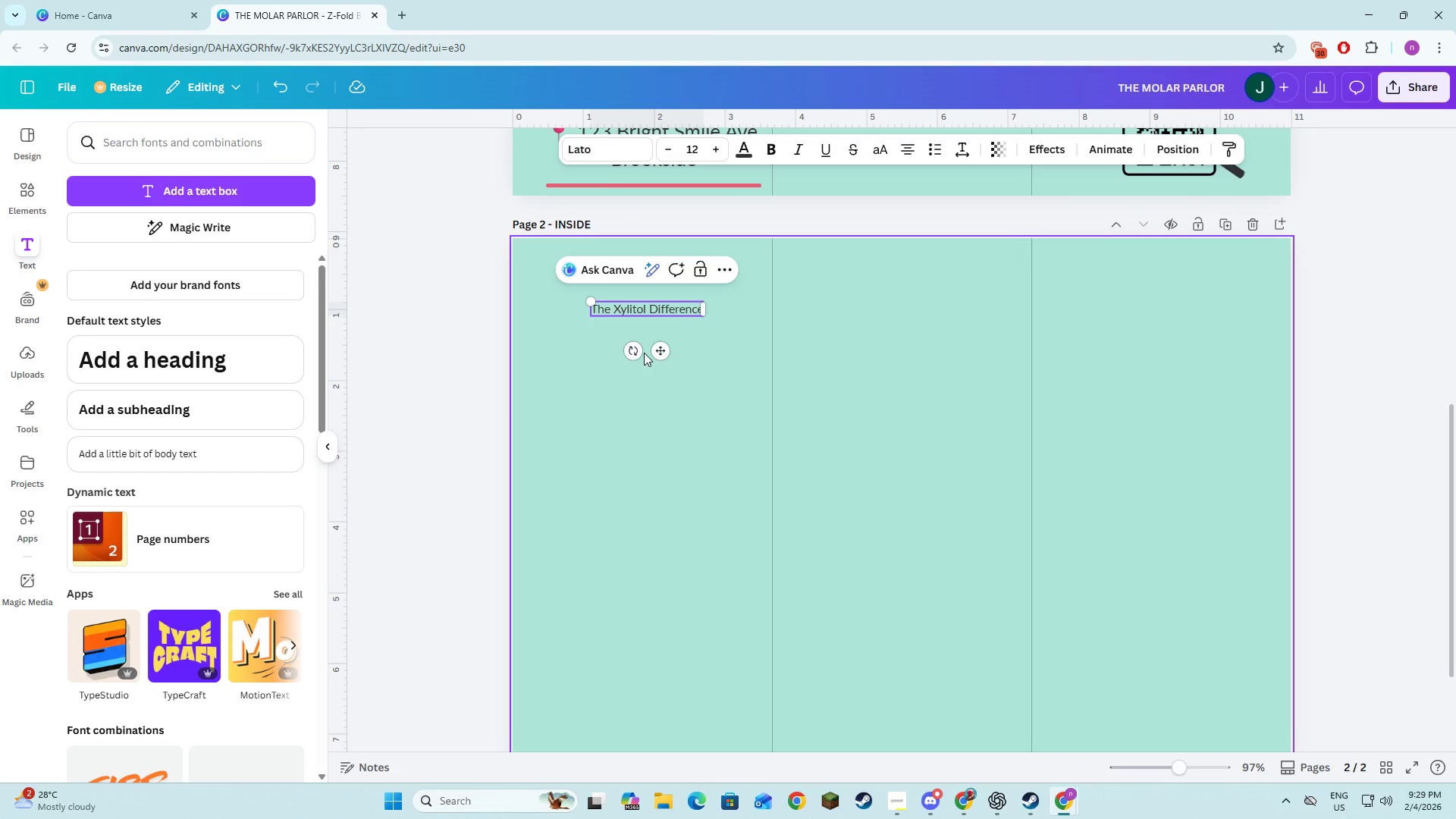 
left_click([610, 146])
 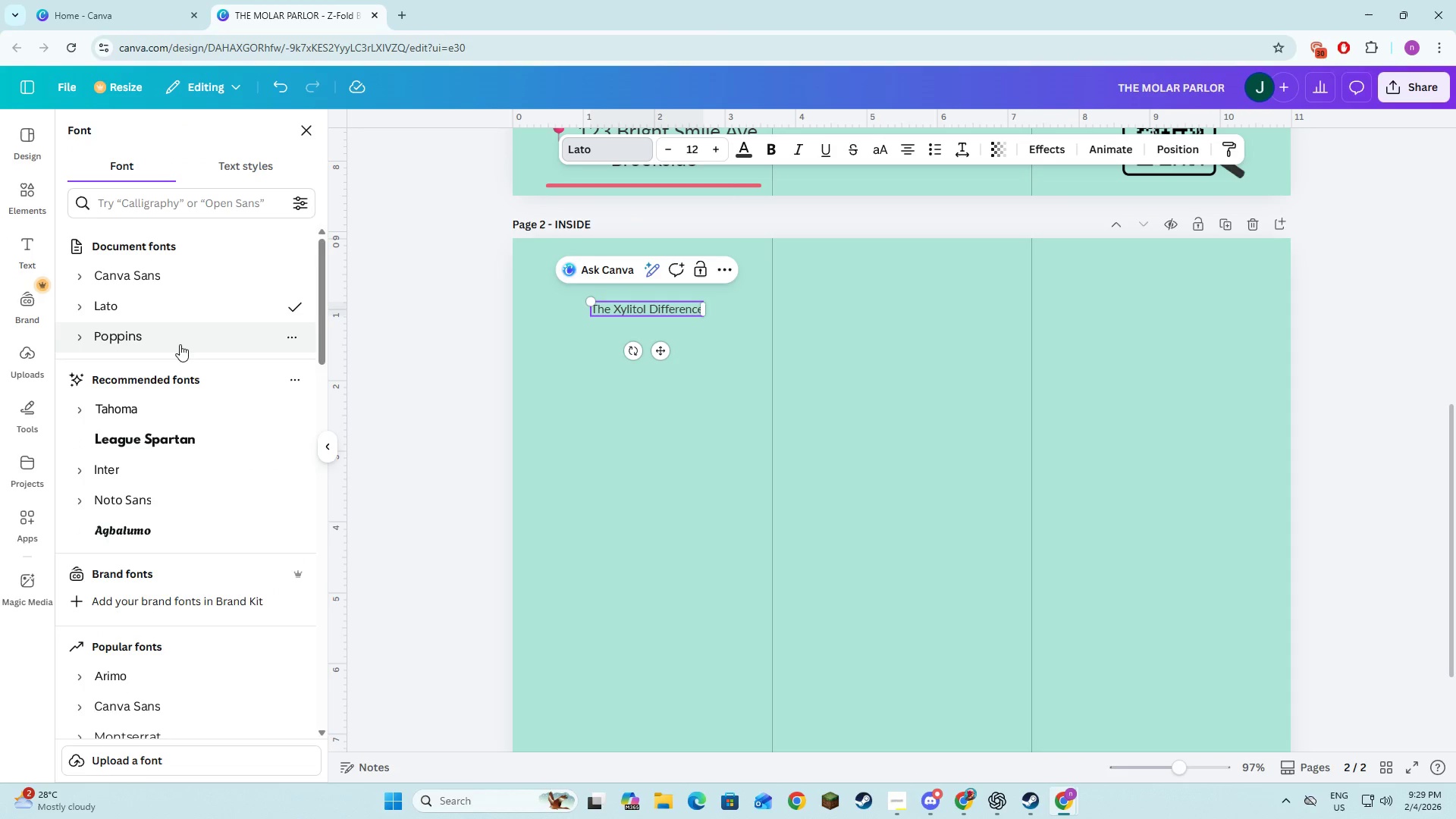 
left_click([180, 344])
 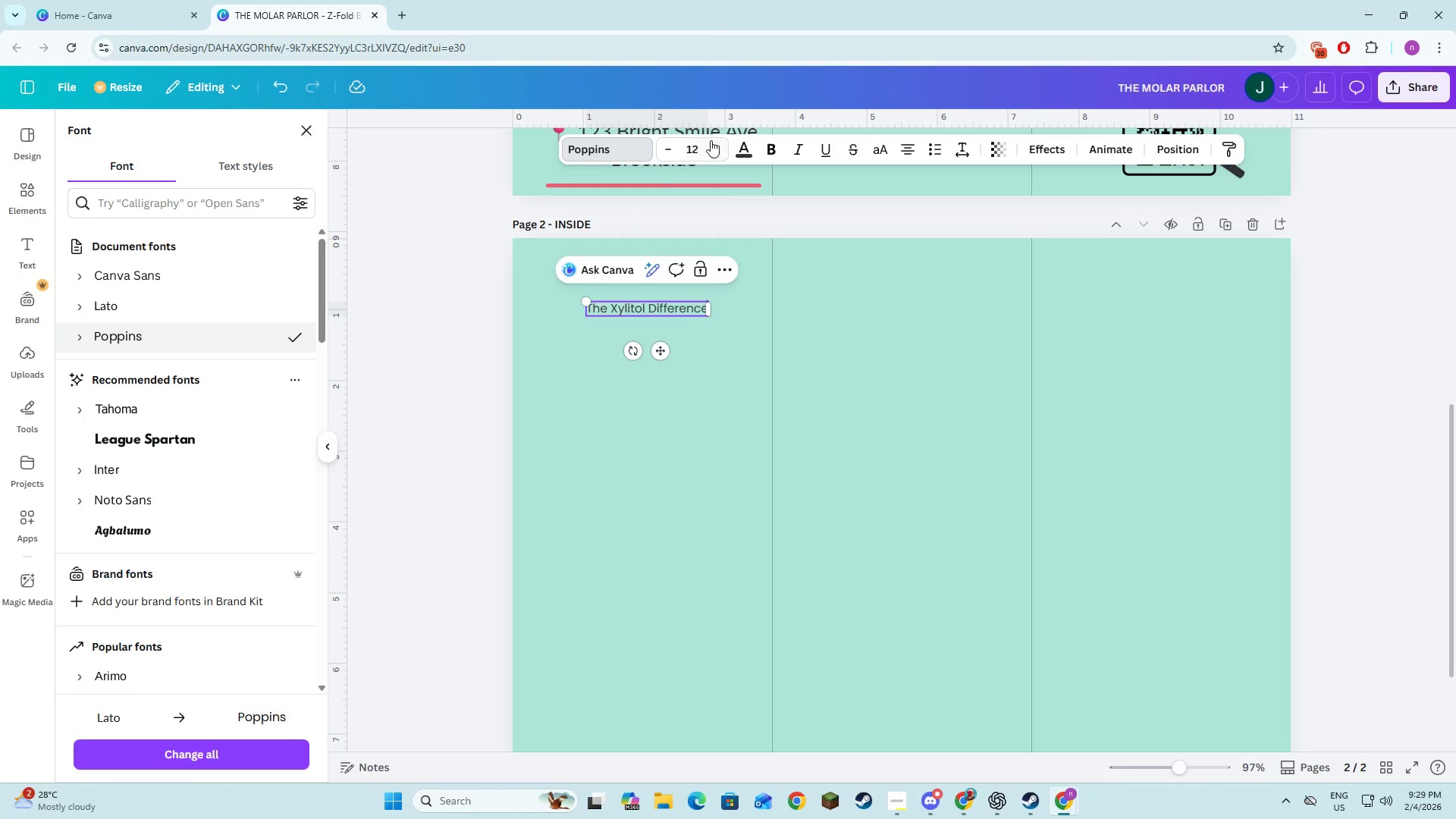 
double_click([717, 143])
 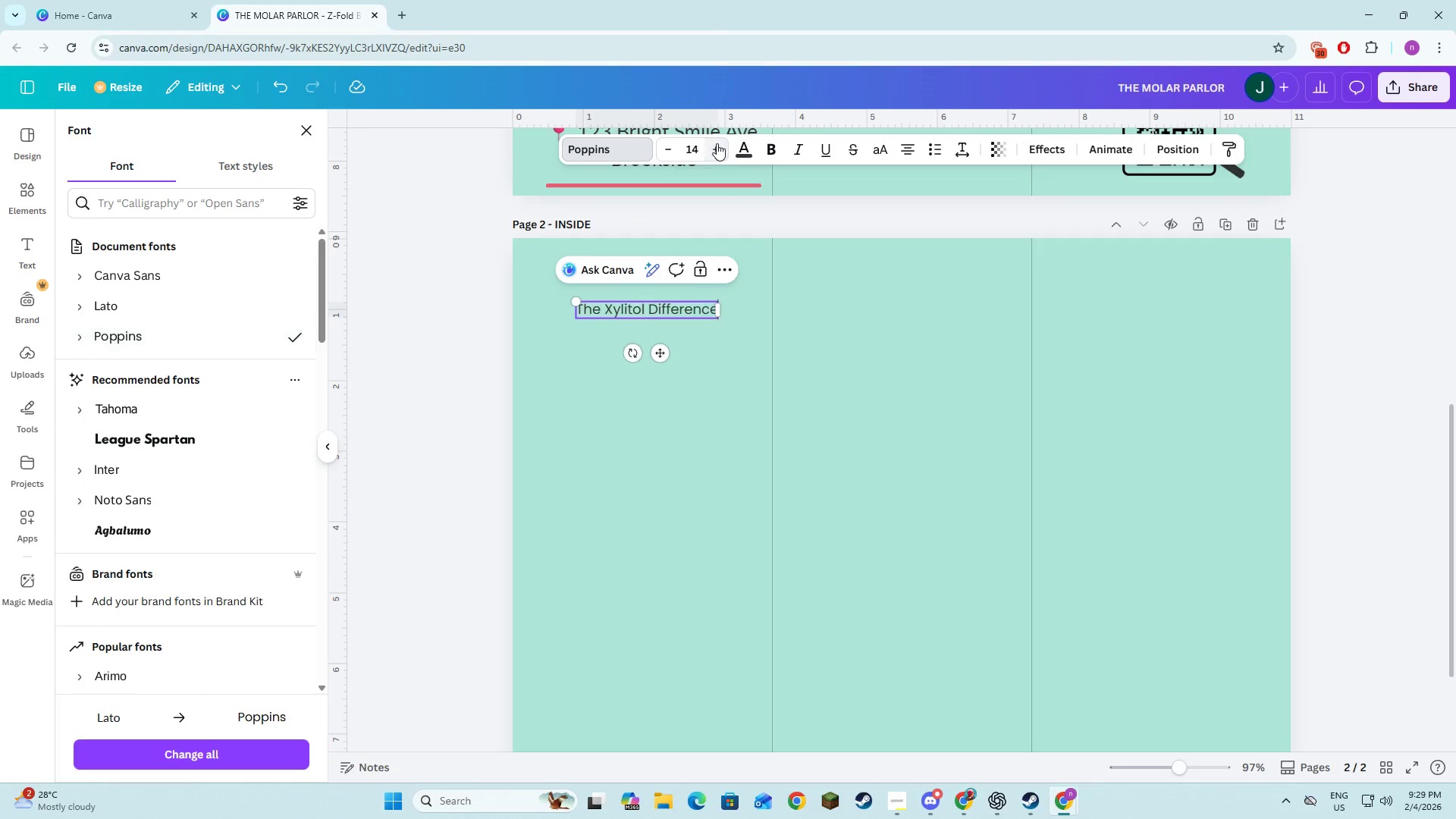 
triple_click([717, 143])
 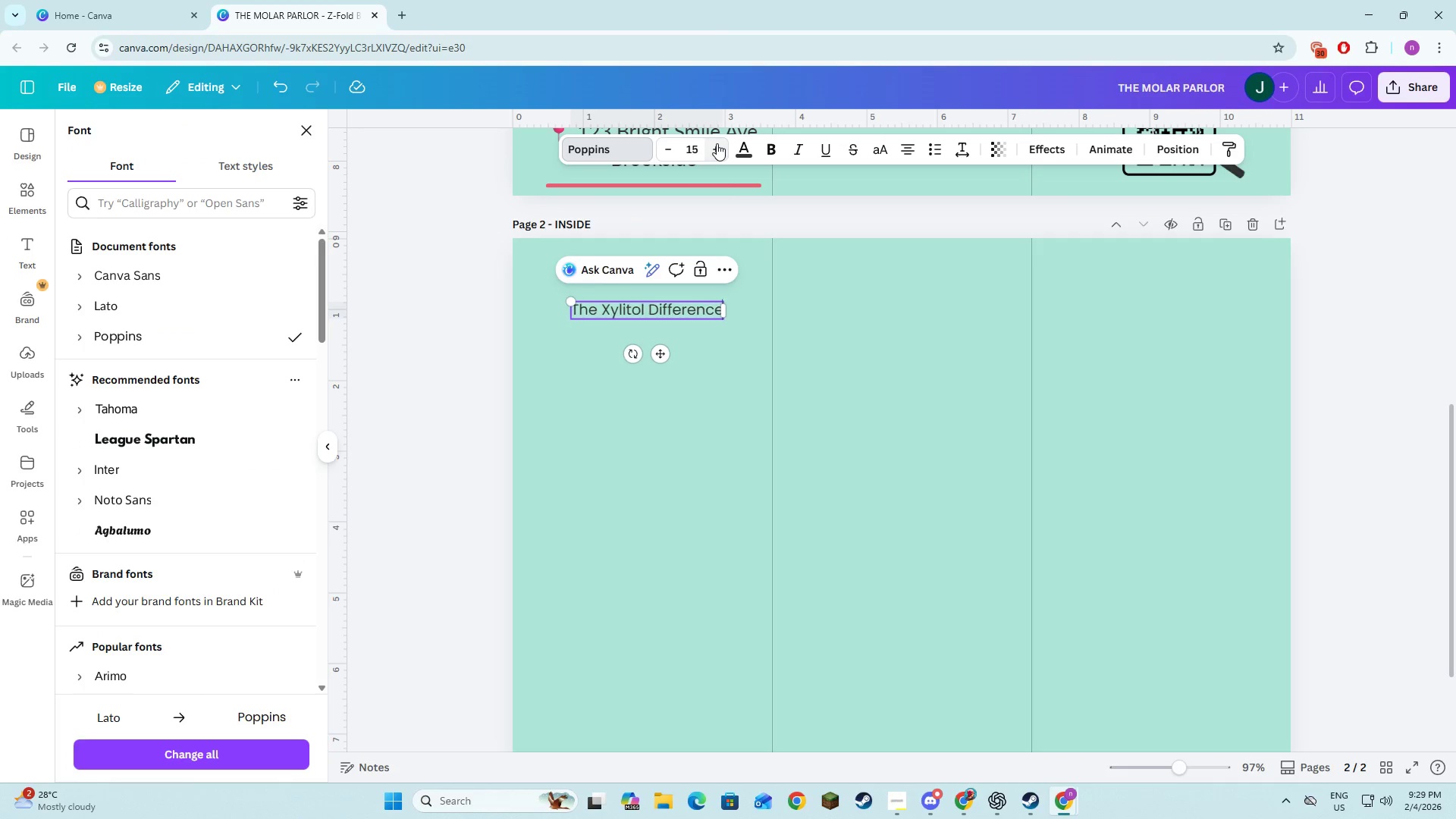 
triple_click([717, 143])
 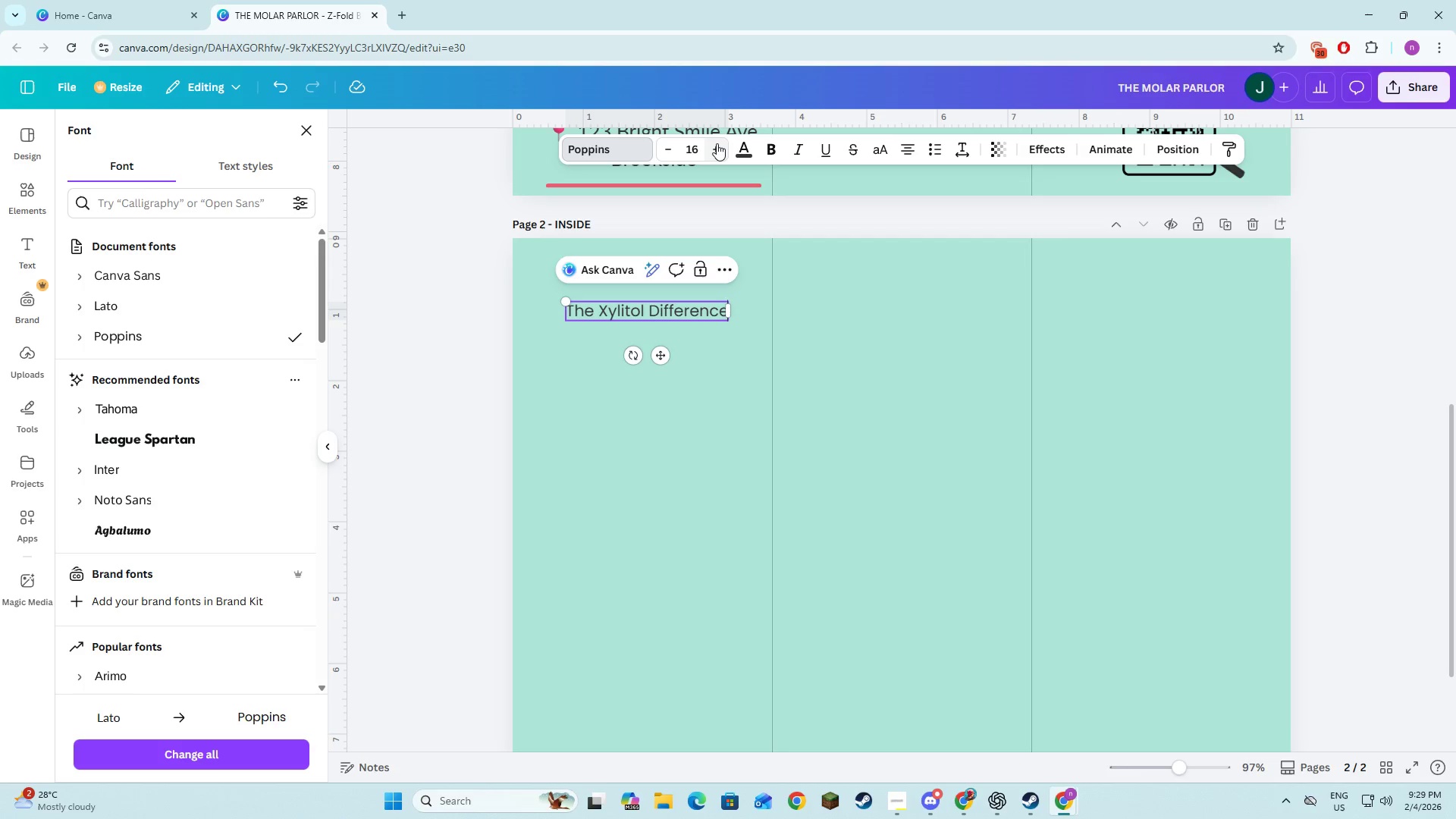 
triple_click([717, 143])
 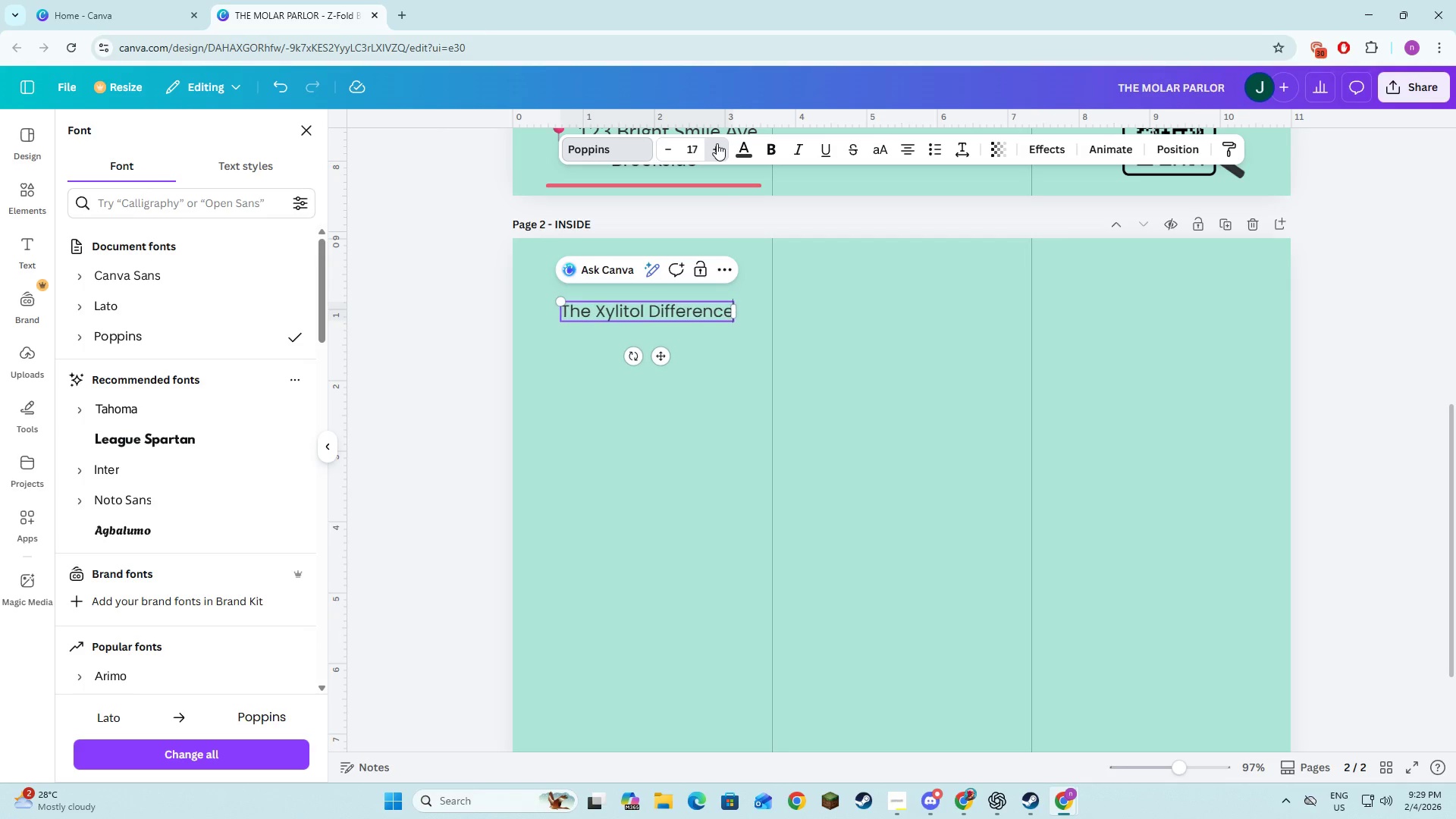 
triple_click([717, 143])
 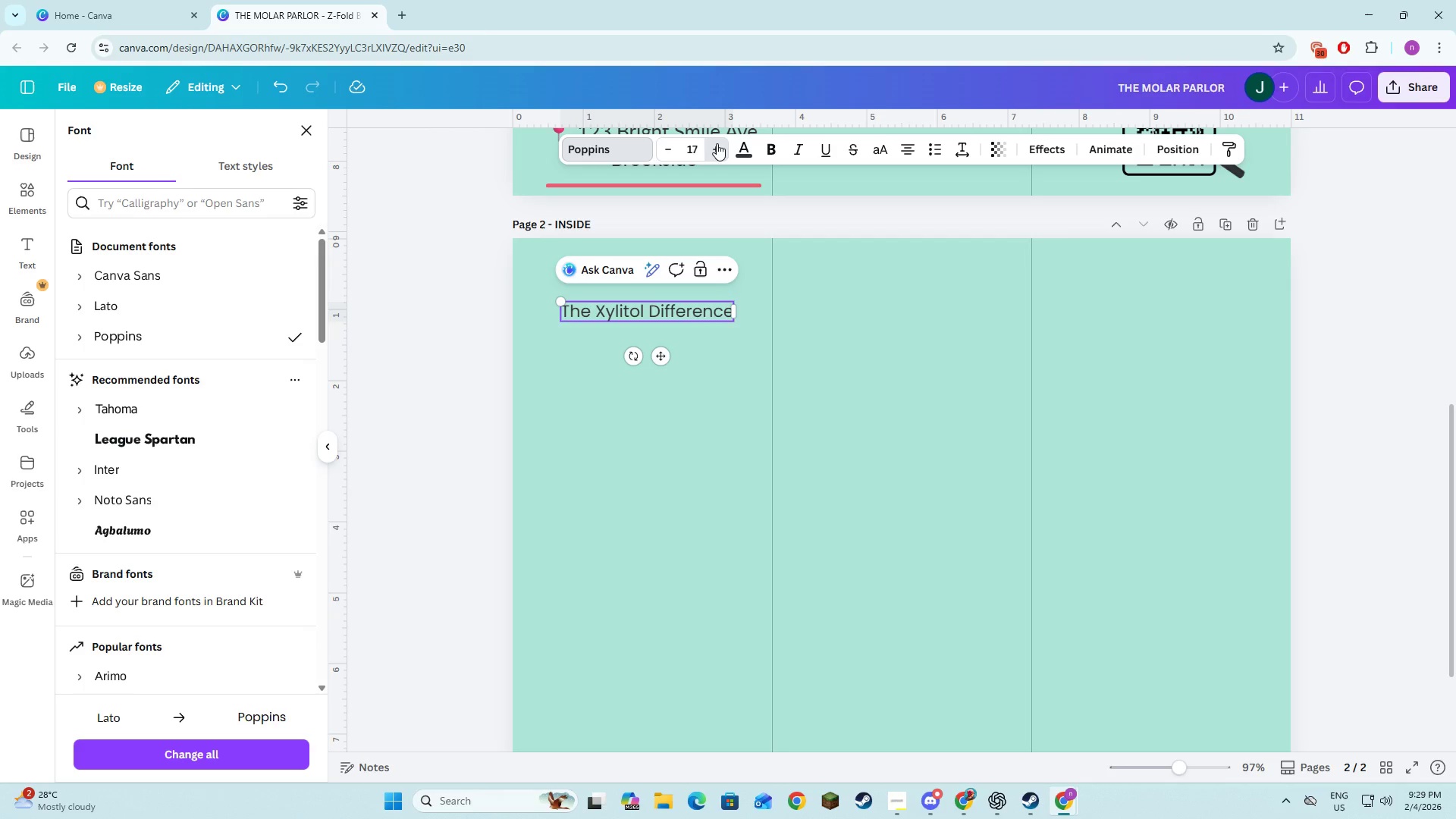 
triple_click([717, 143])
 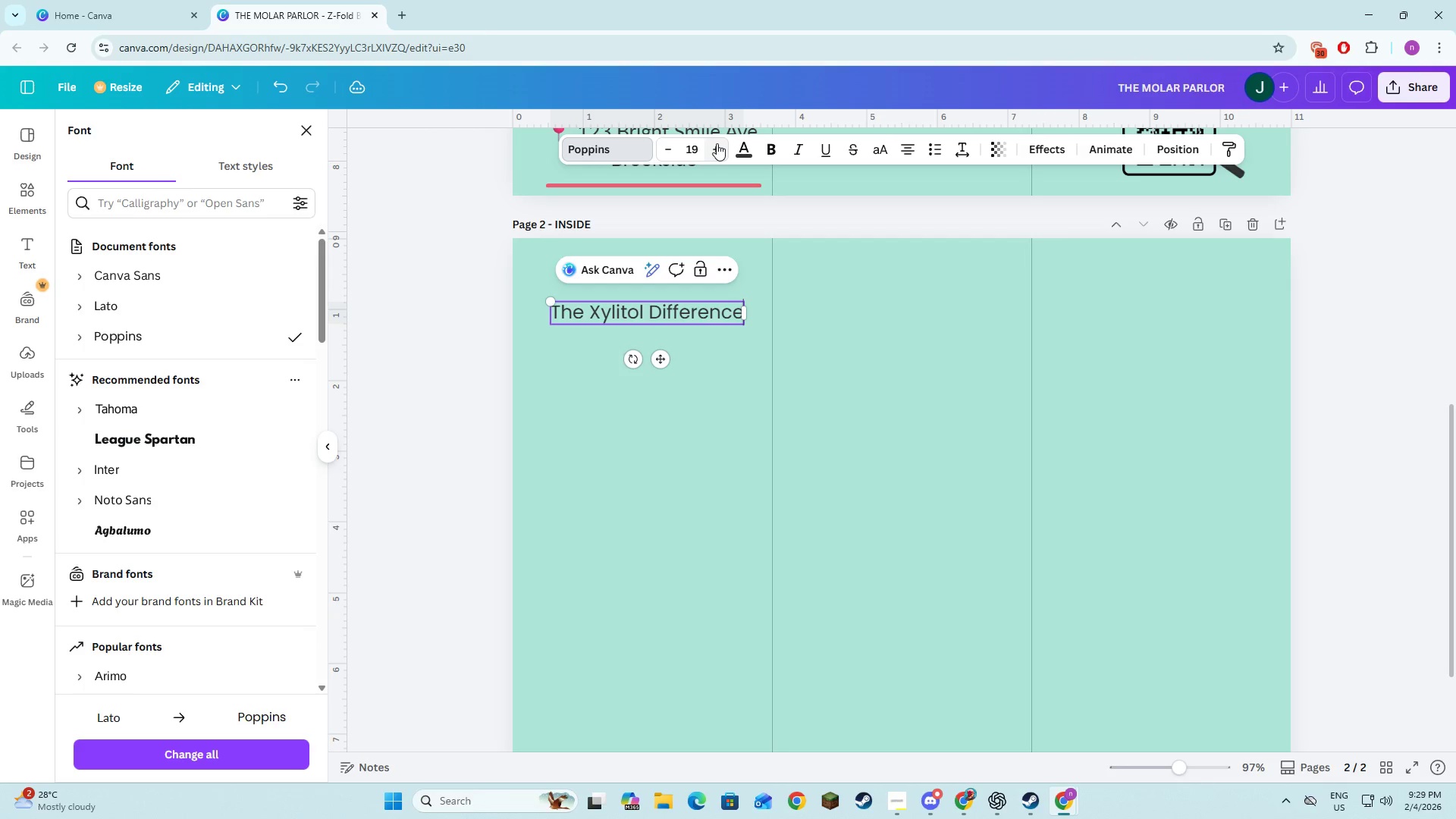 
triple_click([717, 143])
 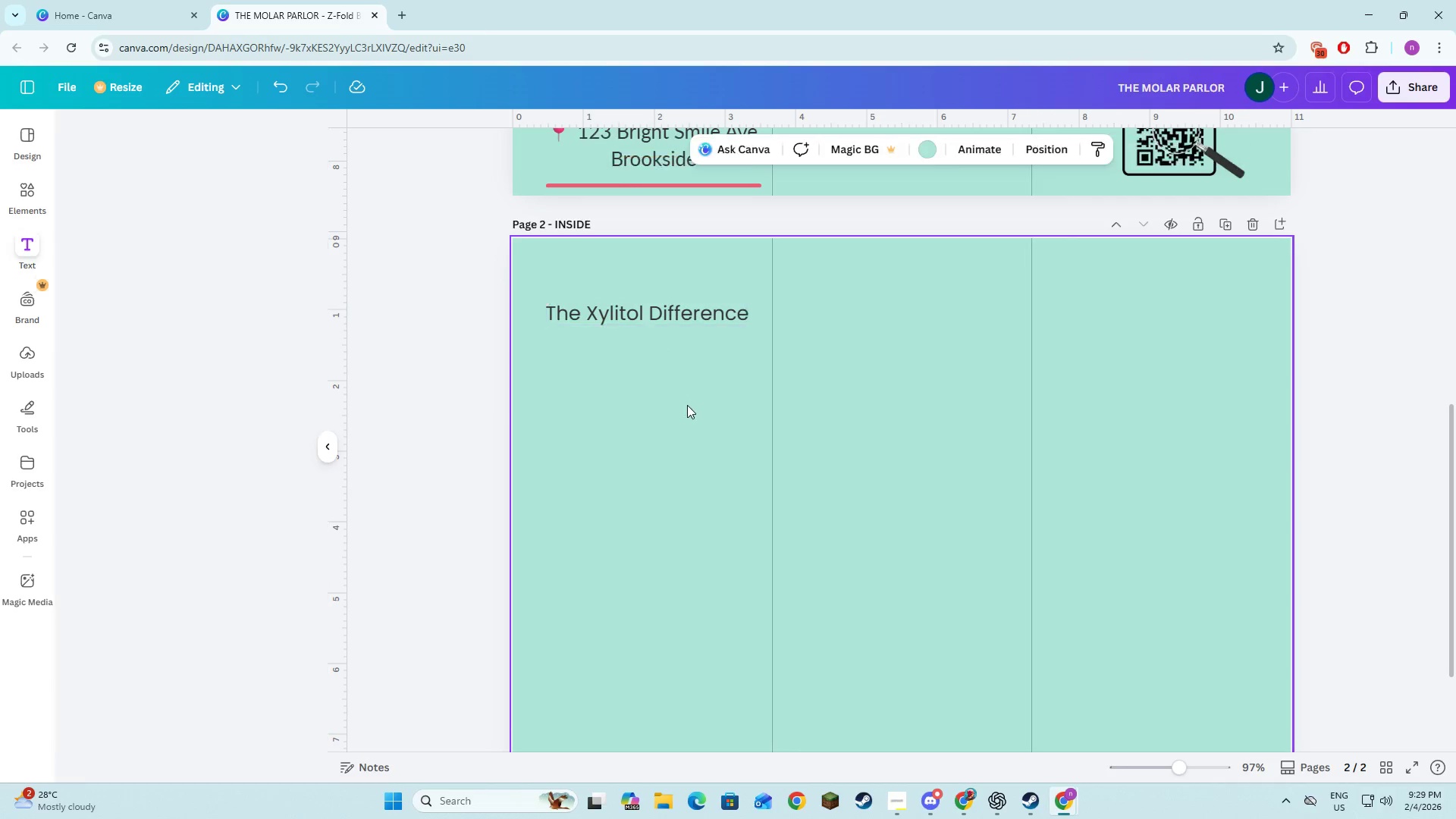 
key(Alt+AltLeft)
 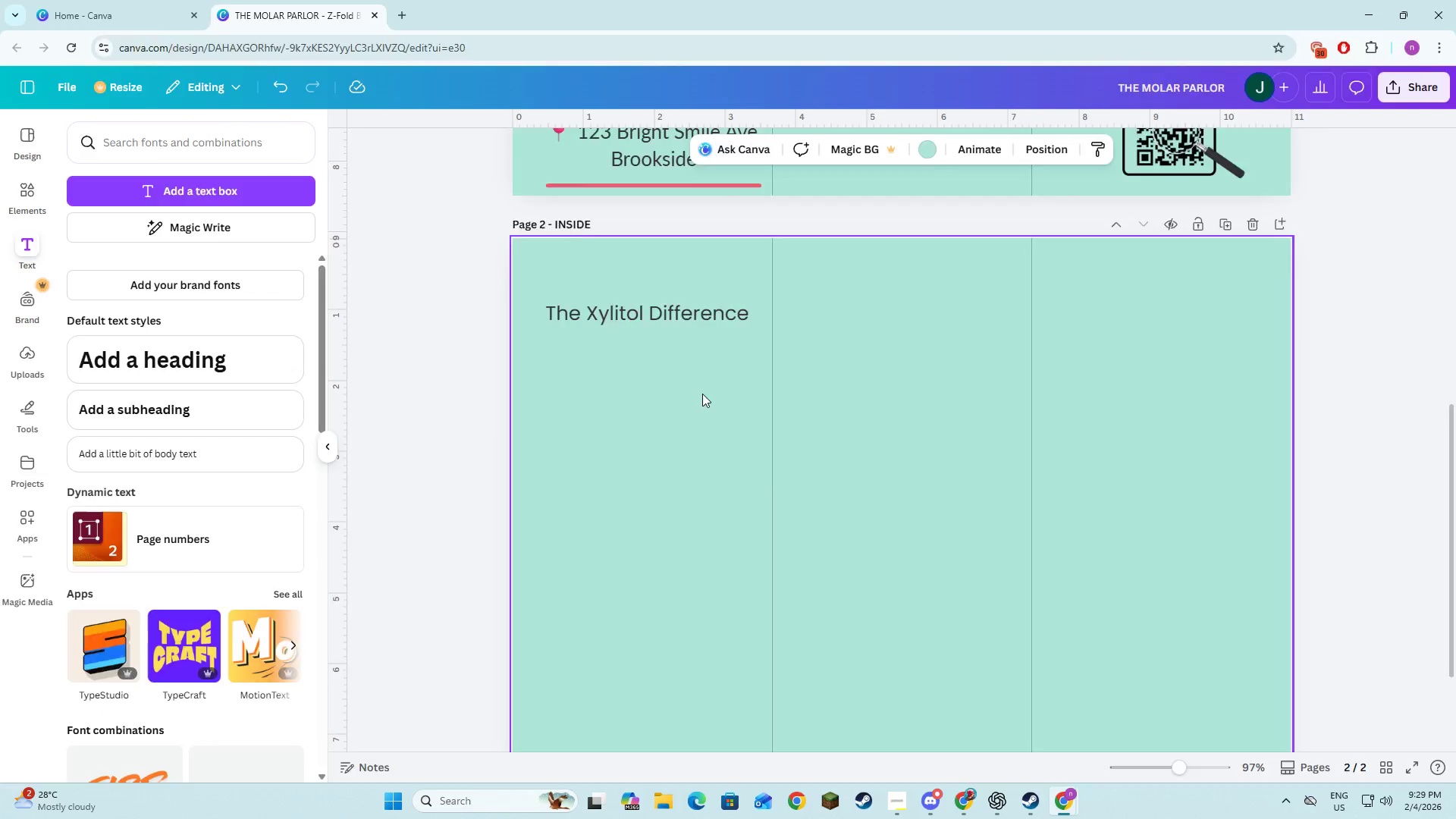 
key(Alt+Tab)
 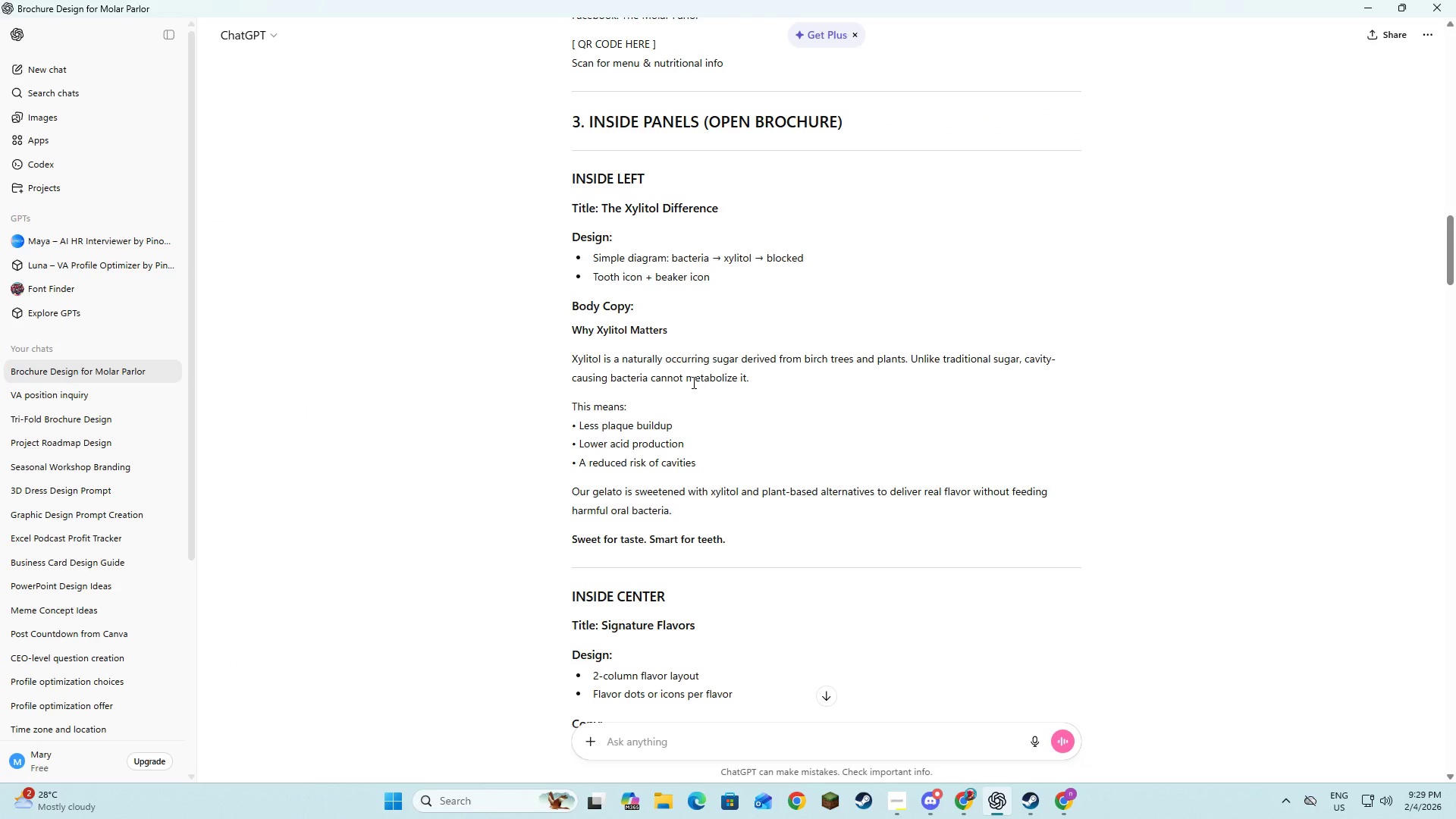 
key(Alt+AltLeft)
 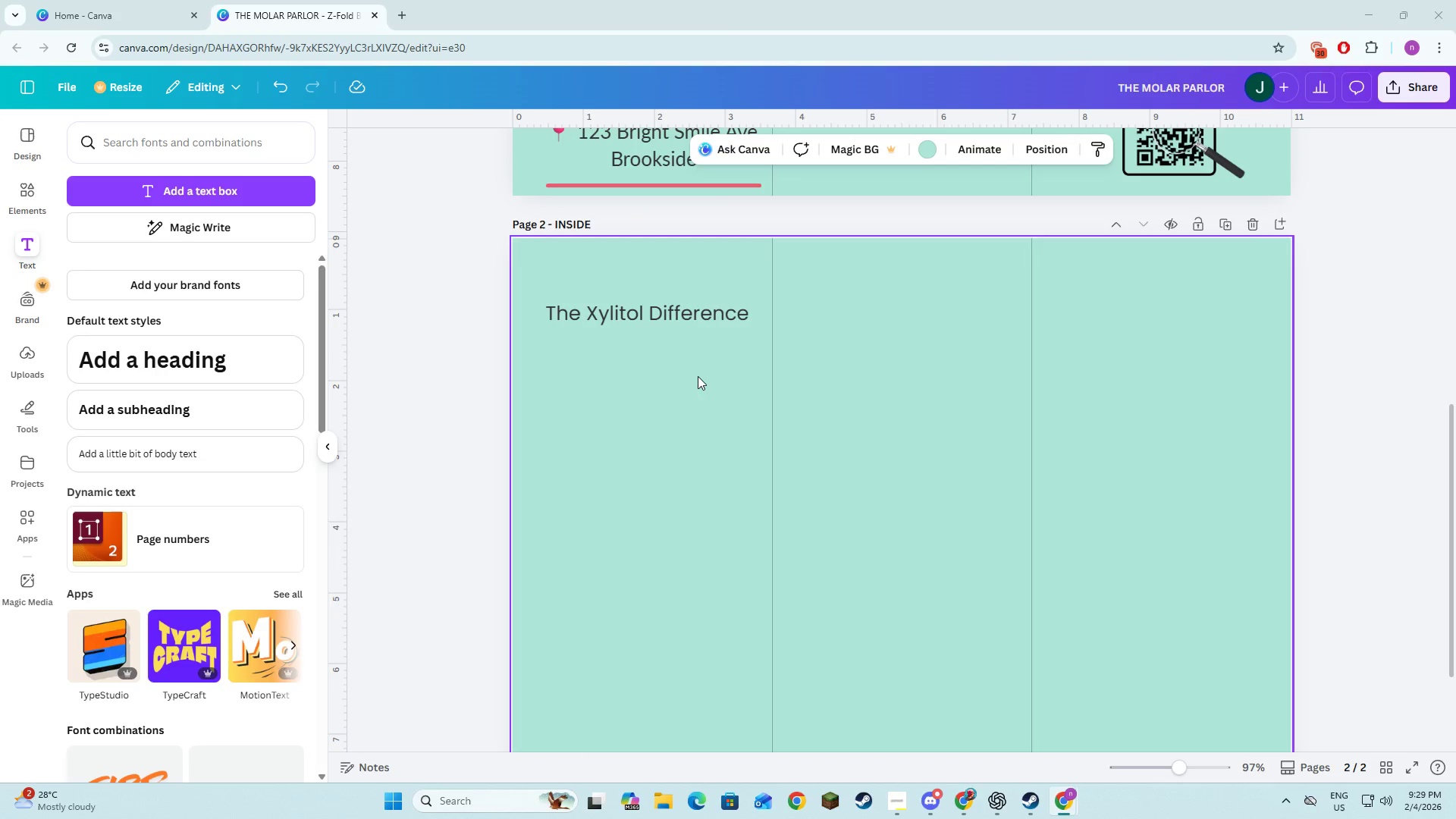 
key(Alt+Tab)
 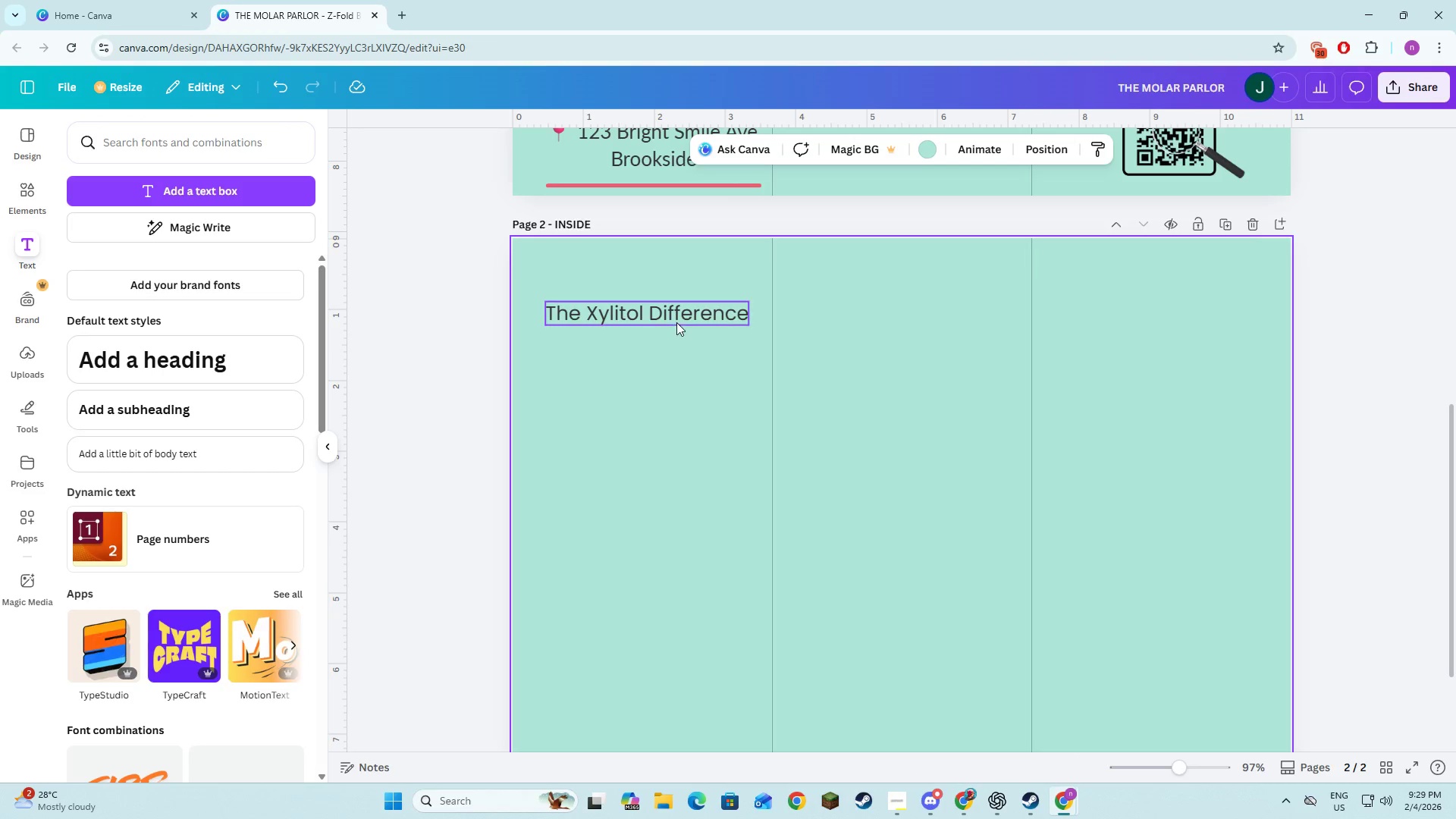 
left_click([676, 322])
 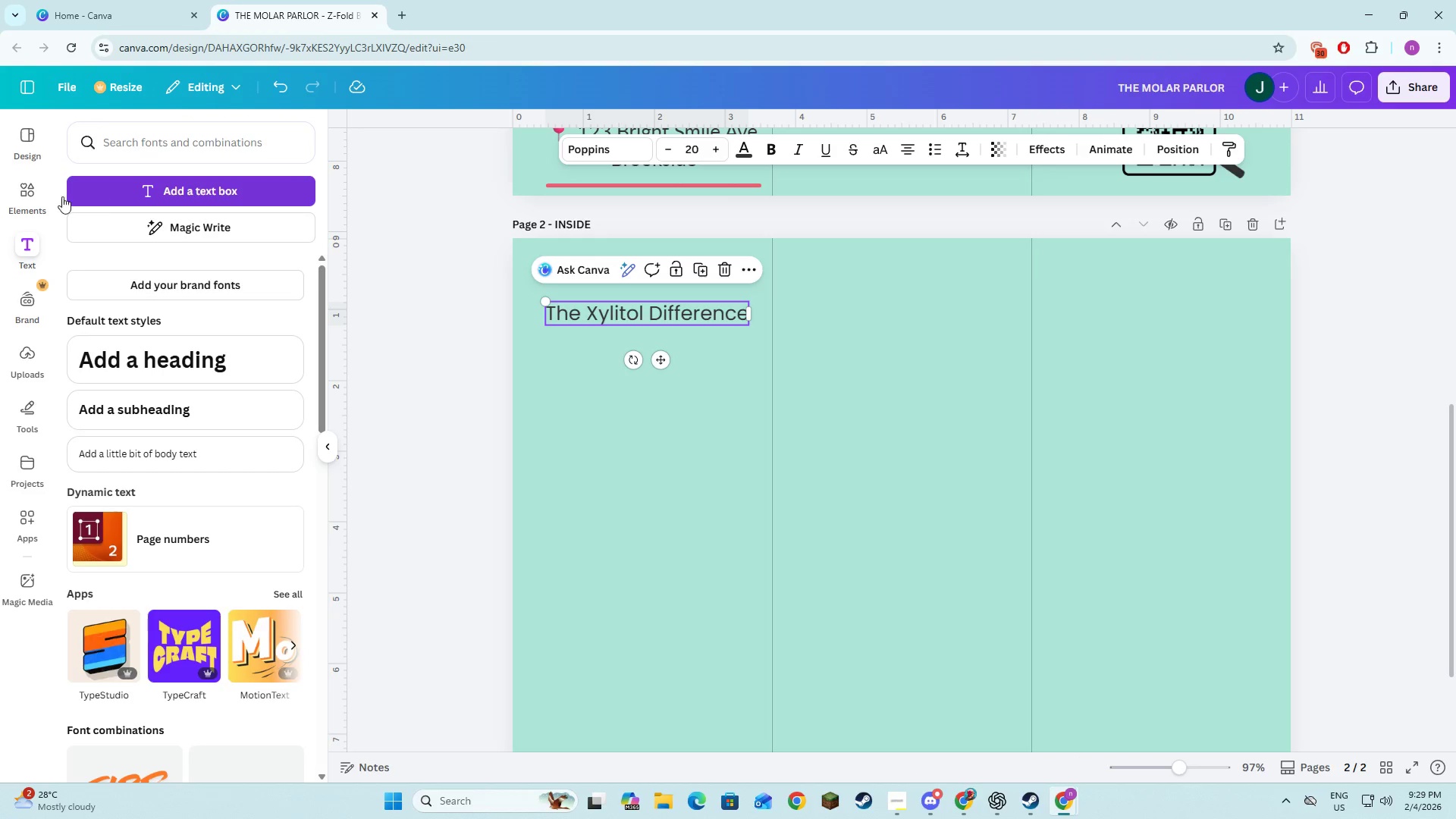 
left_click([27, 193])
 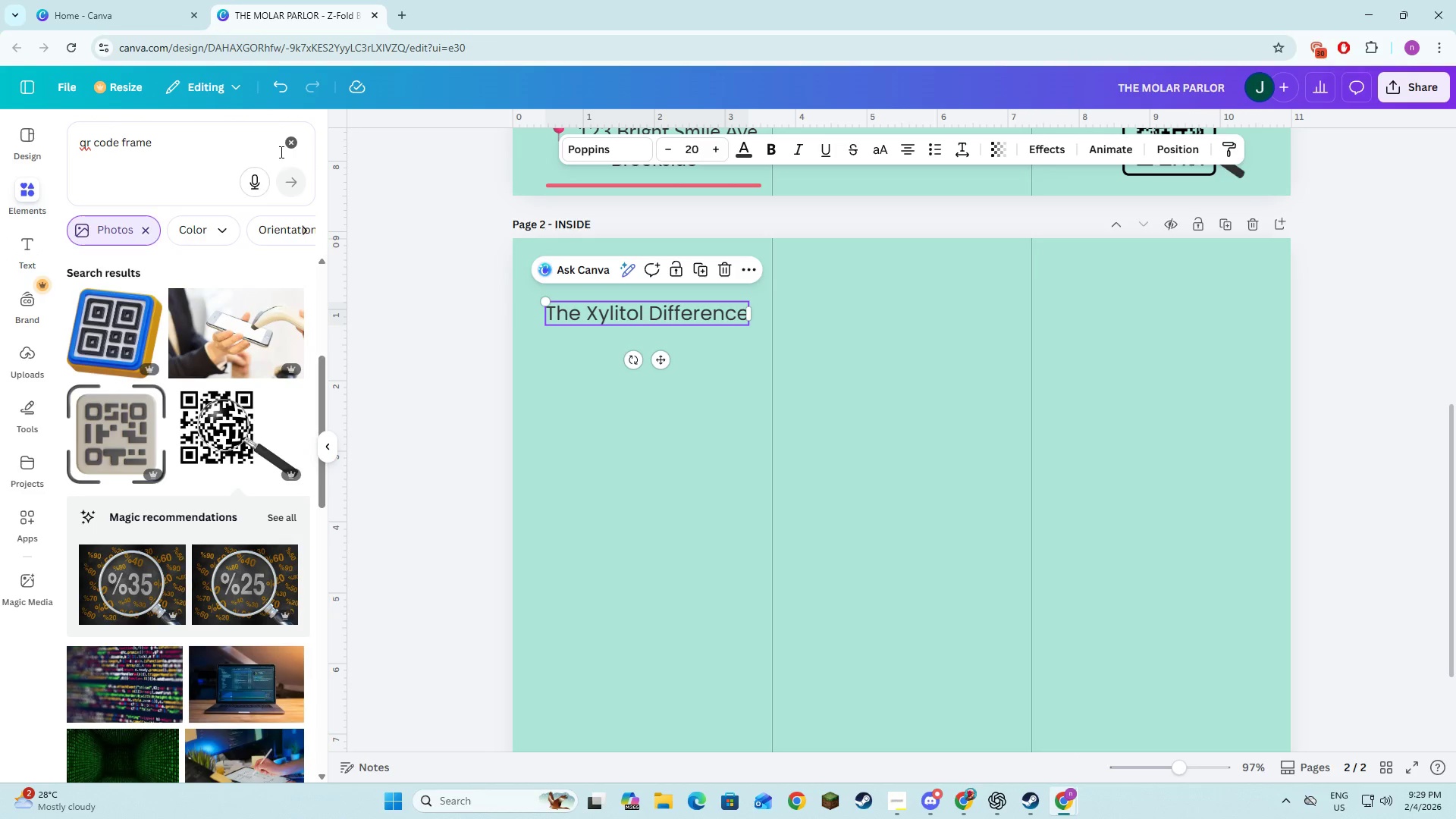 
left_click([289, 143])
 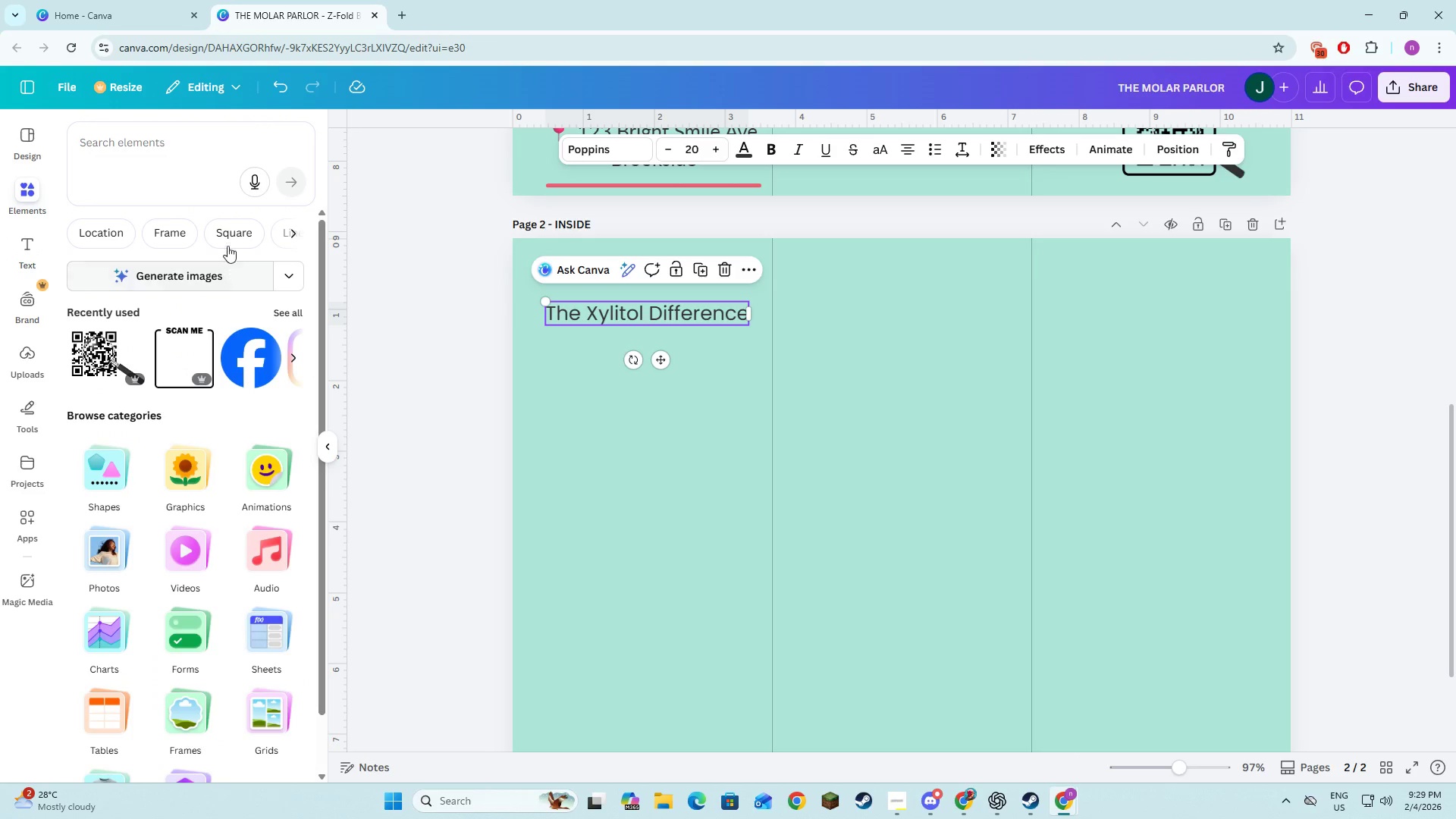 
left_click([233, 234])
 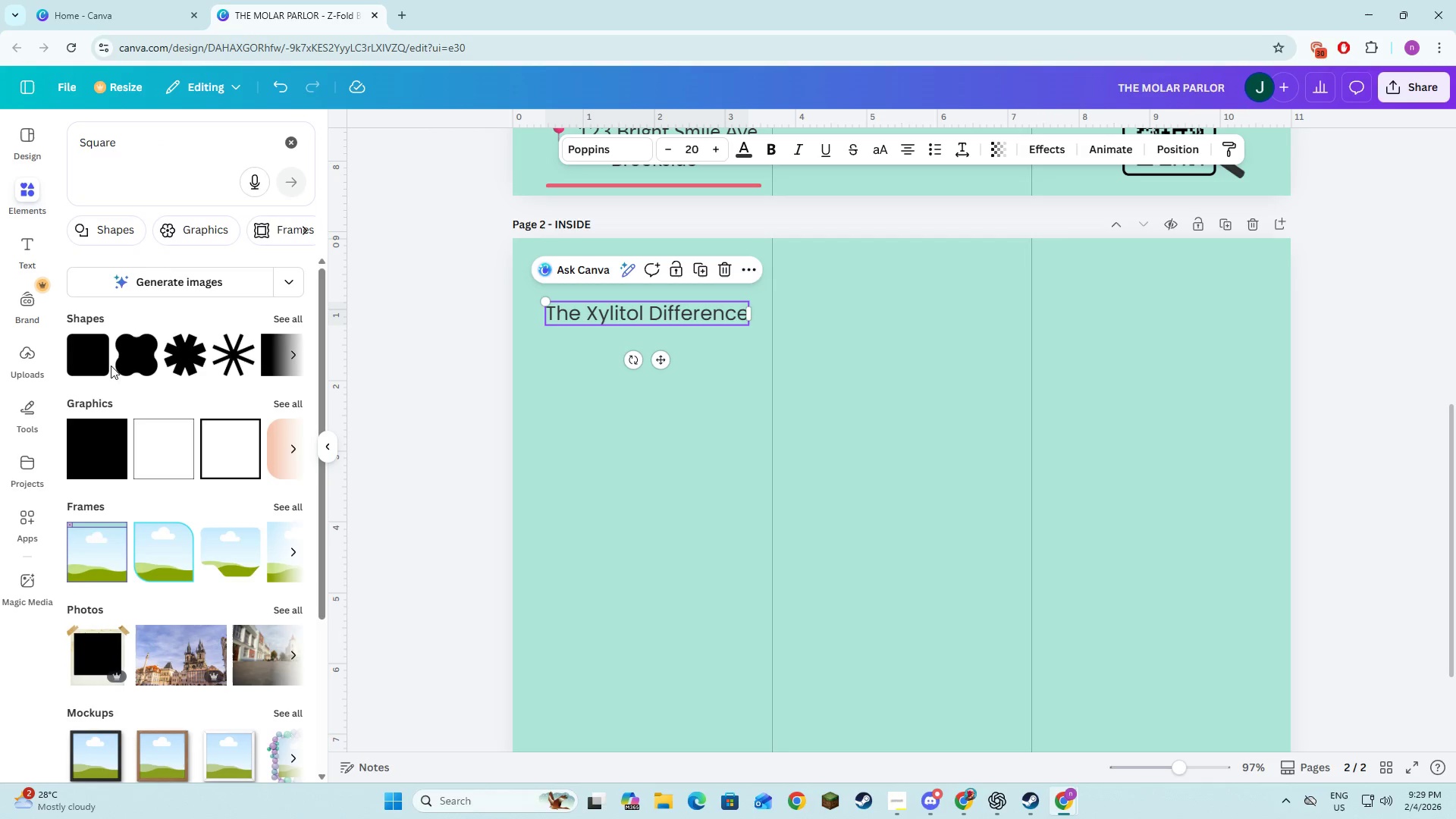 
left_click([100, 362])
 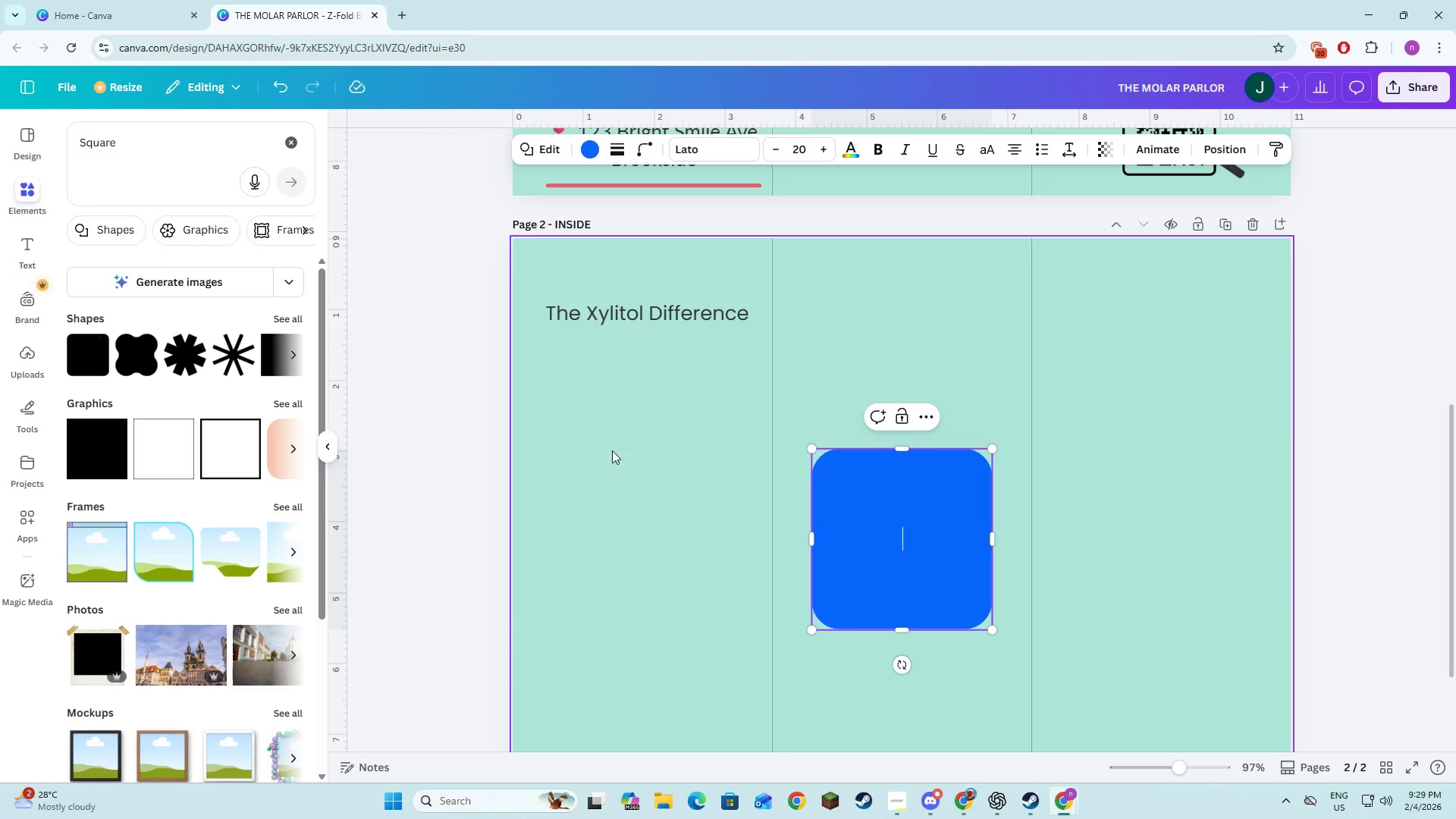 
left_click([612, 464])
 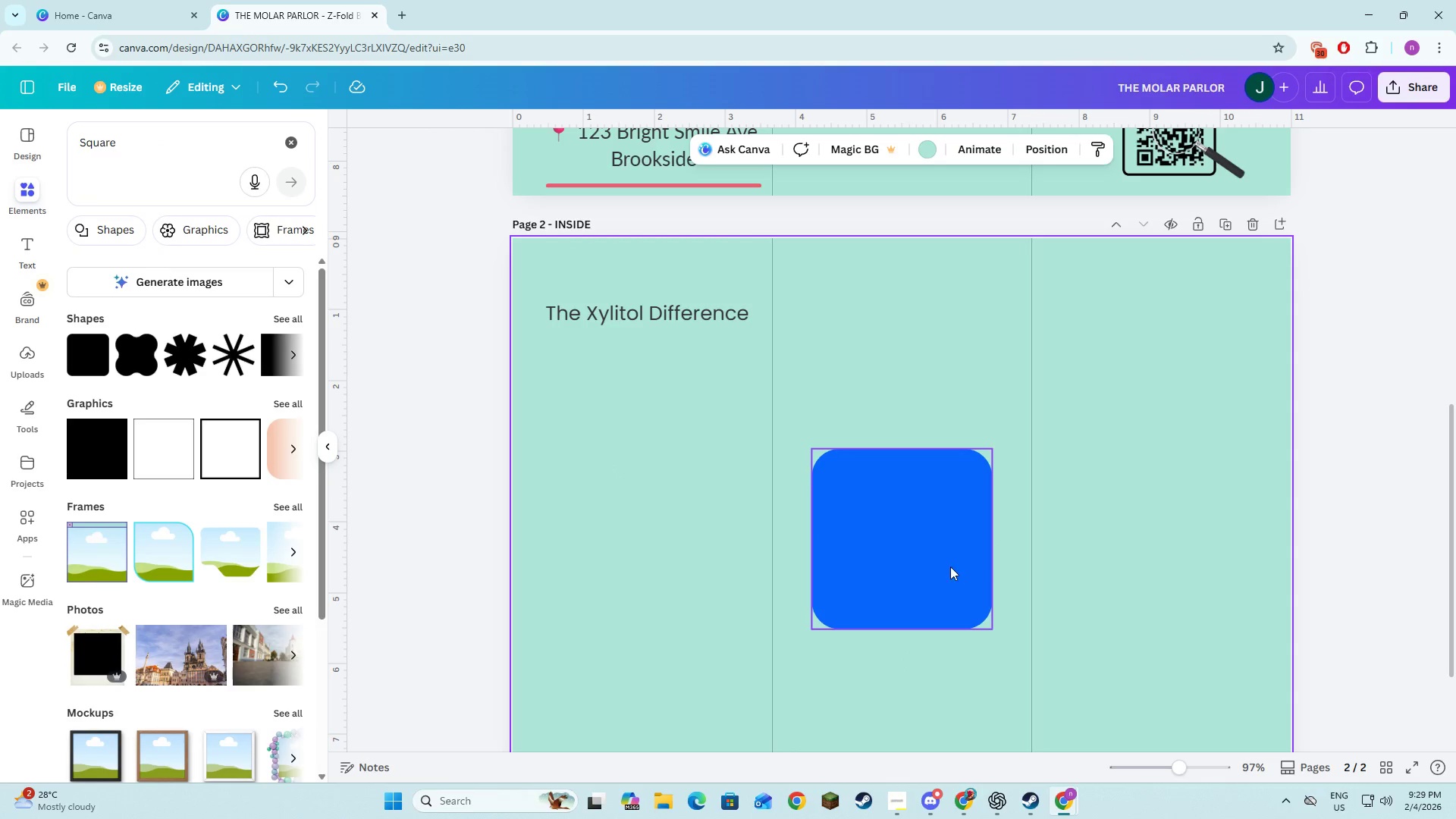 
left_click_drag(start_coordinate=[945, 566], to_coordinate=[672, 392])
 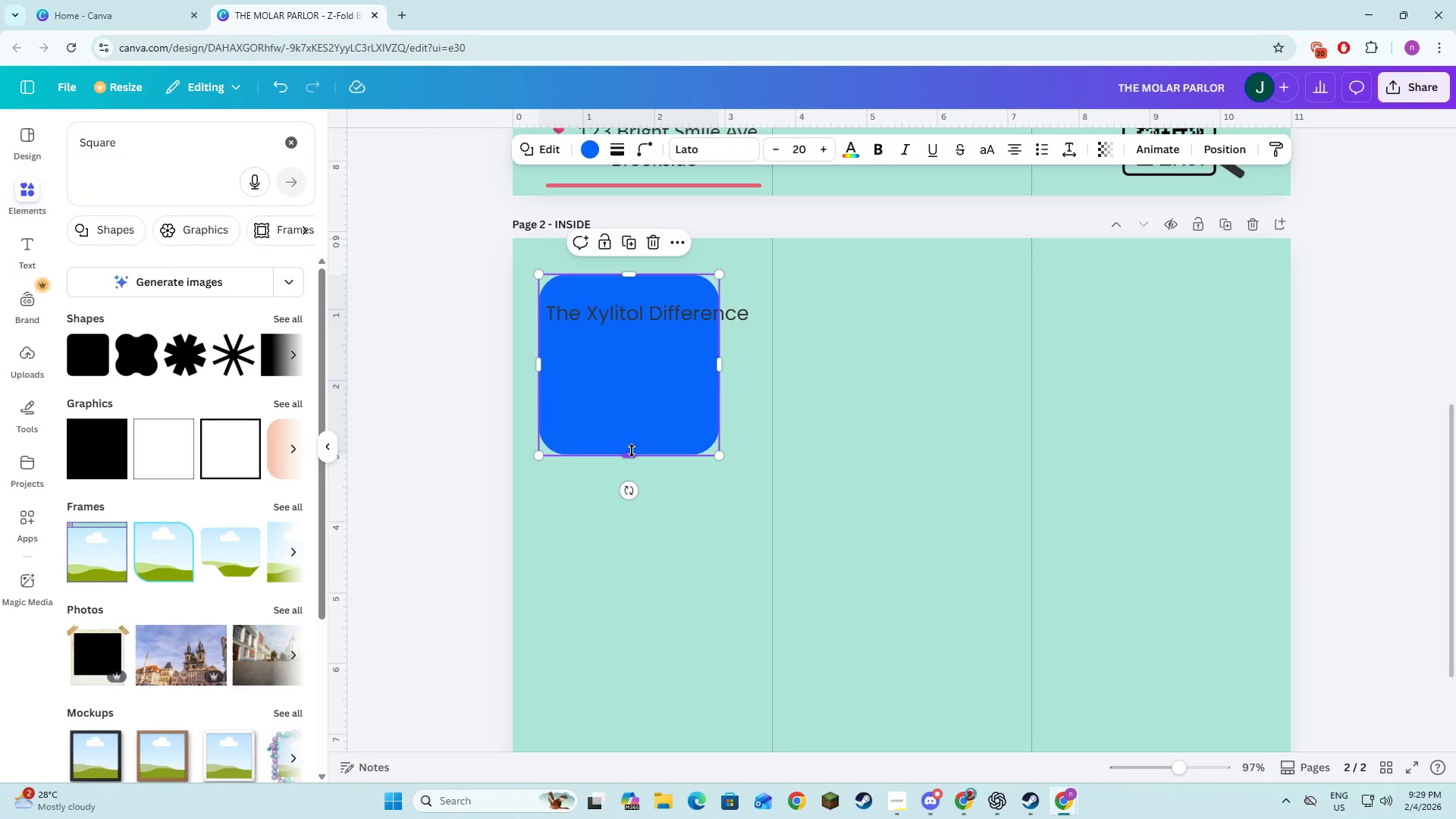 
left_click_drag(start_coordinate=[631, 450], to_coordinate=[627, 342])
 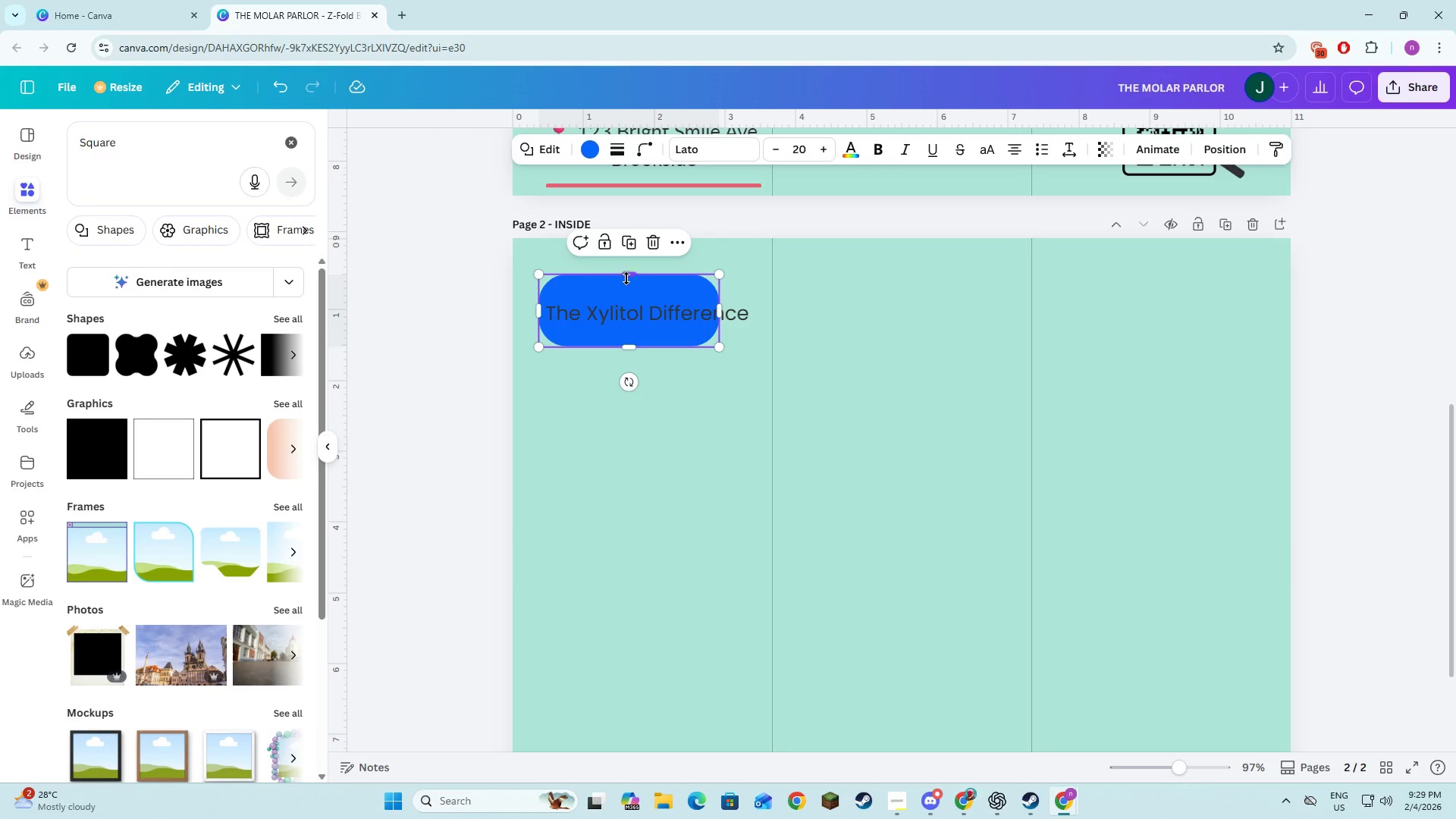 
left_click_drag(start_coordinate=[626, 278], to_coordinate=[626, 287])
 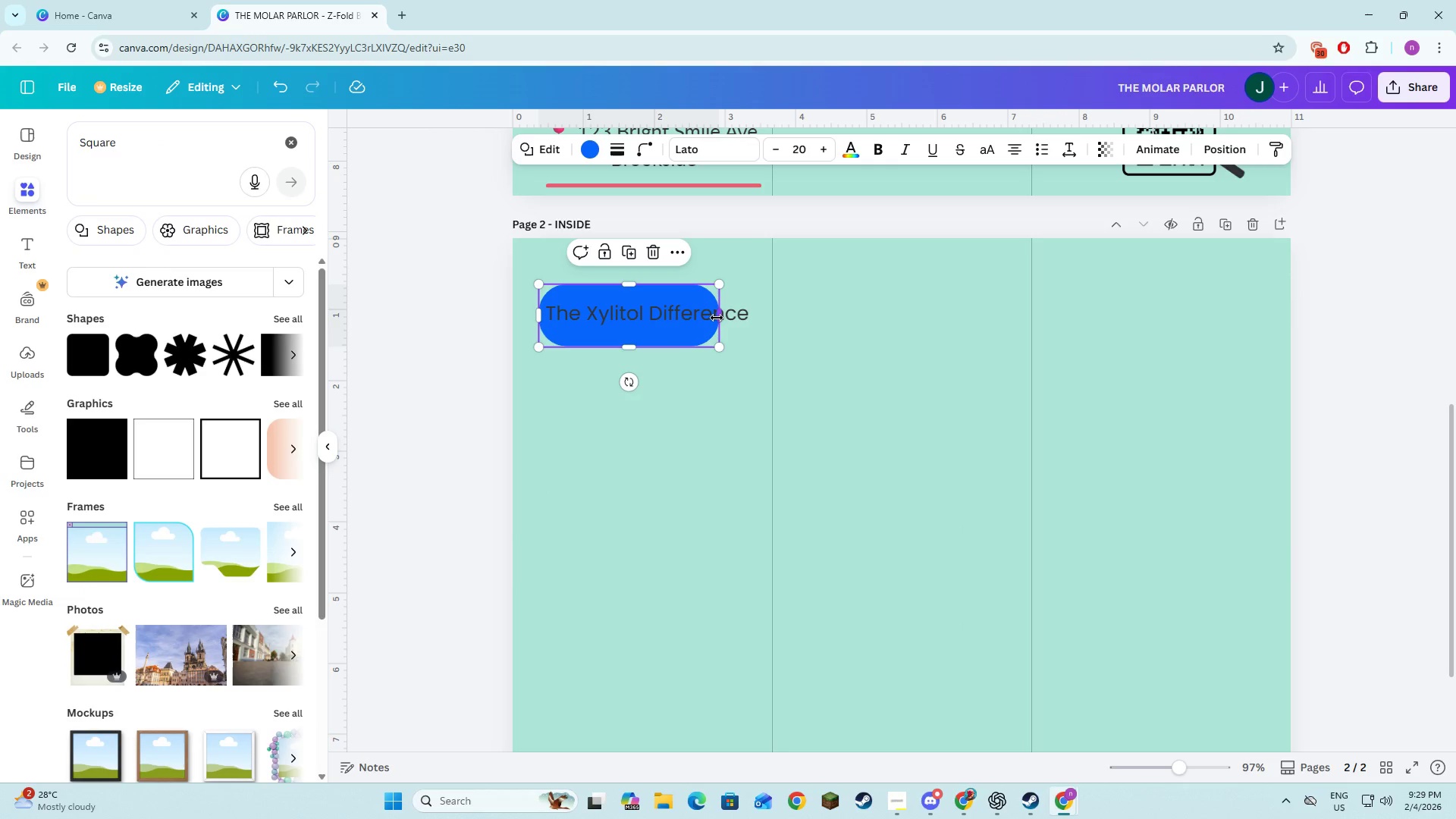 
left_click_drag(start_coordinate=[717, 318], to_coordinate=[756, 322])
 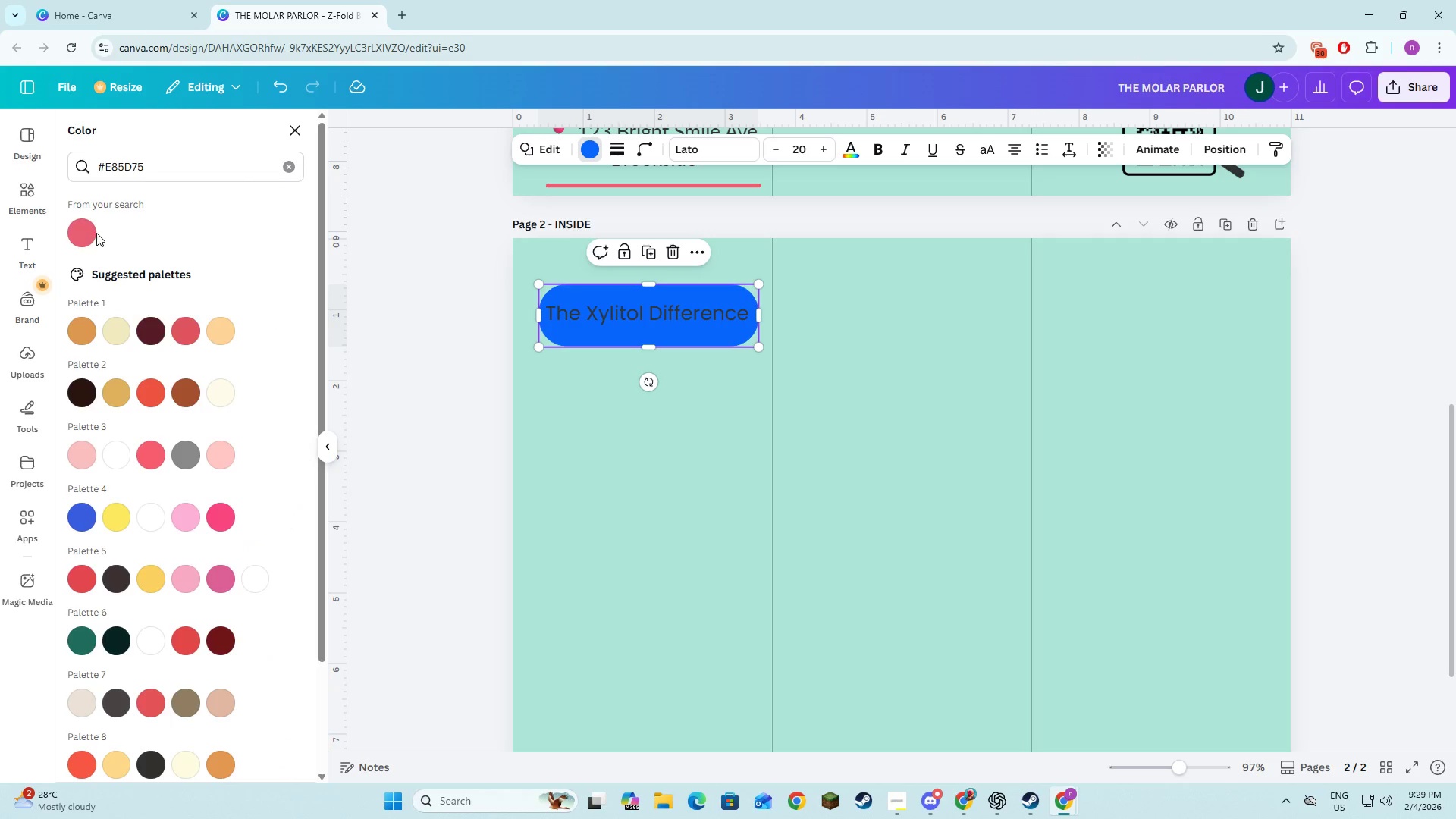 
left_click([522, 429])
 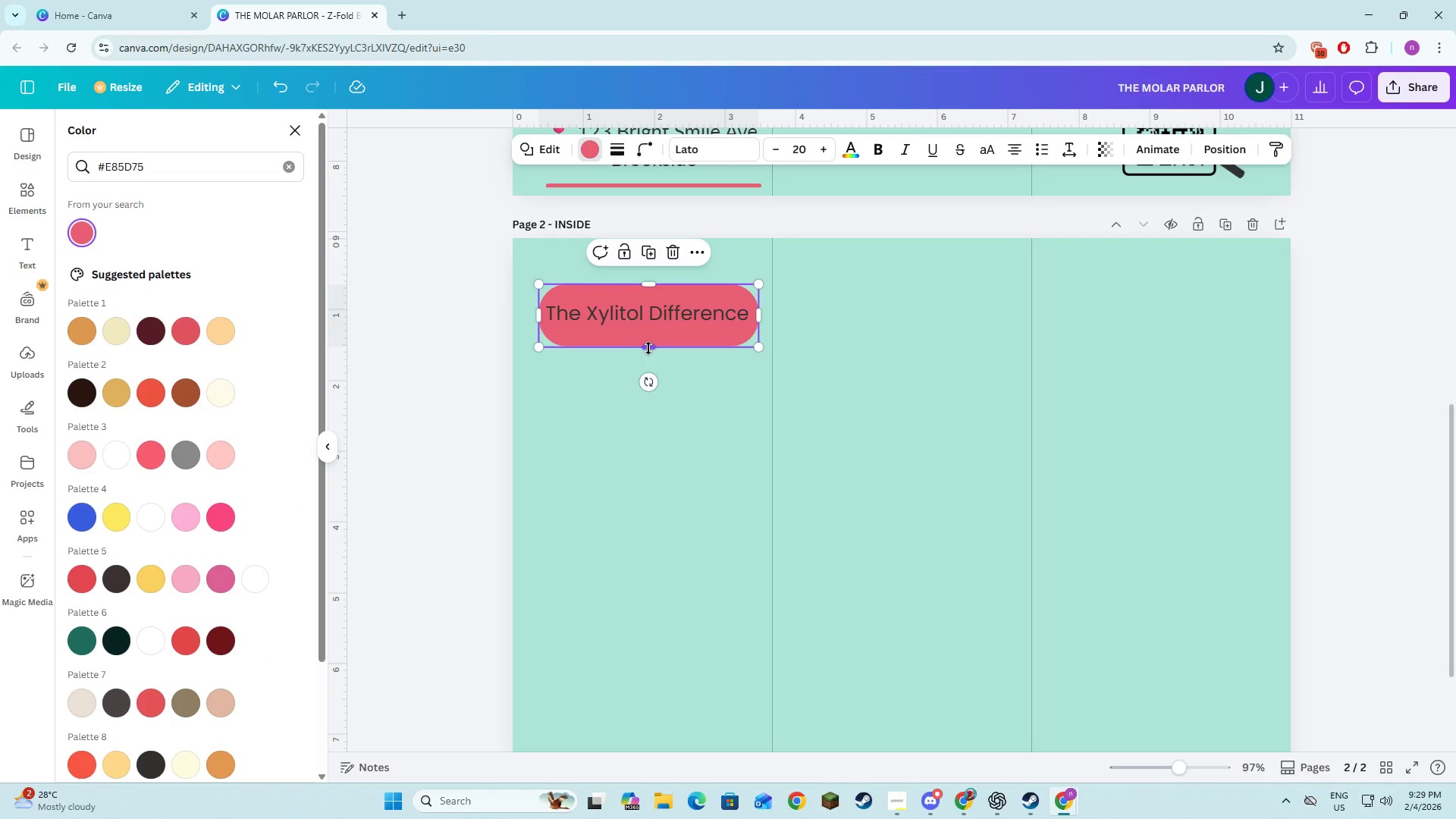 
left_click_drag(start_coordinate=[648, 348], to_coordinate=[651, 339])
 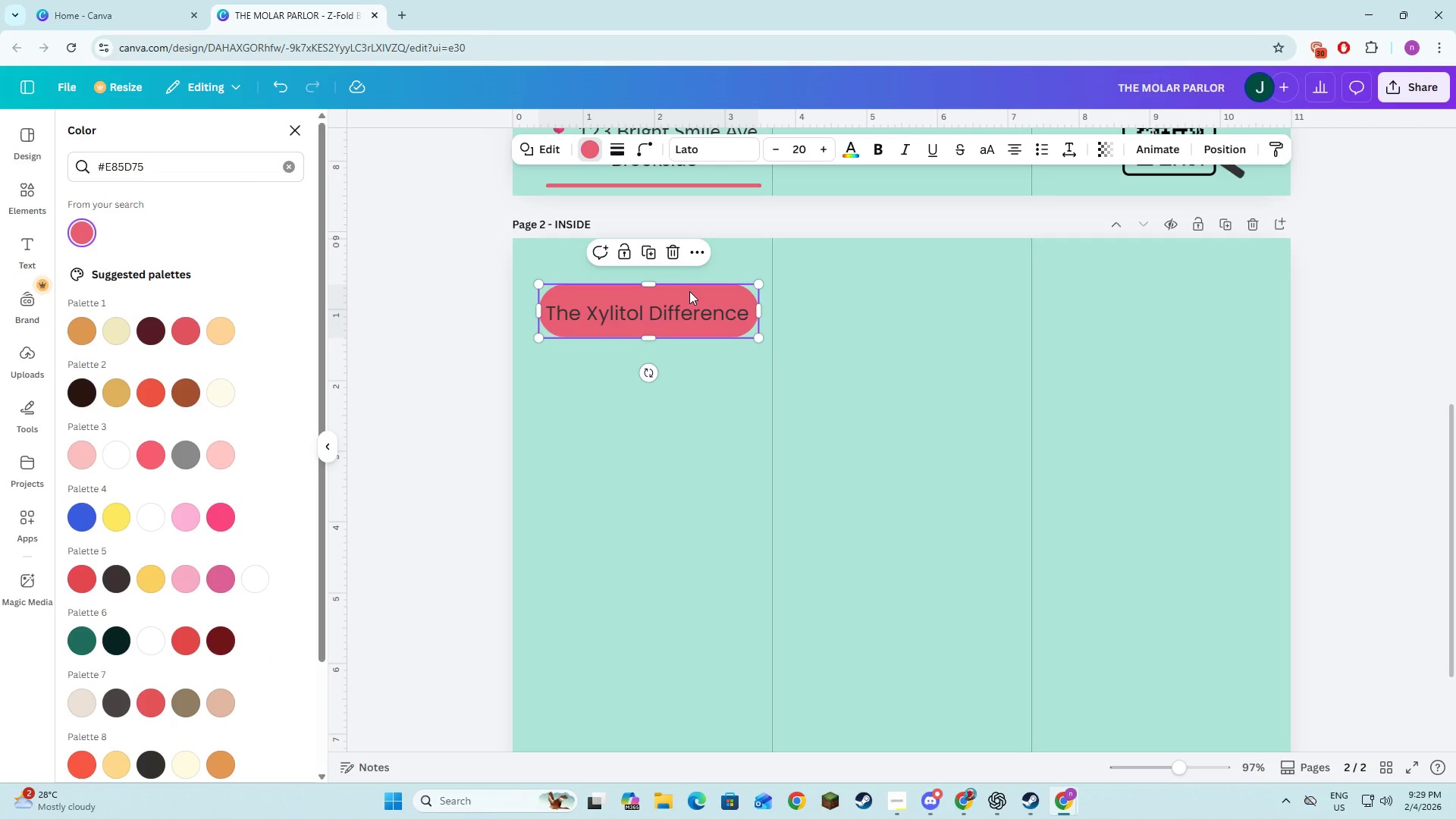 
left_click([689, 291])
 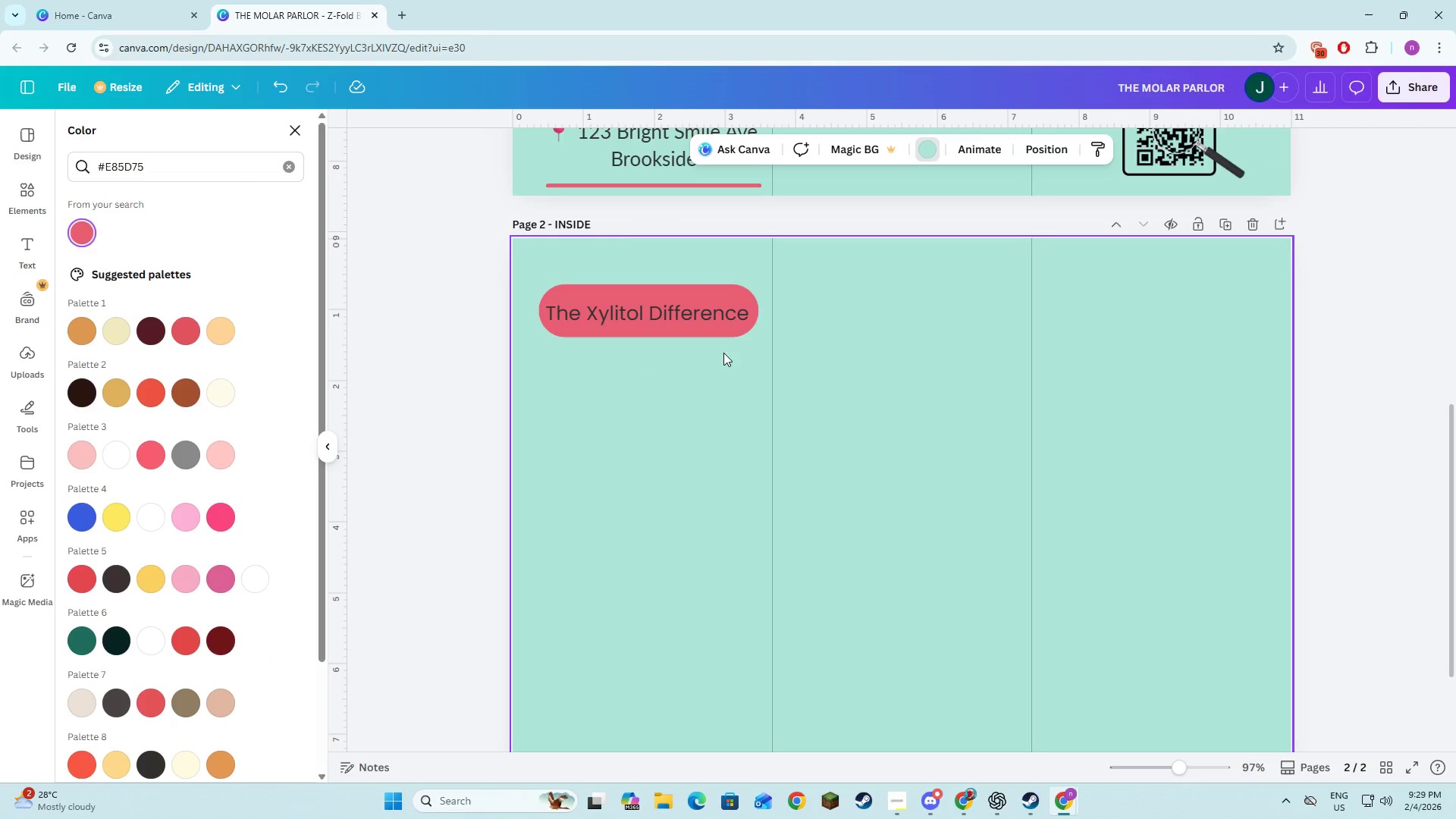 
left_click([732, 304])
 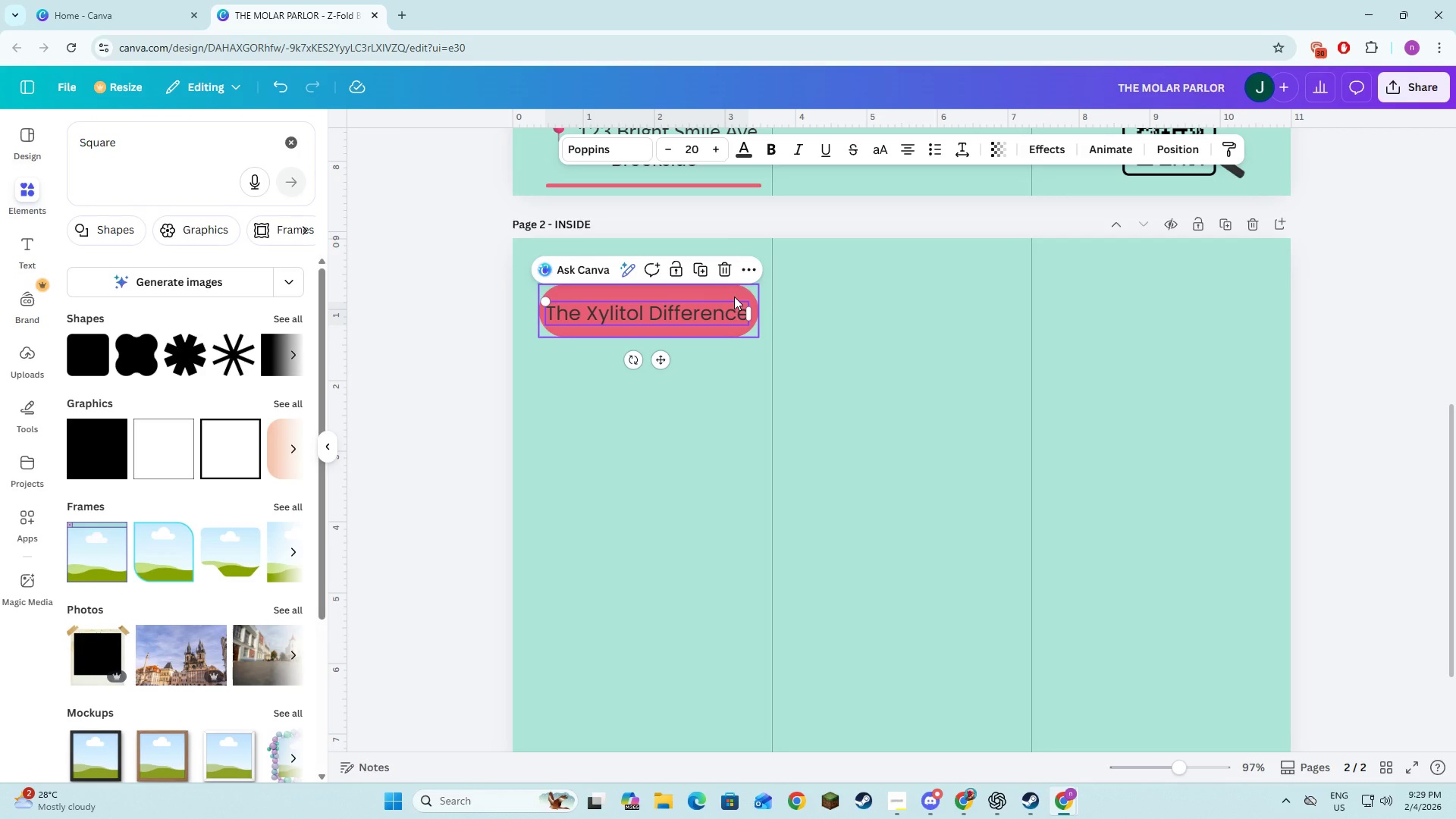 
left_click([734, 296])
 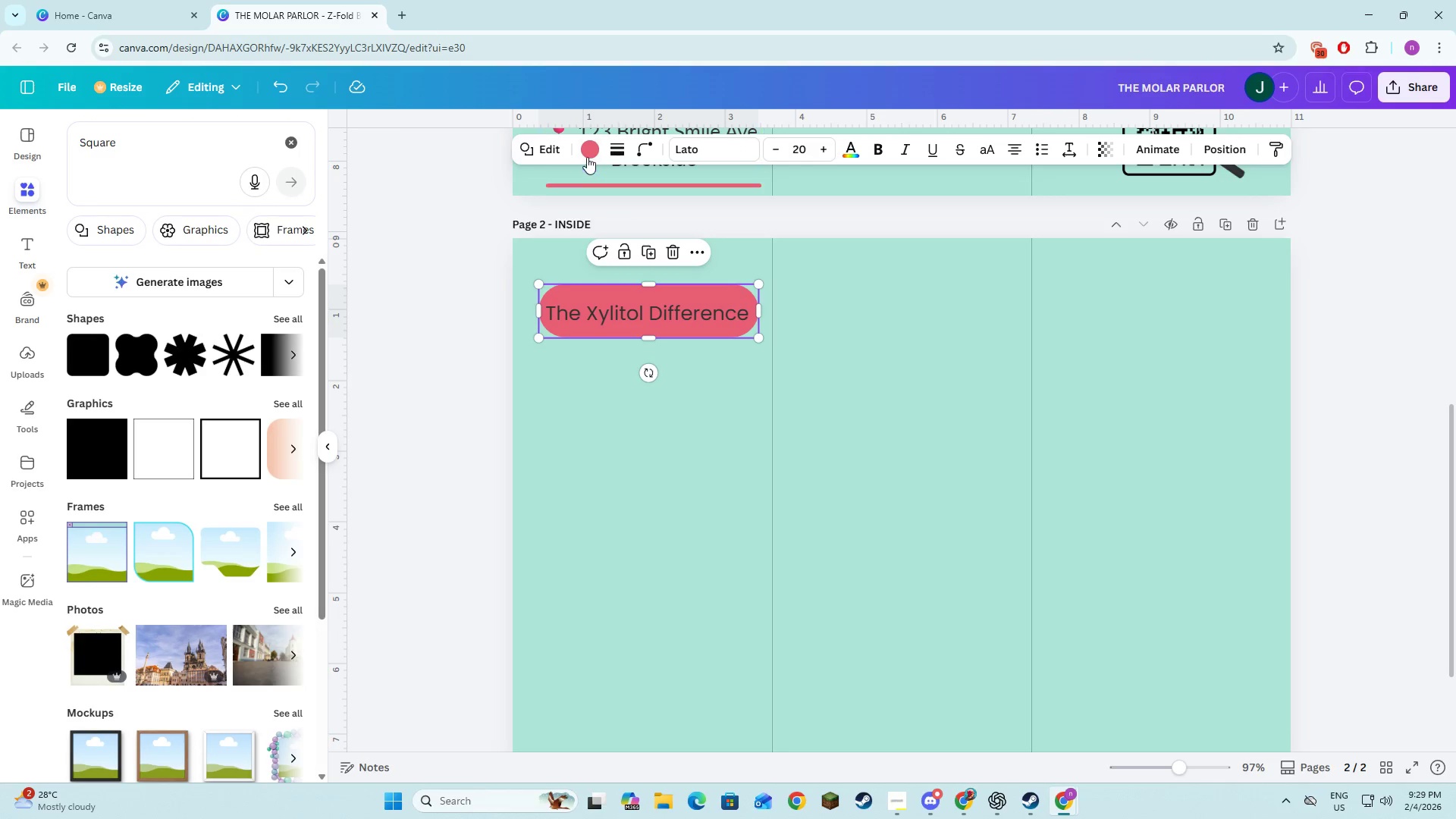 
left_click([585, 151])
 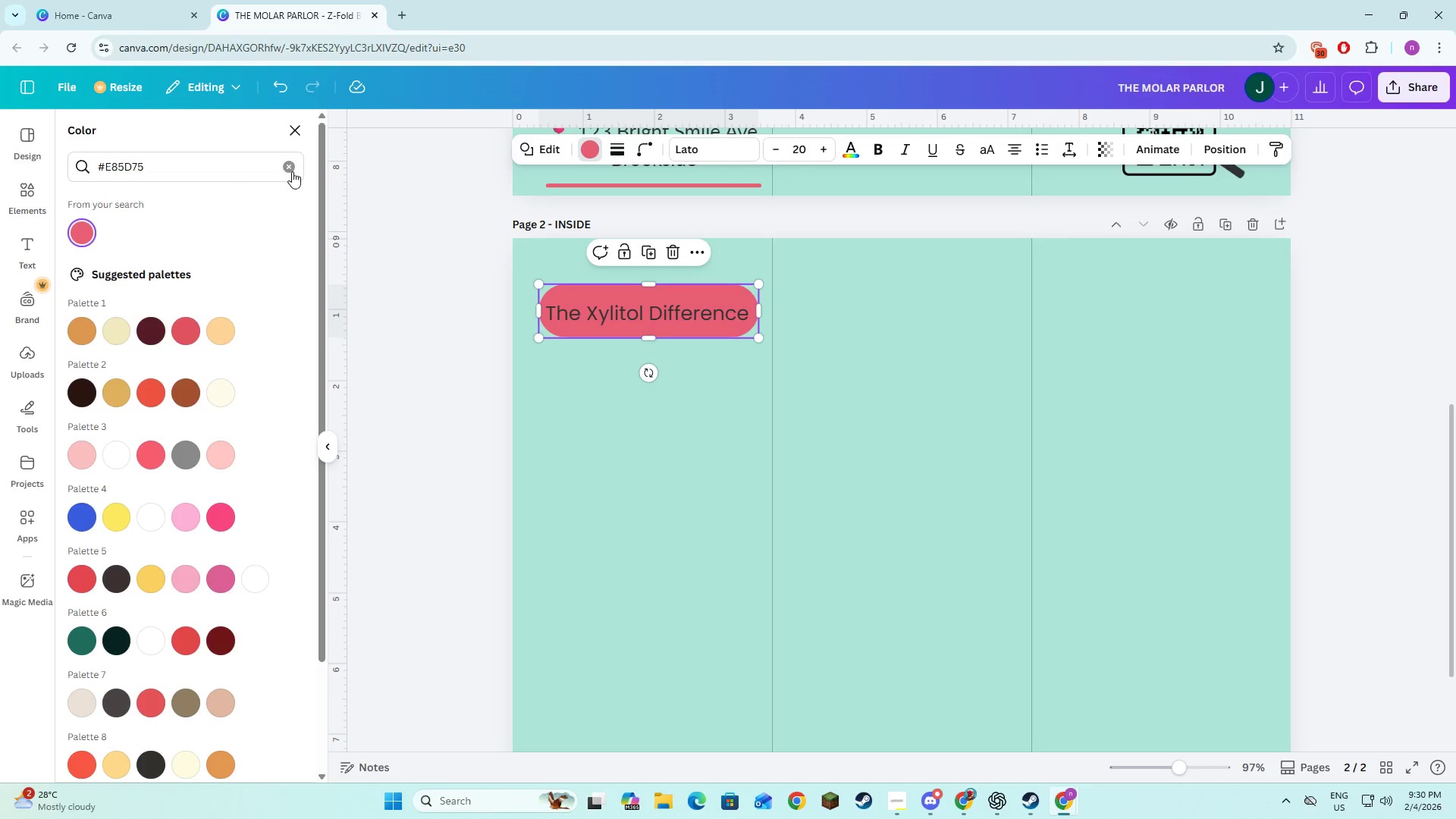 
left_click([292, 168])
 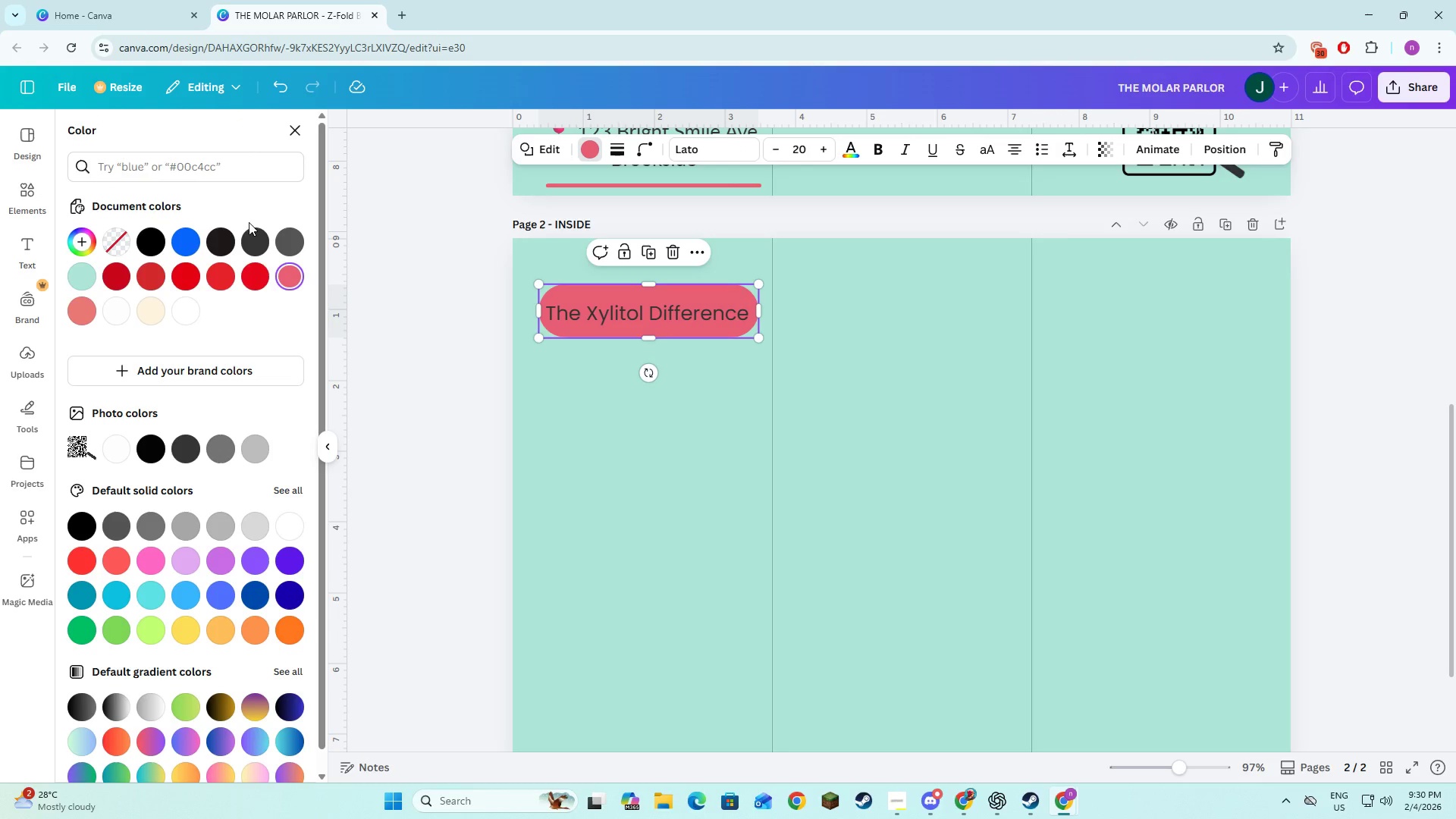 
left_click([174, 172])
 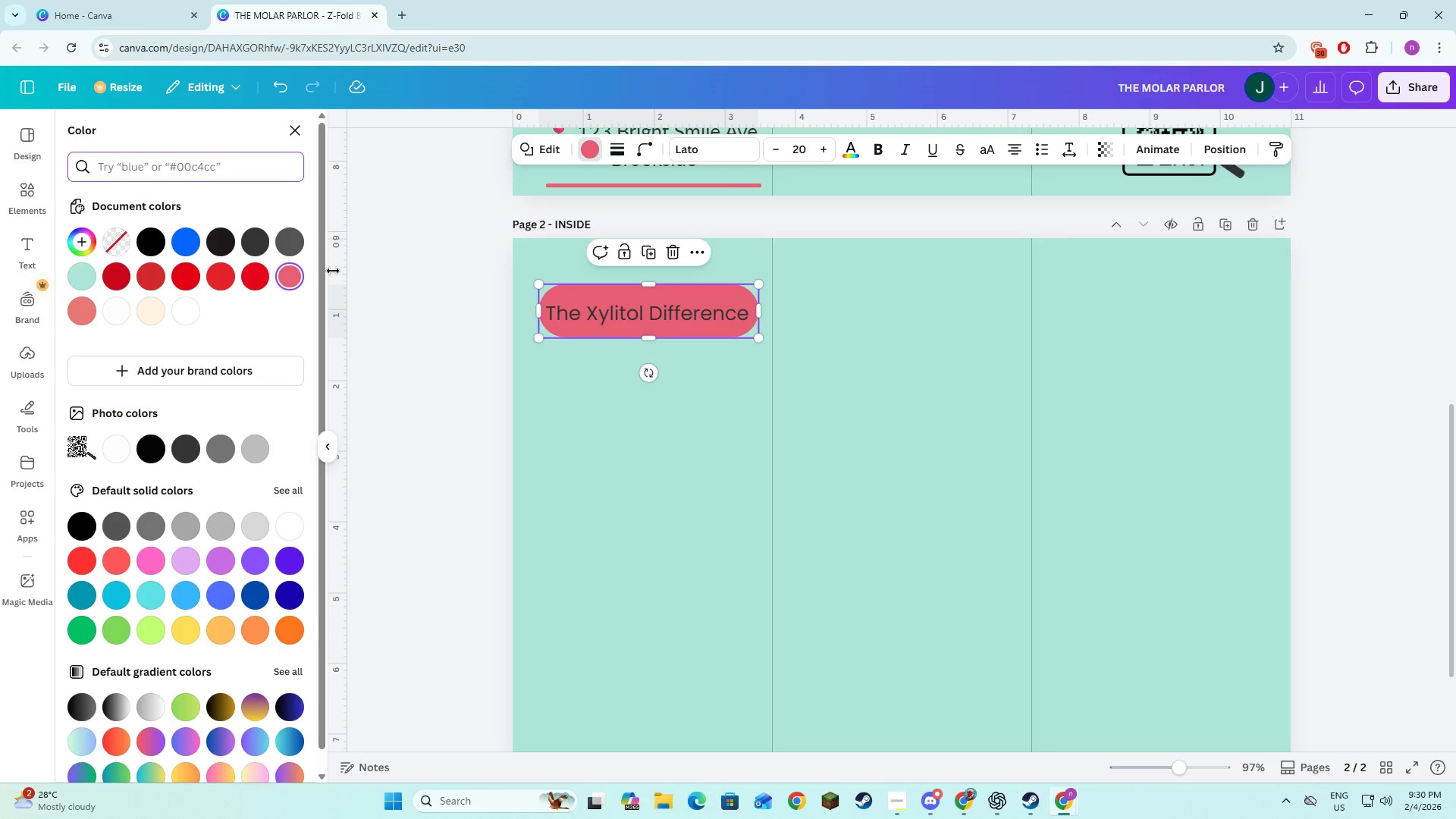 
key(Alt+AltLeft)
 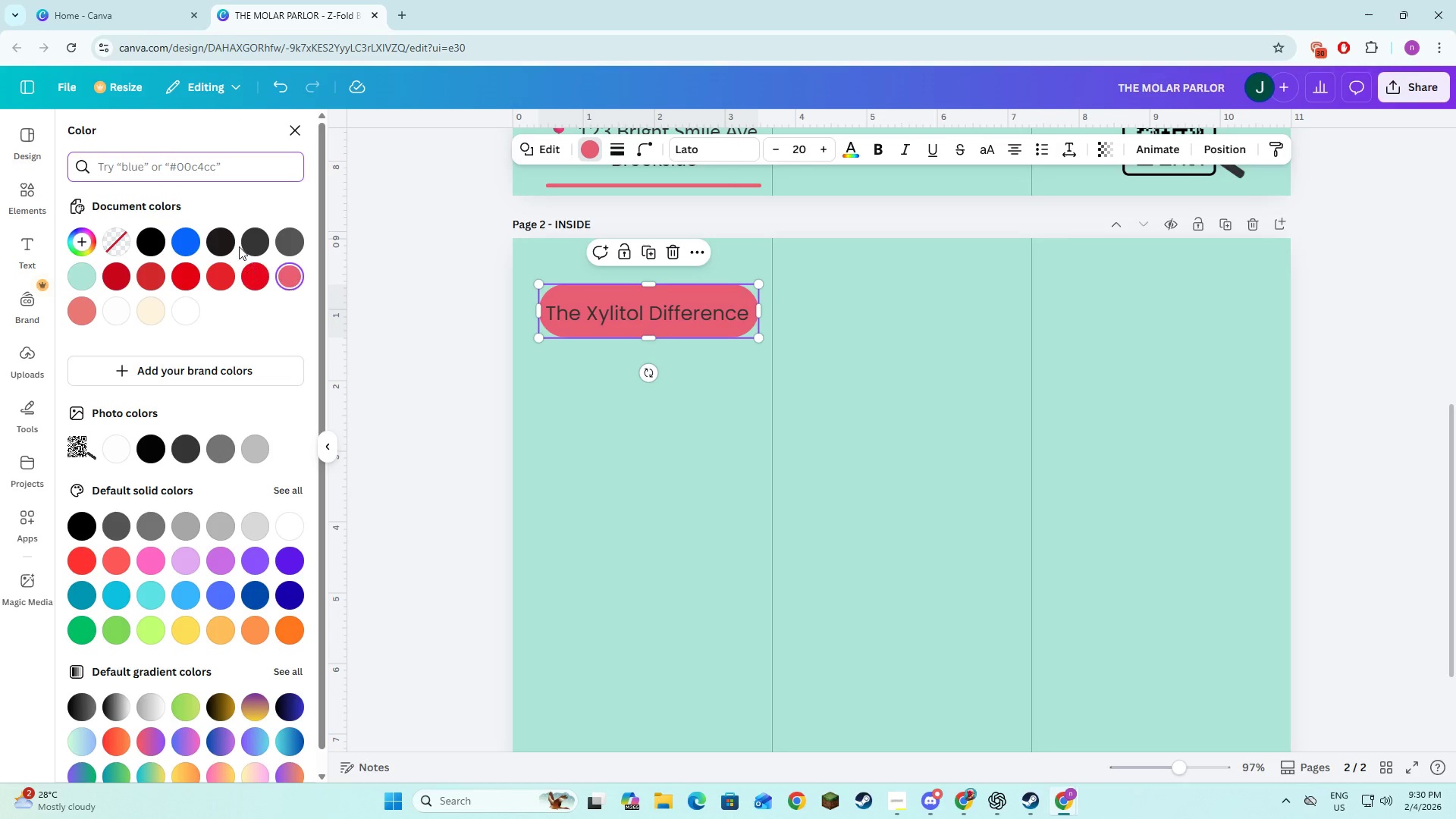 
key(Alt+Tab)
 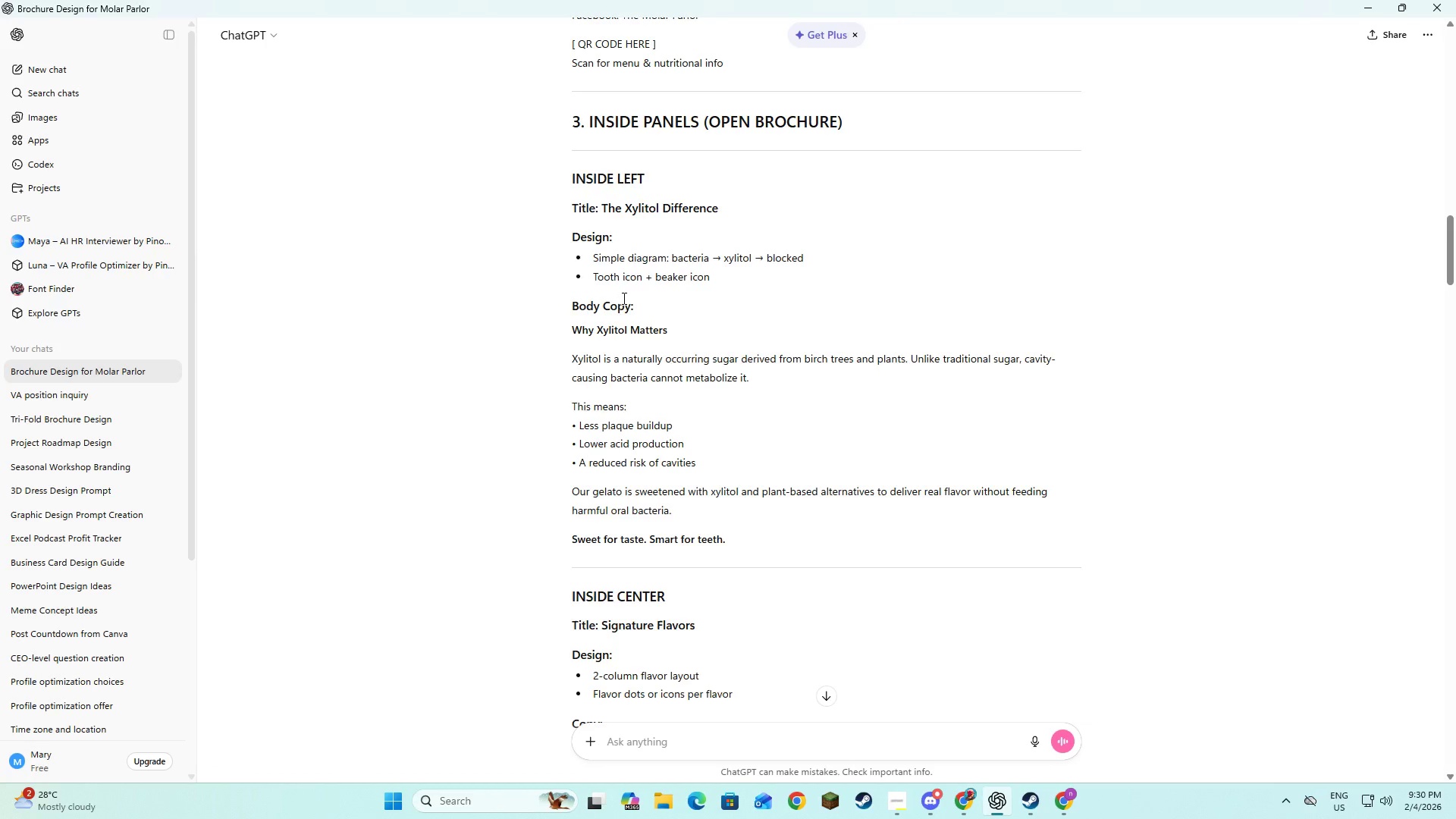 
scroll: coordinate [624, 298], scroll_direction: up, amount: 14.0
 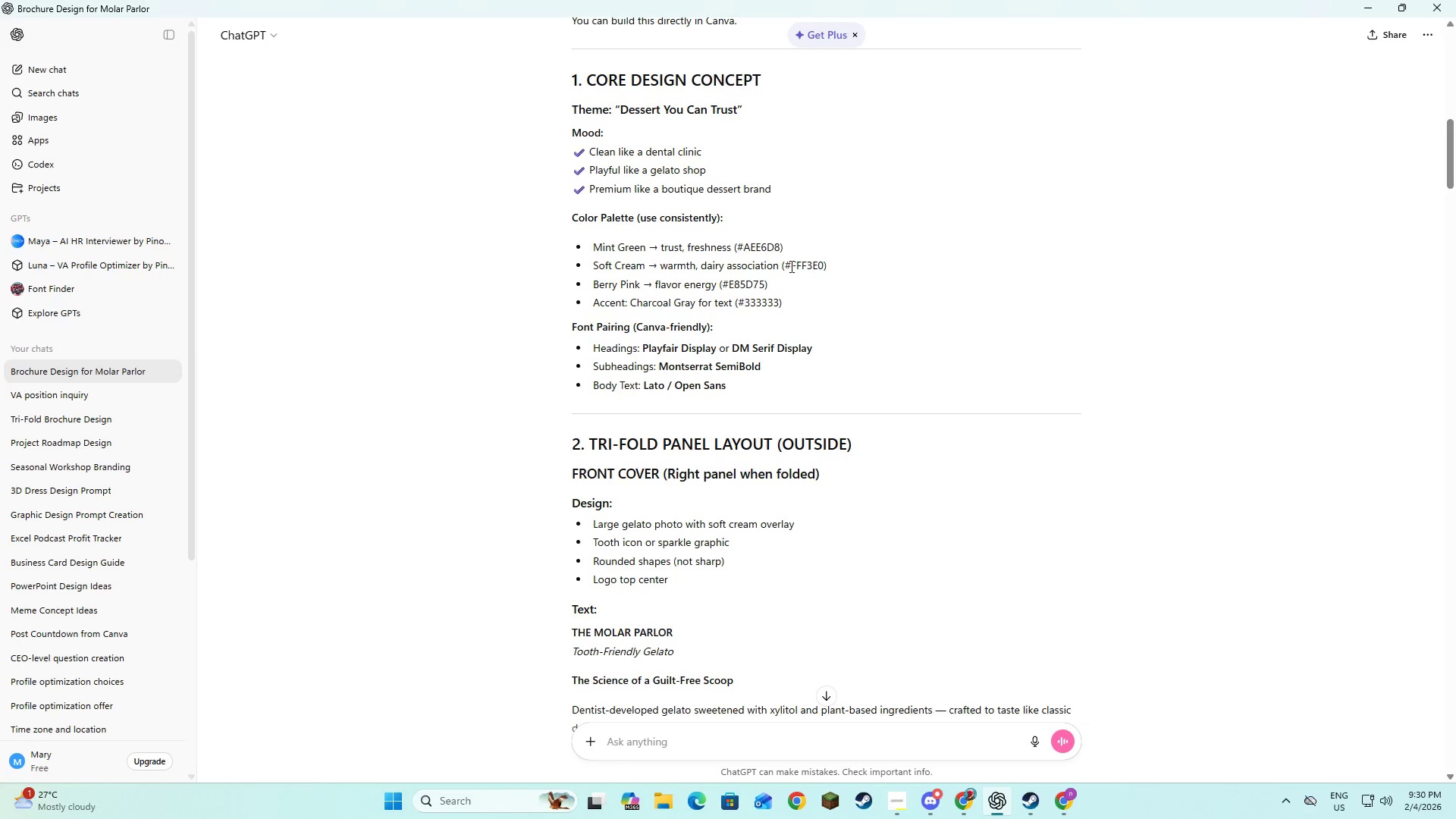 
left_click_drag(start_coordinate=[822, 264], to_coordinate=[784, 266])
 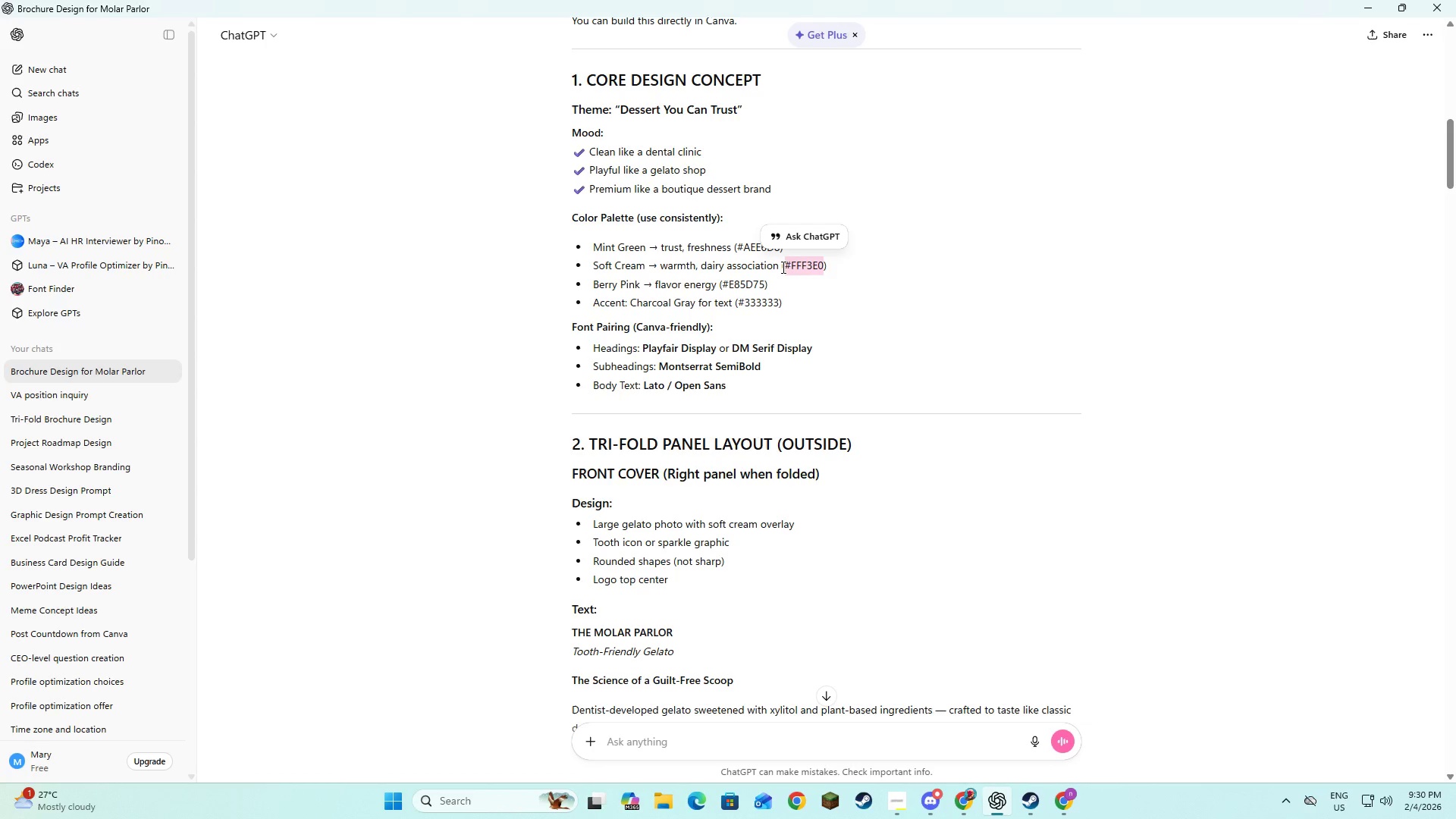 
key(Control+C)
 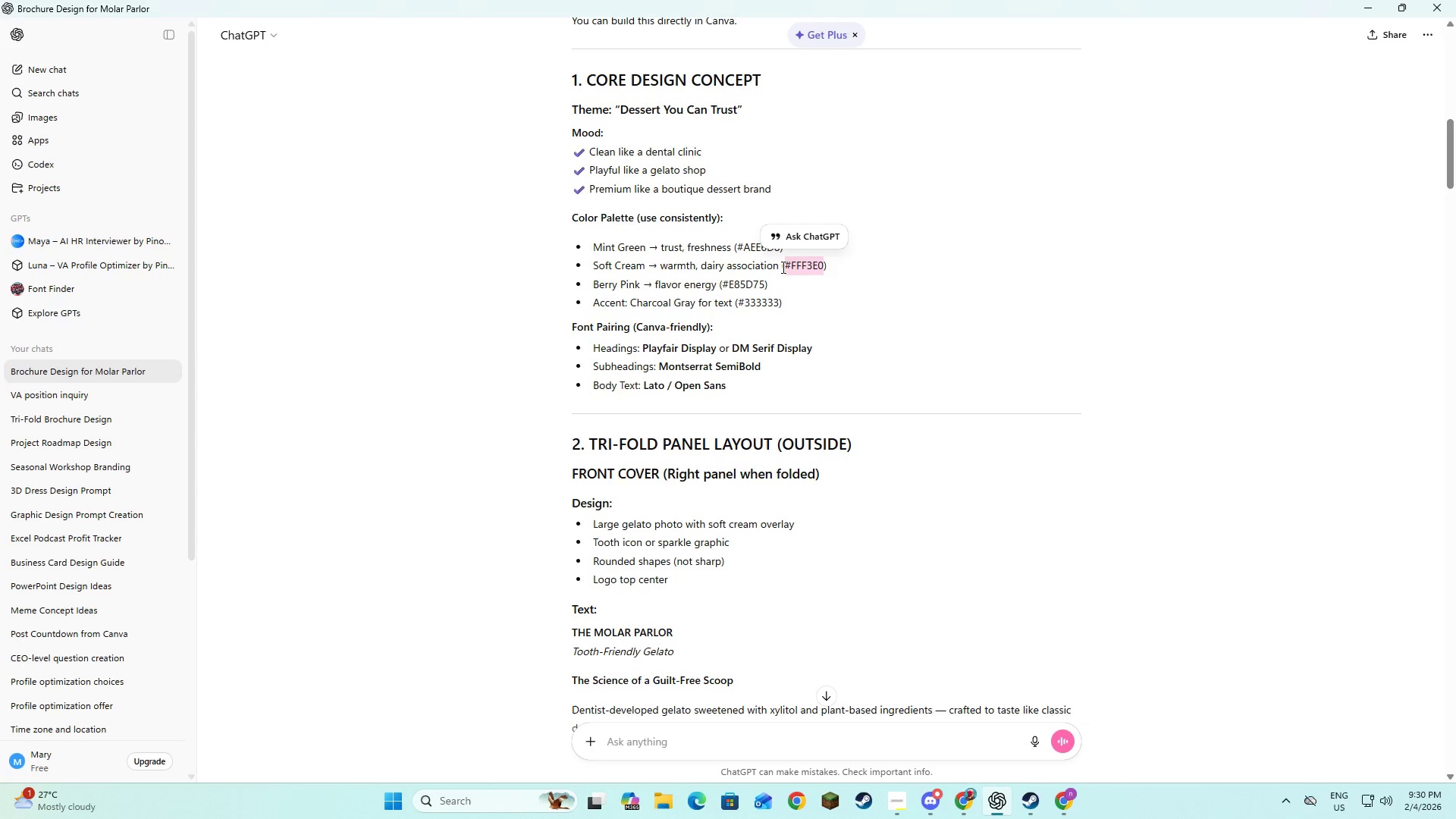 
key(Control+C)
 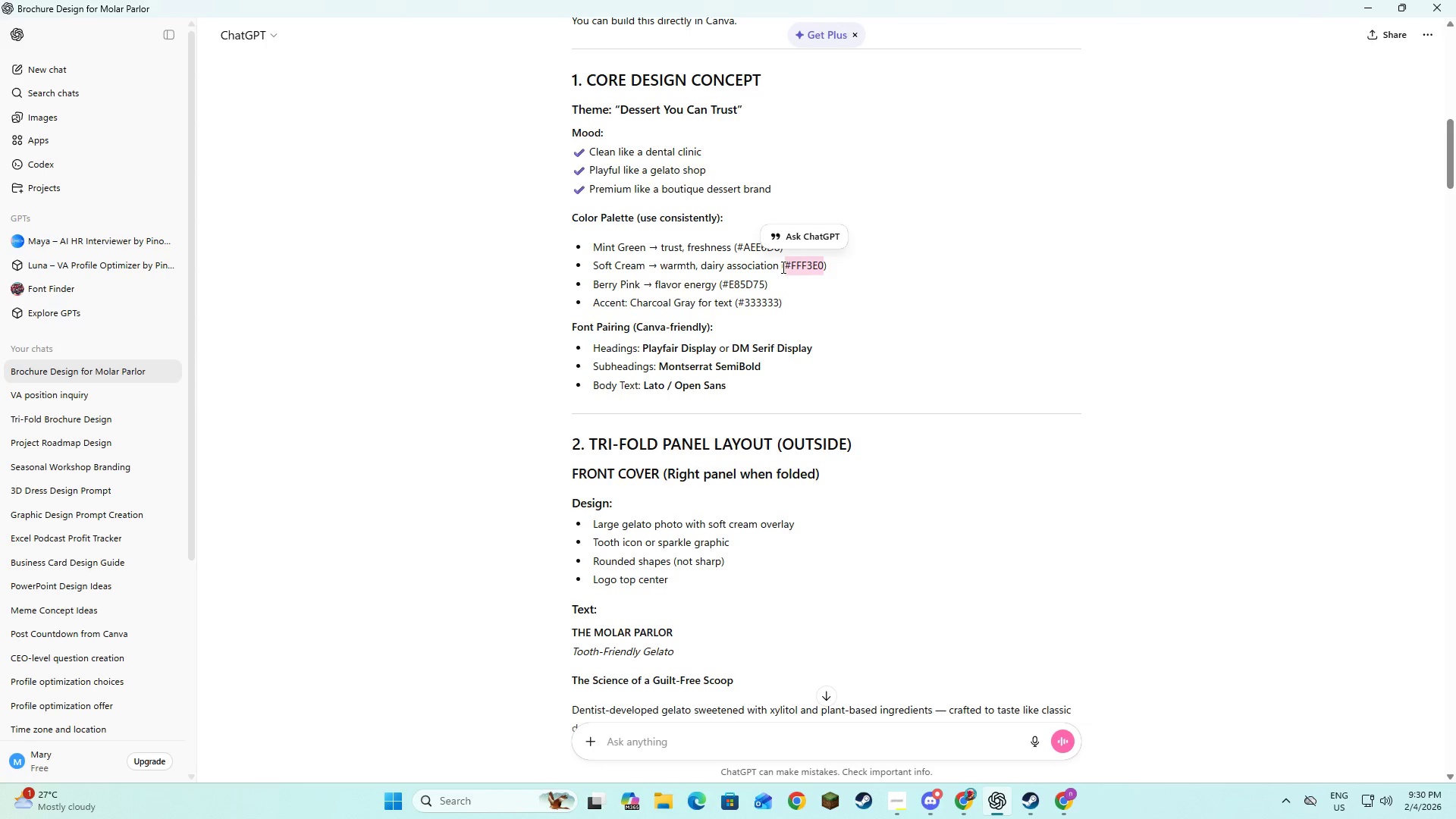 
key(Alt+AltLeft)
 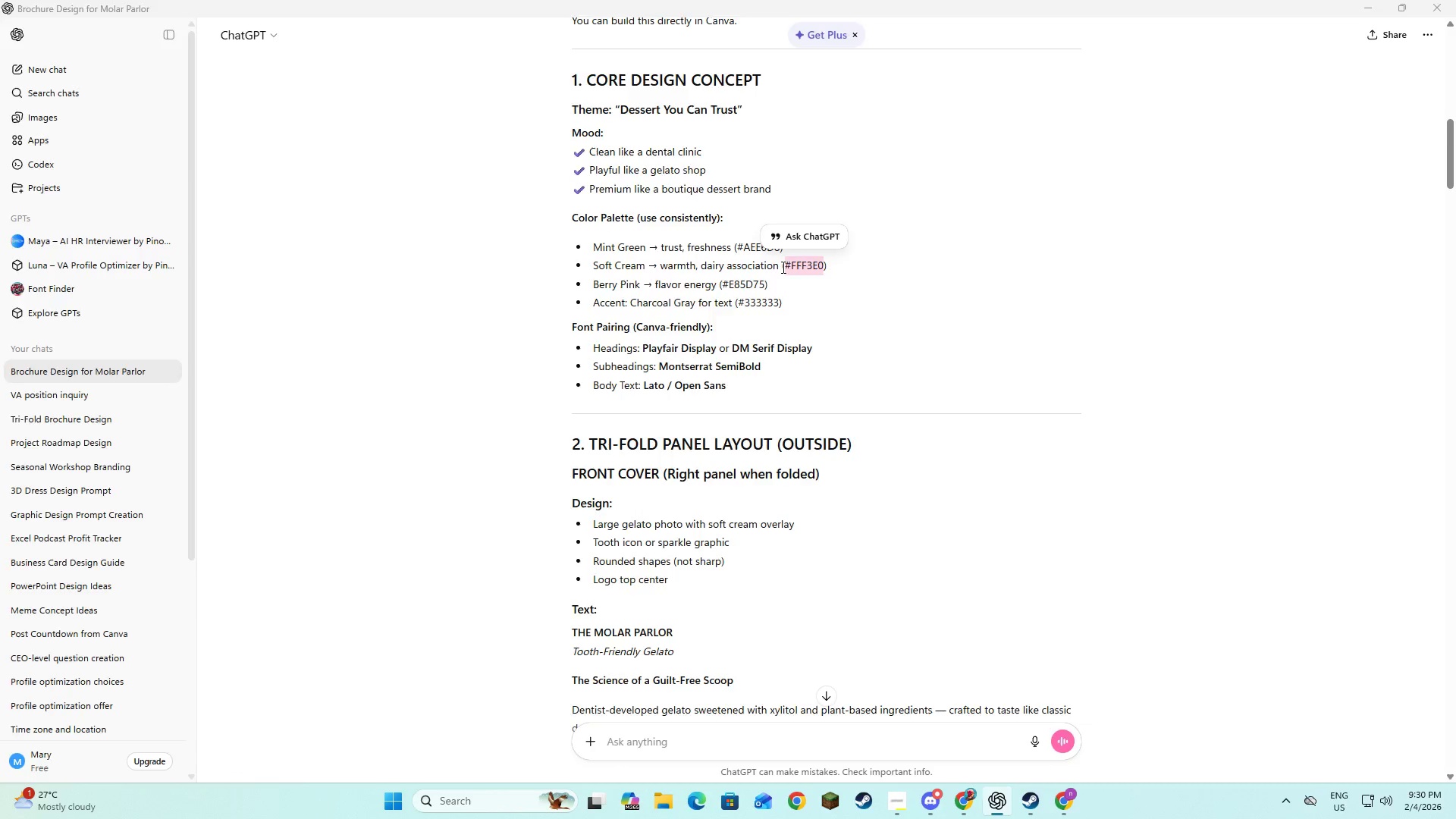 
key(Alt+Tab)
 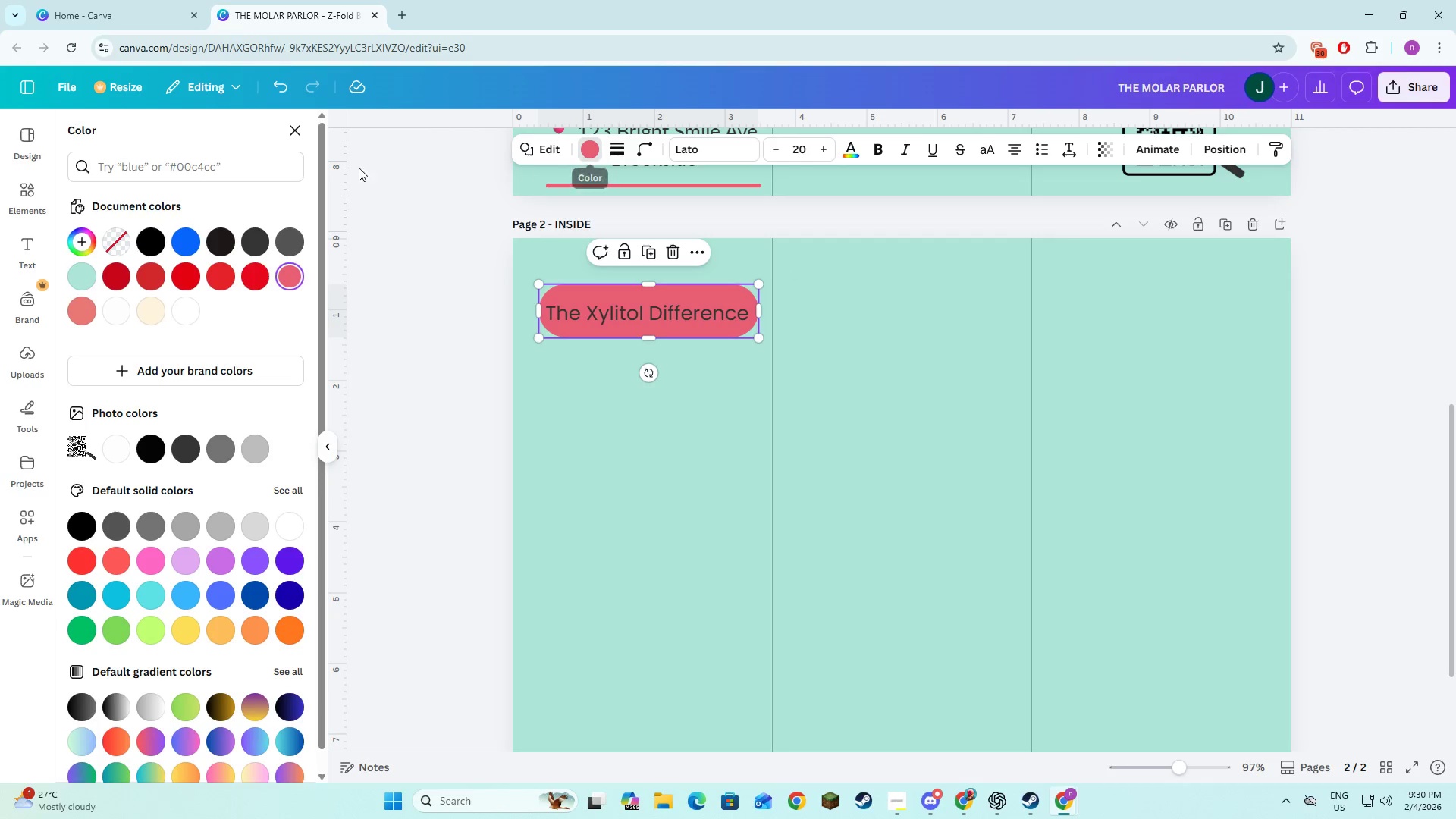 
left_click([212, 165])
 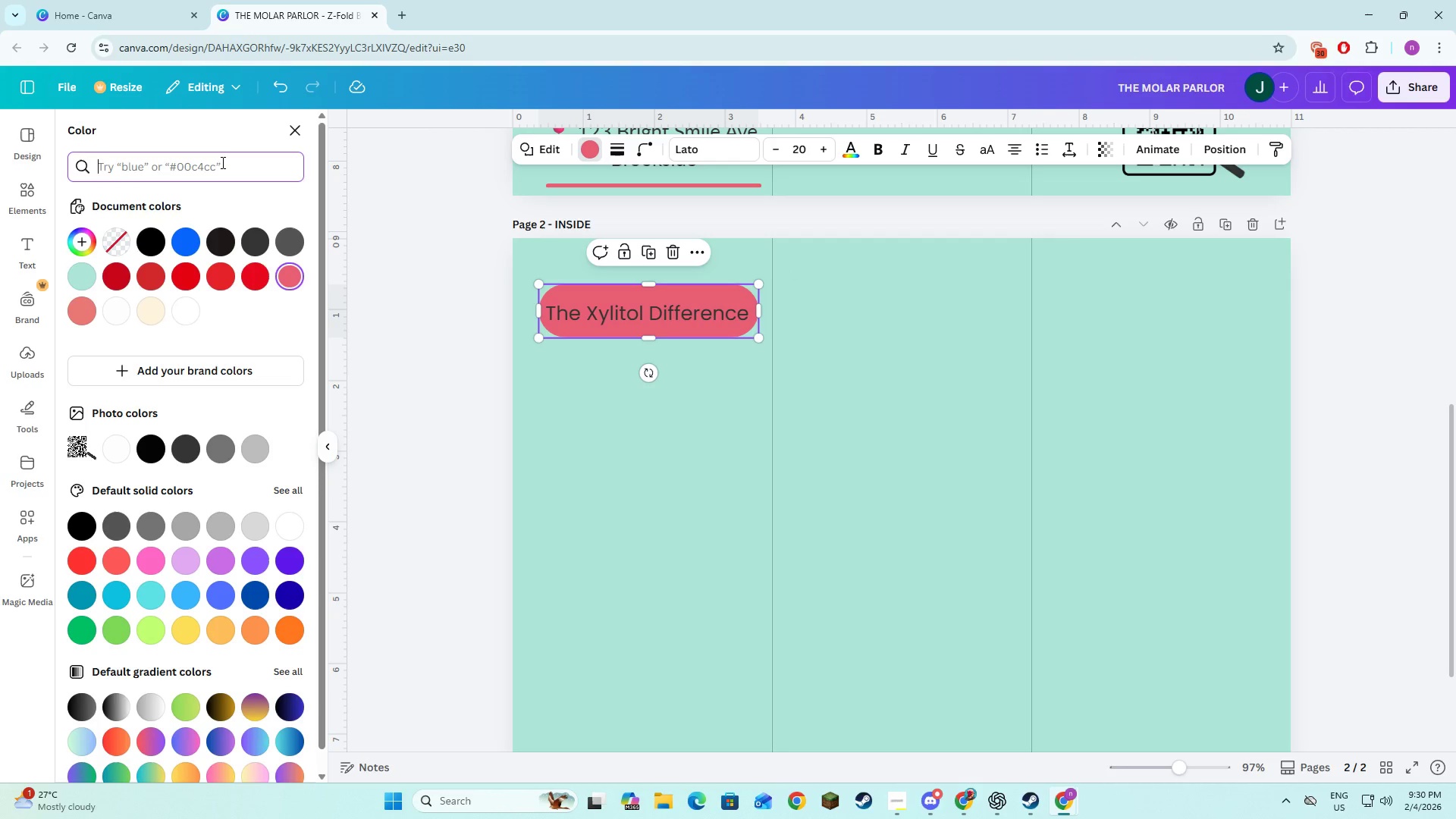 
key(Control+V)
 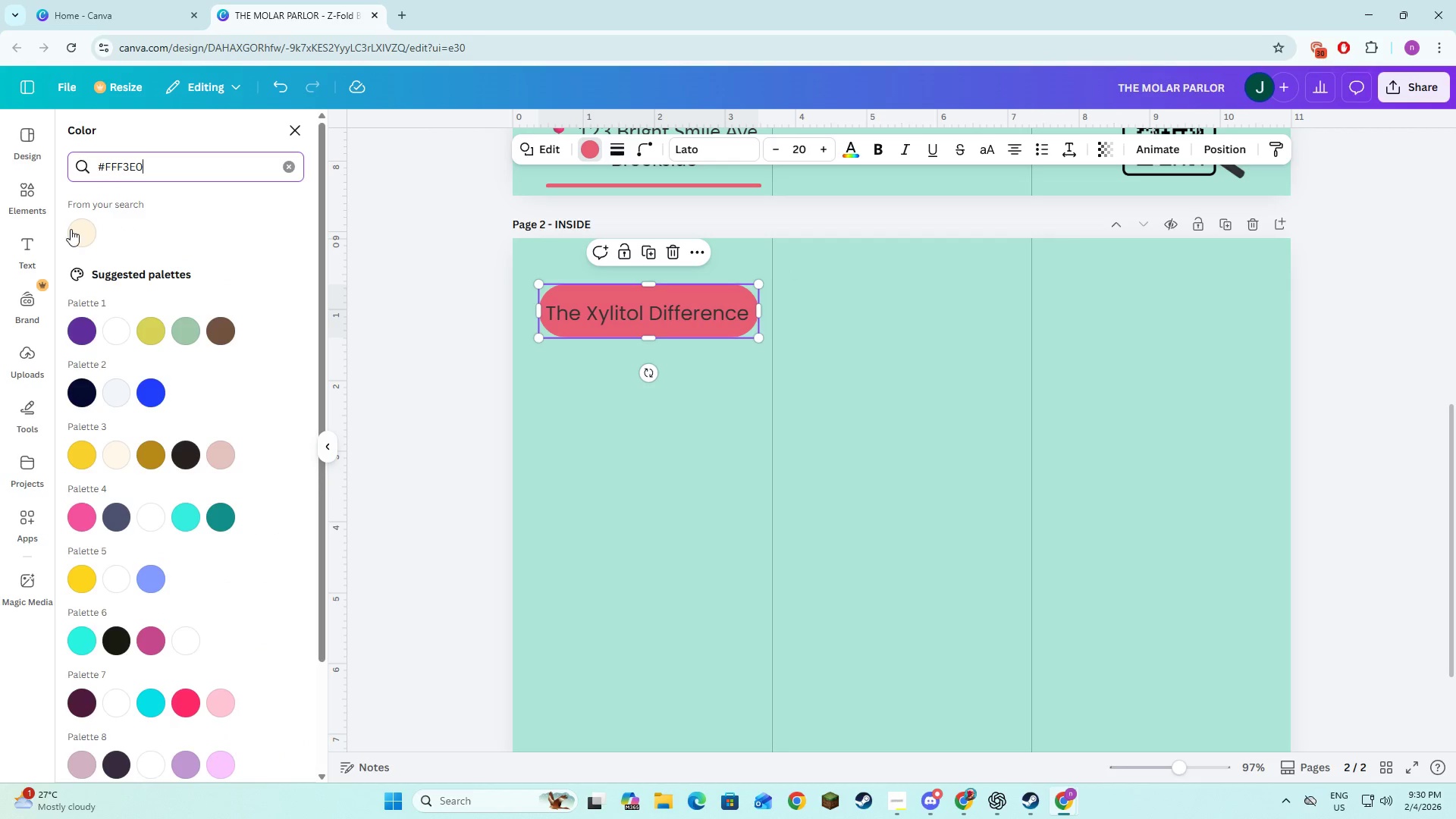 
left_click([67, 231])
 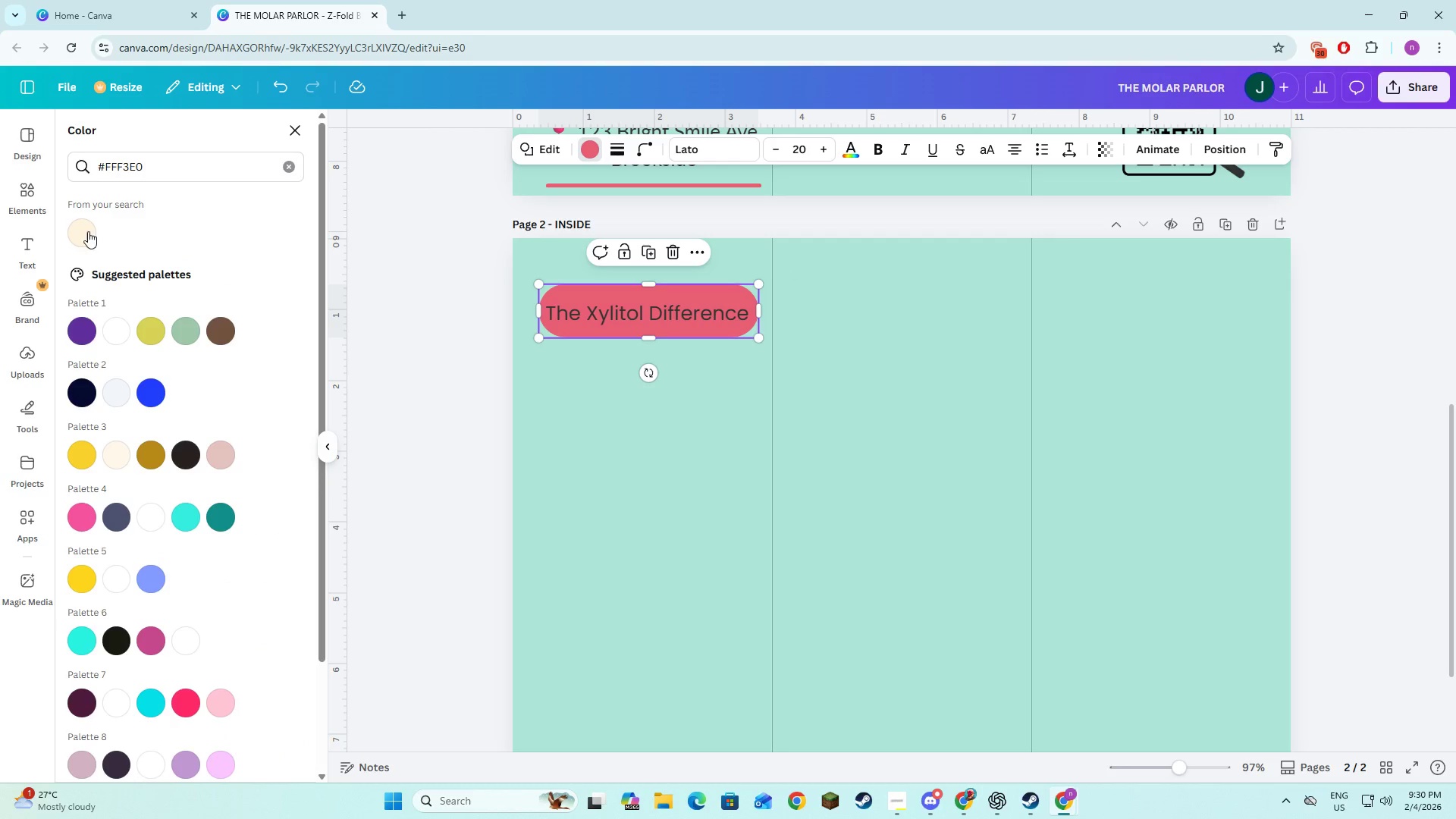 
left_click([87, 231])
 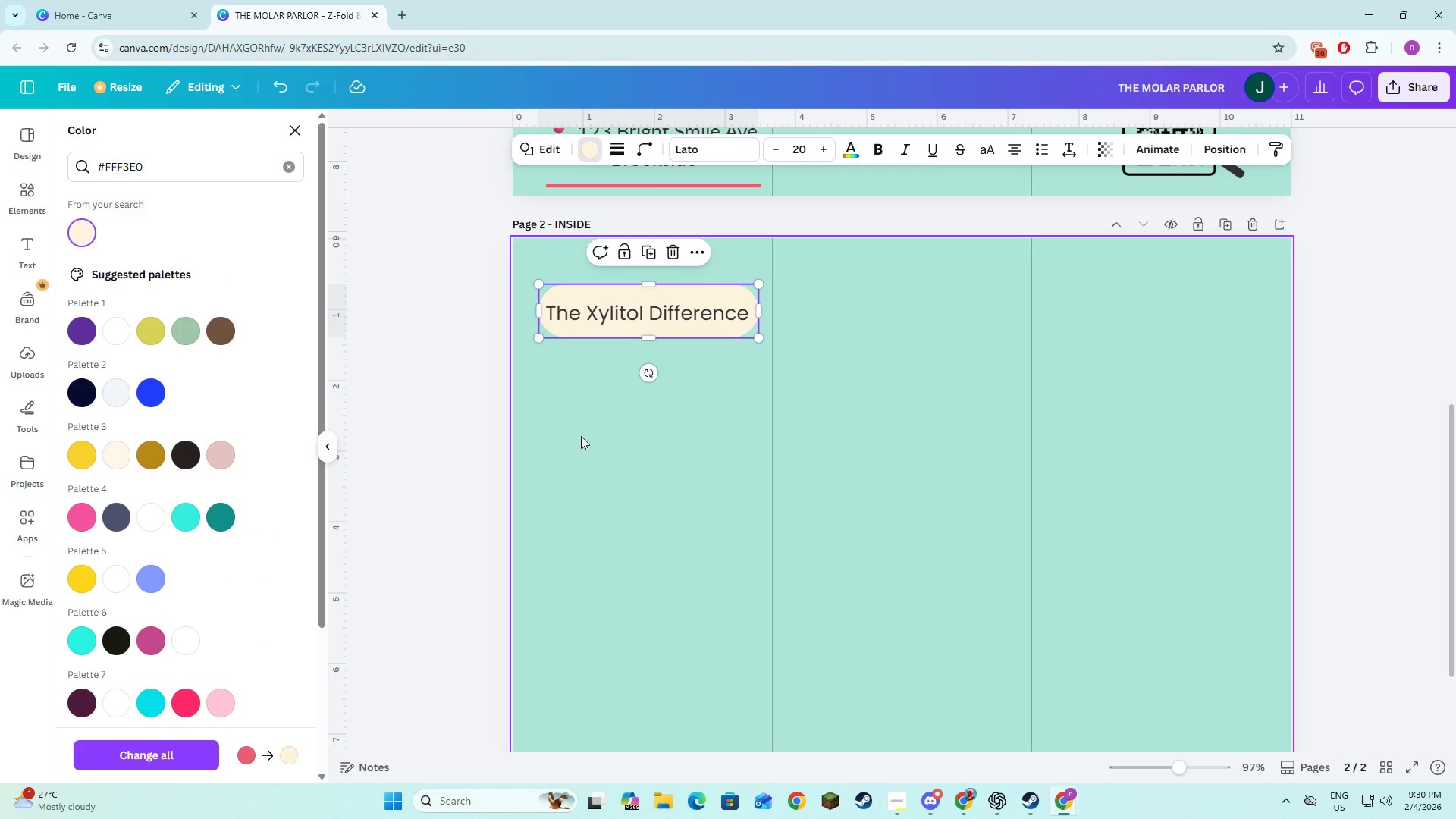 
double_click([612, 410])
 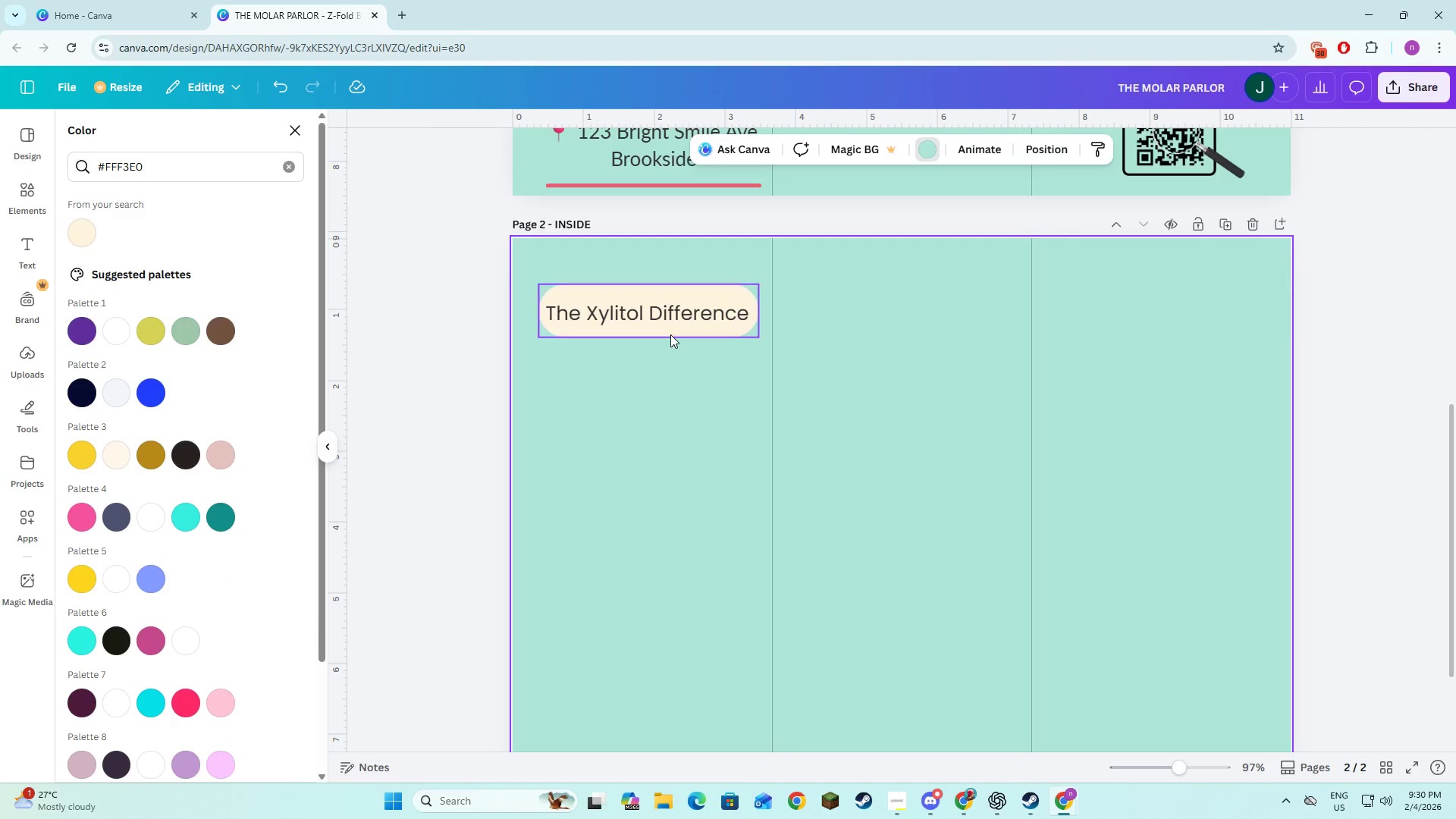 
left_click([670, 334])
 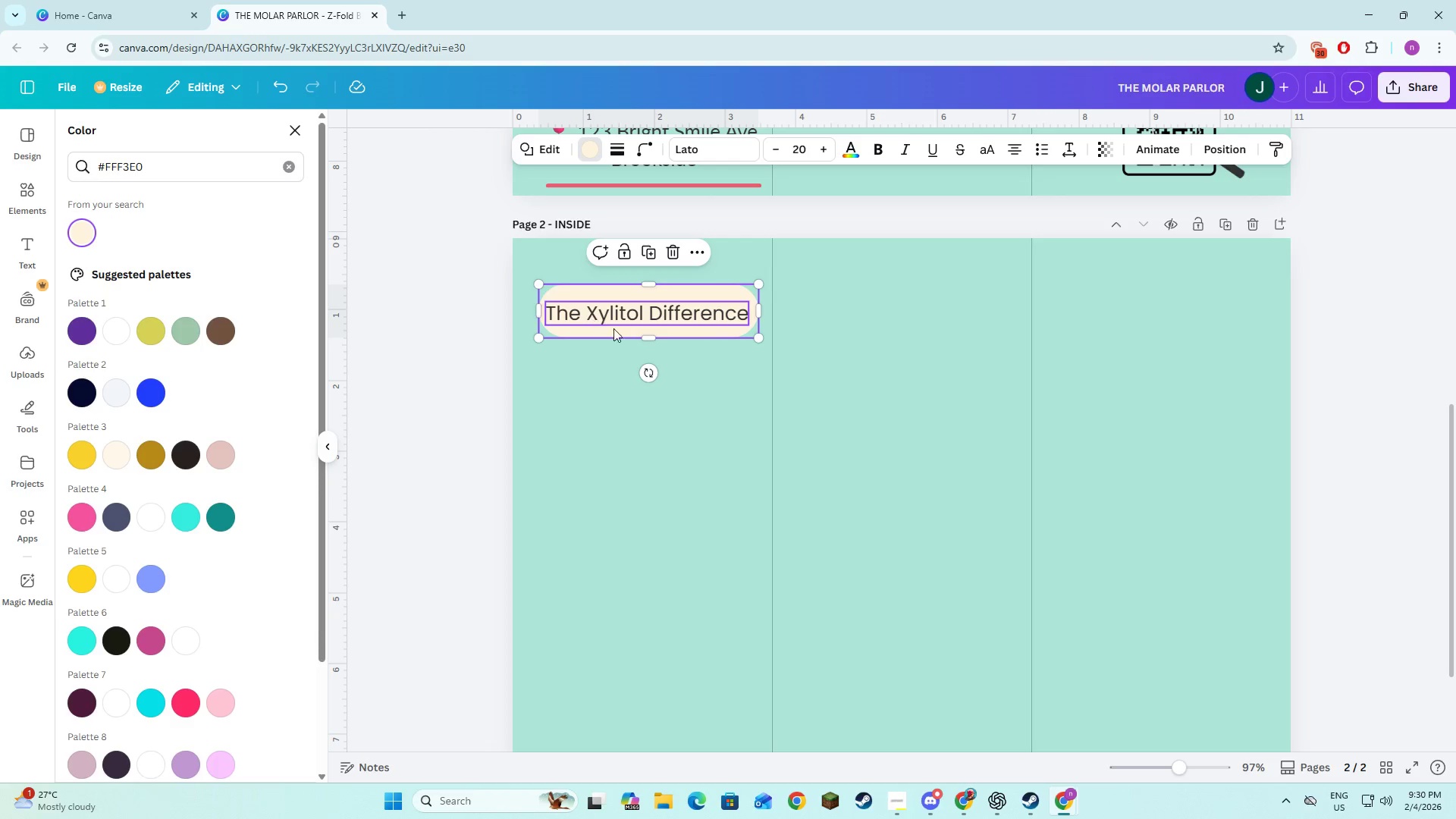 
left_click([628, 382])
 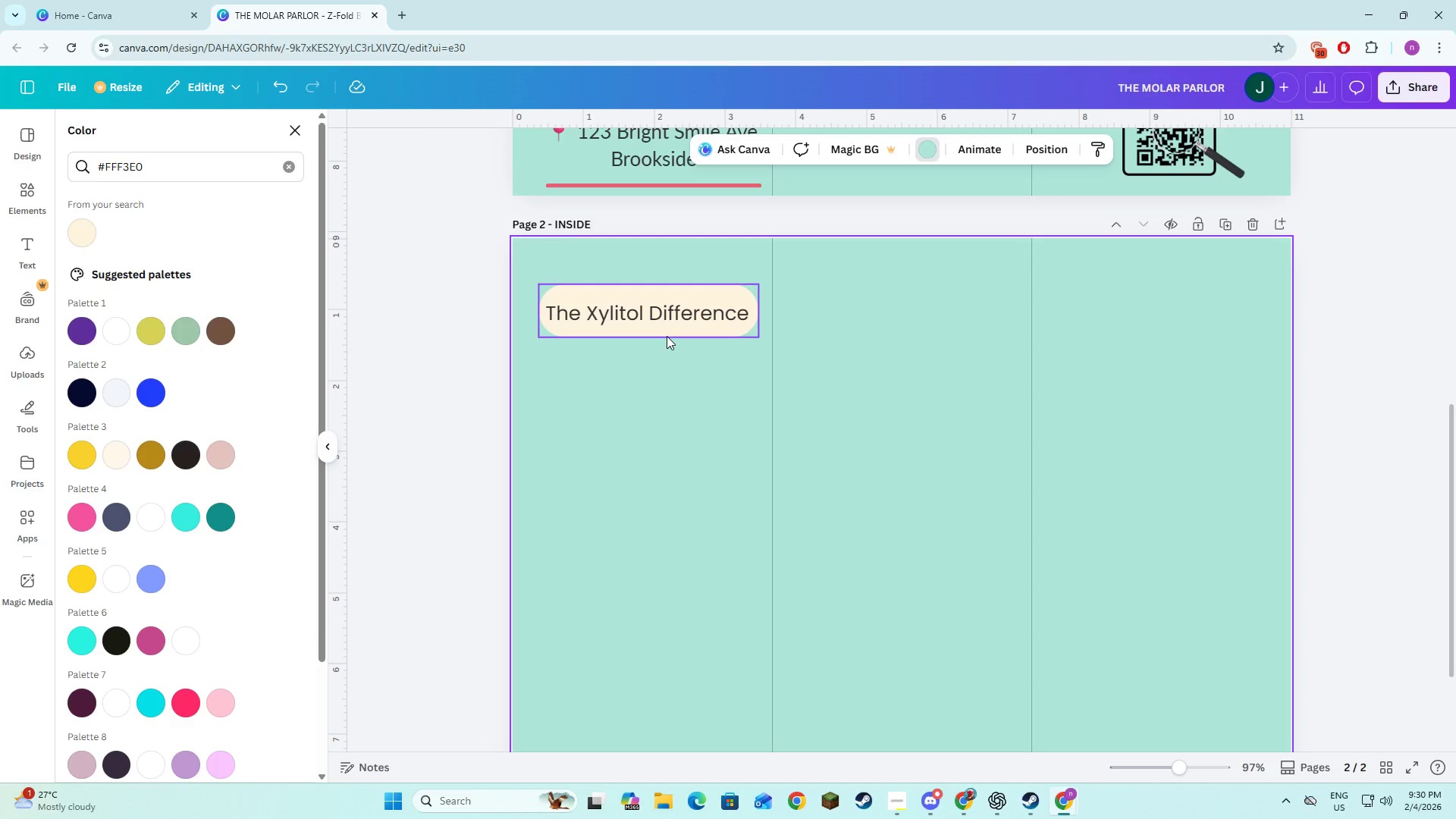 
left_click([667, 336])
 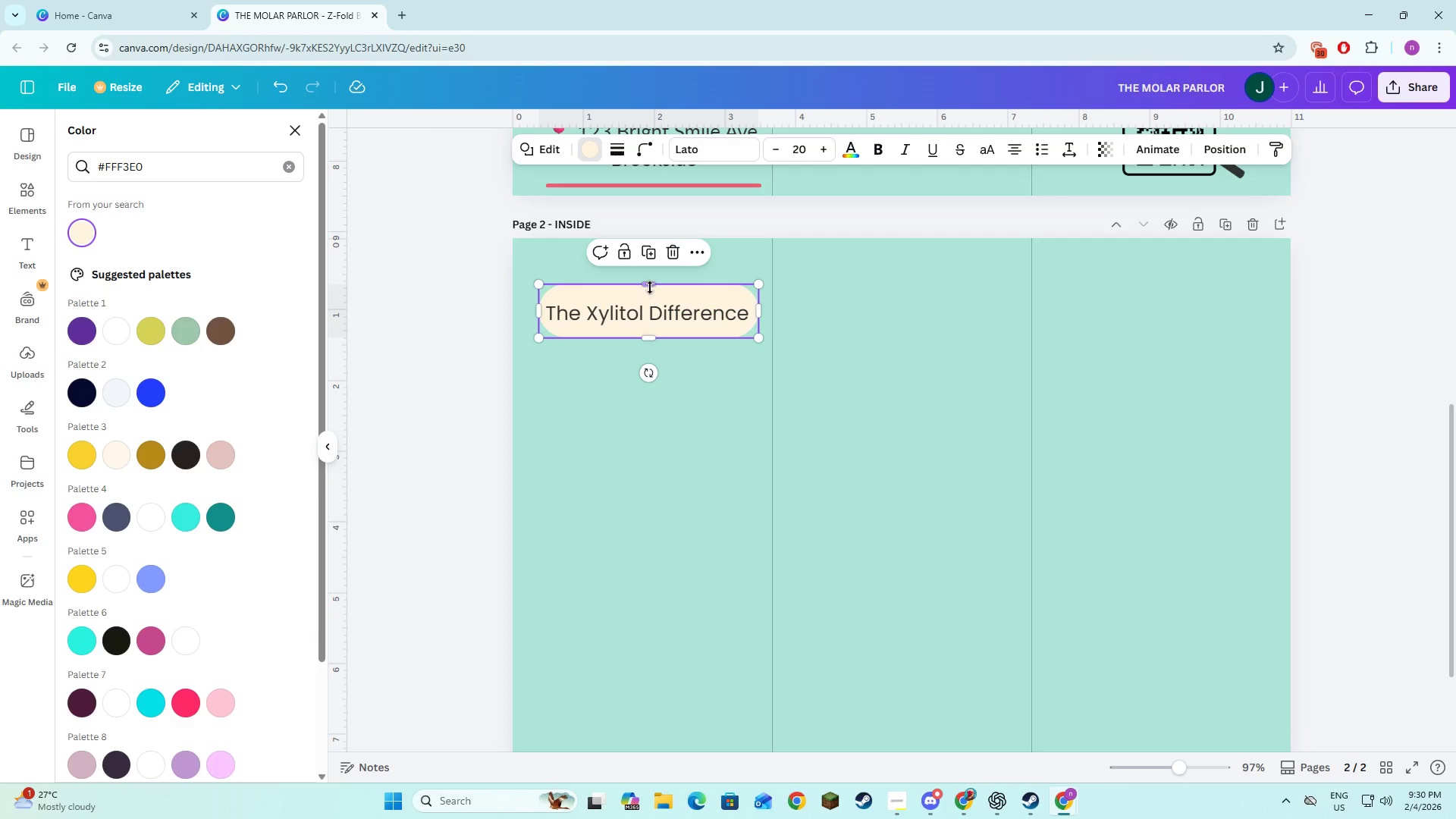 
left_click_drag(start_coordinate=[650, 287], to_coordinate=[648, 293])
 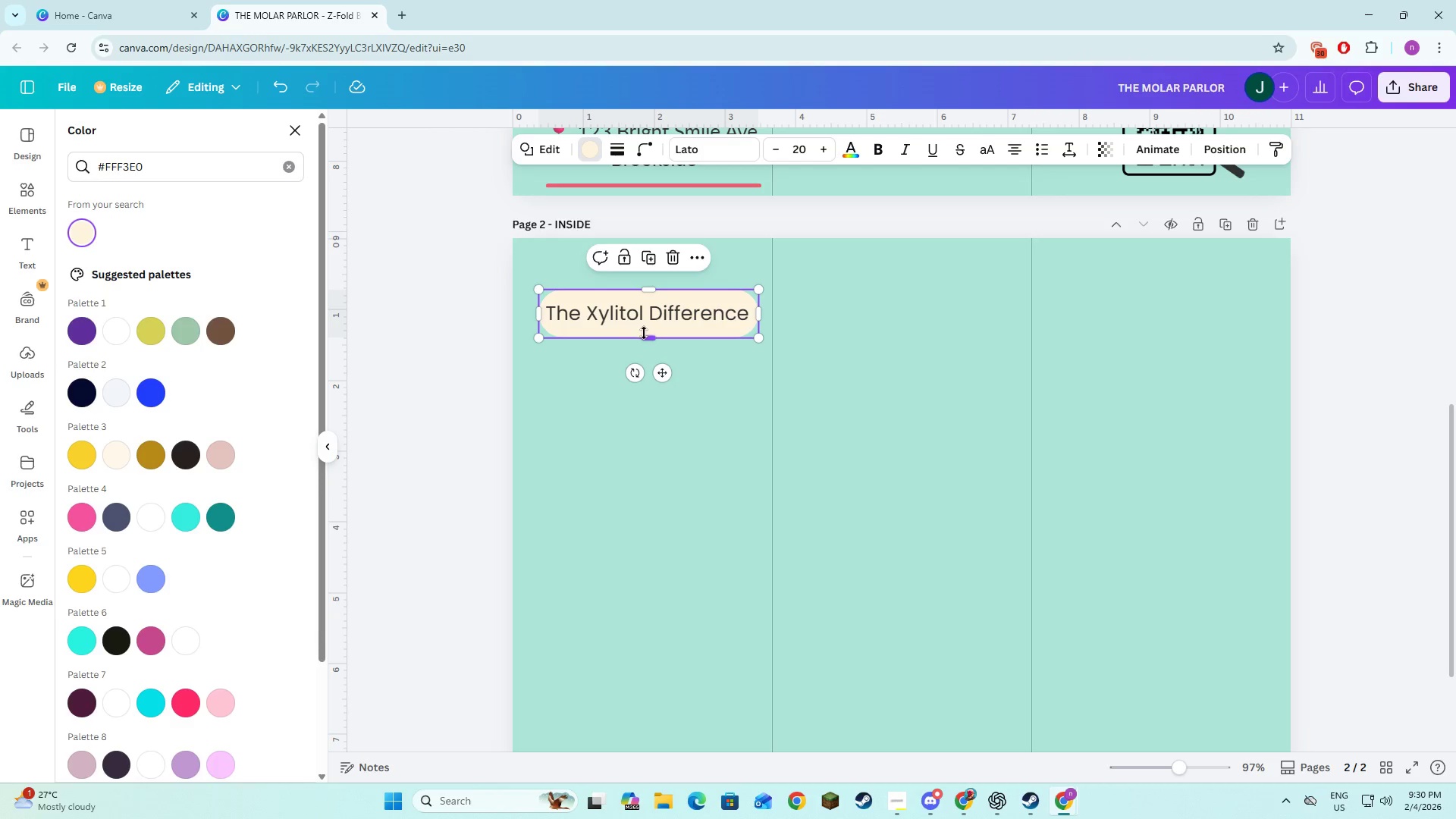 
left_click_drag(start_coordinate=[645, 334], to_coordinate=[644, 330])
 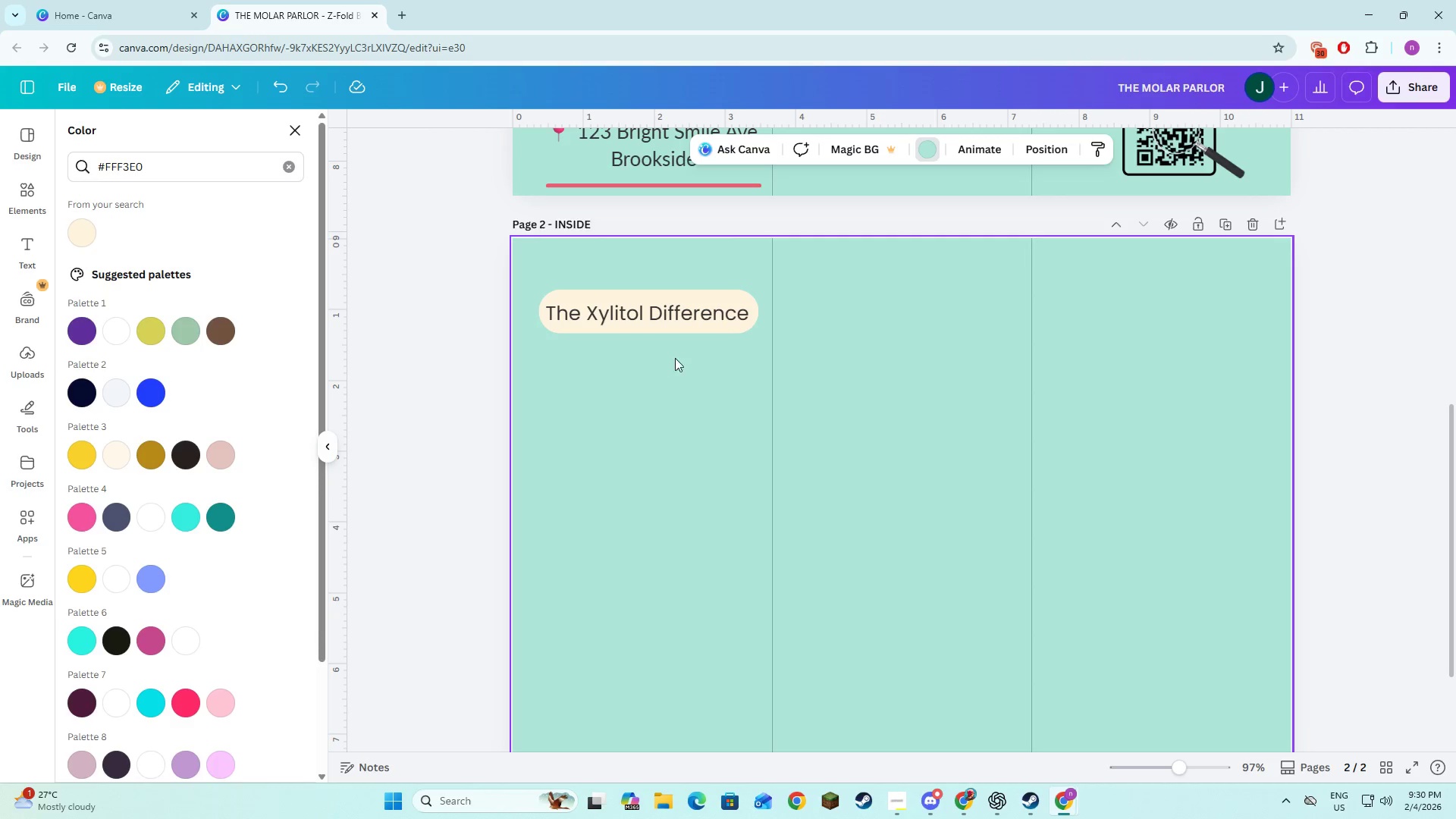 
key(Alt+AltLeft)
 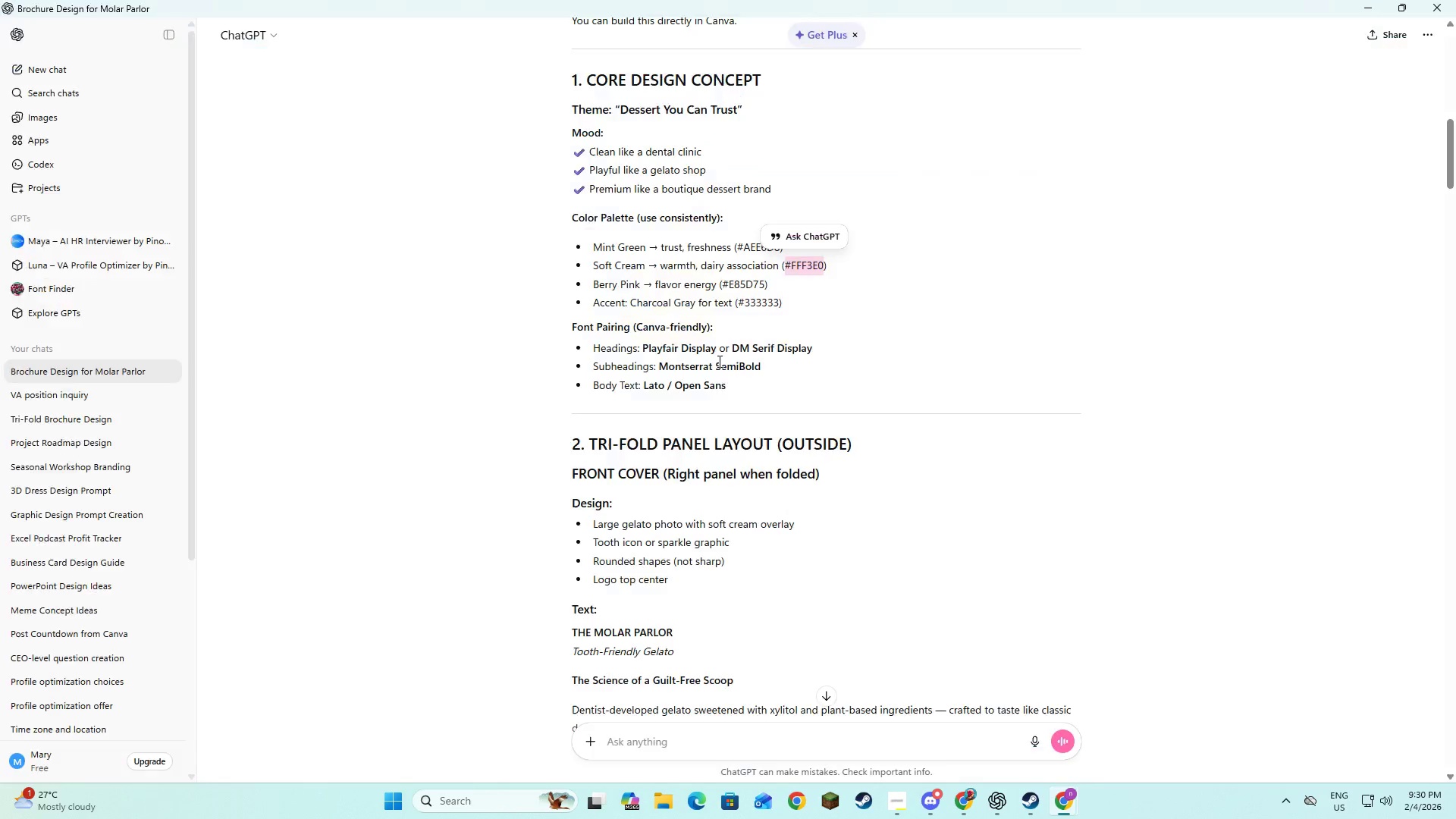 
key(Alt+Tab)
 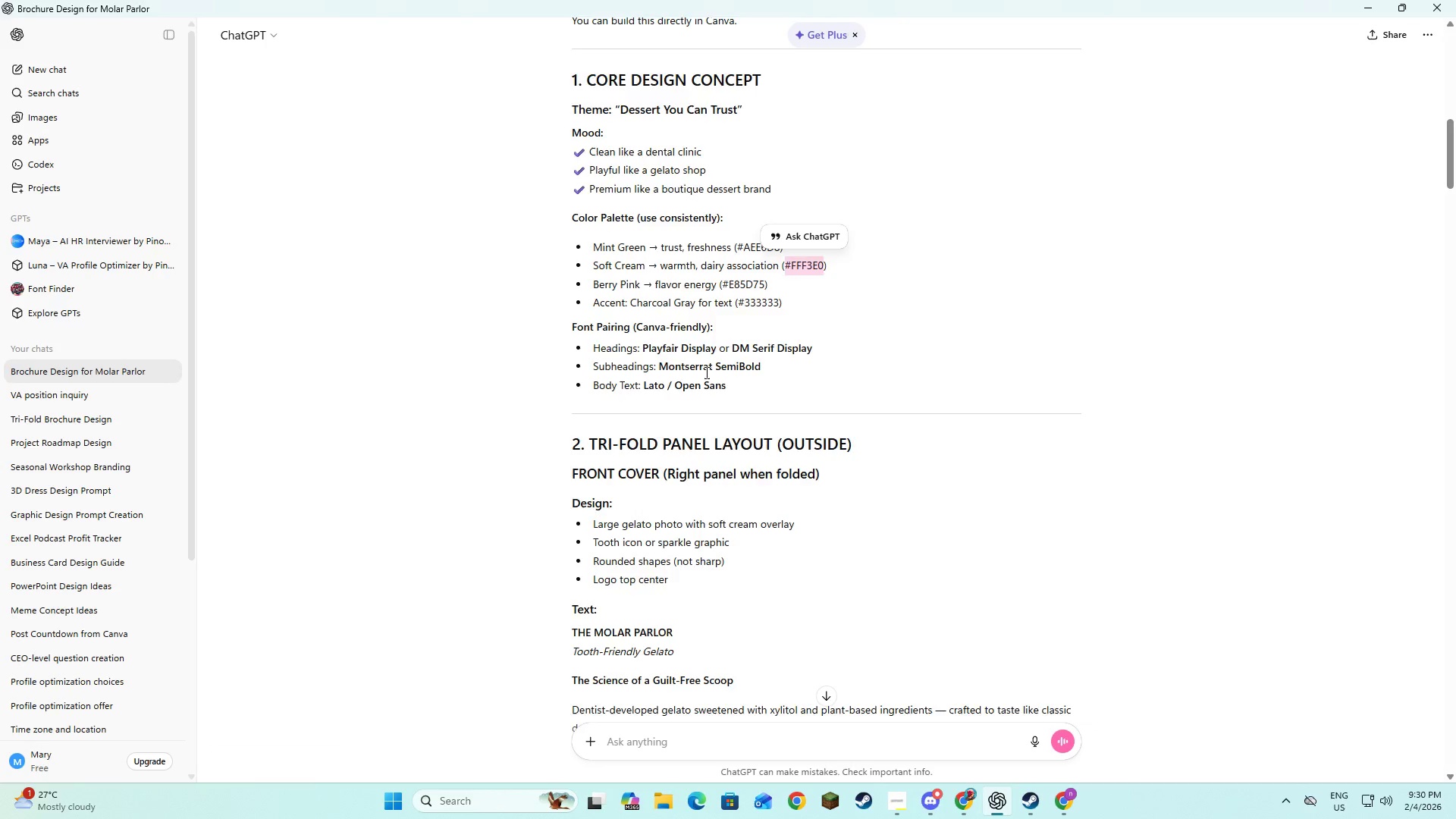 
scroll: coordinate [720, 379], scroll_direction: down, amount: 15.0
 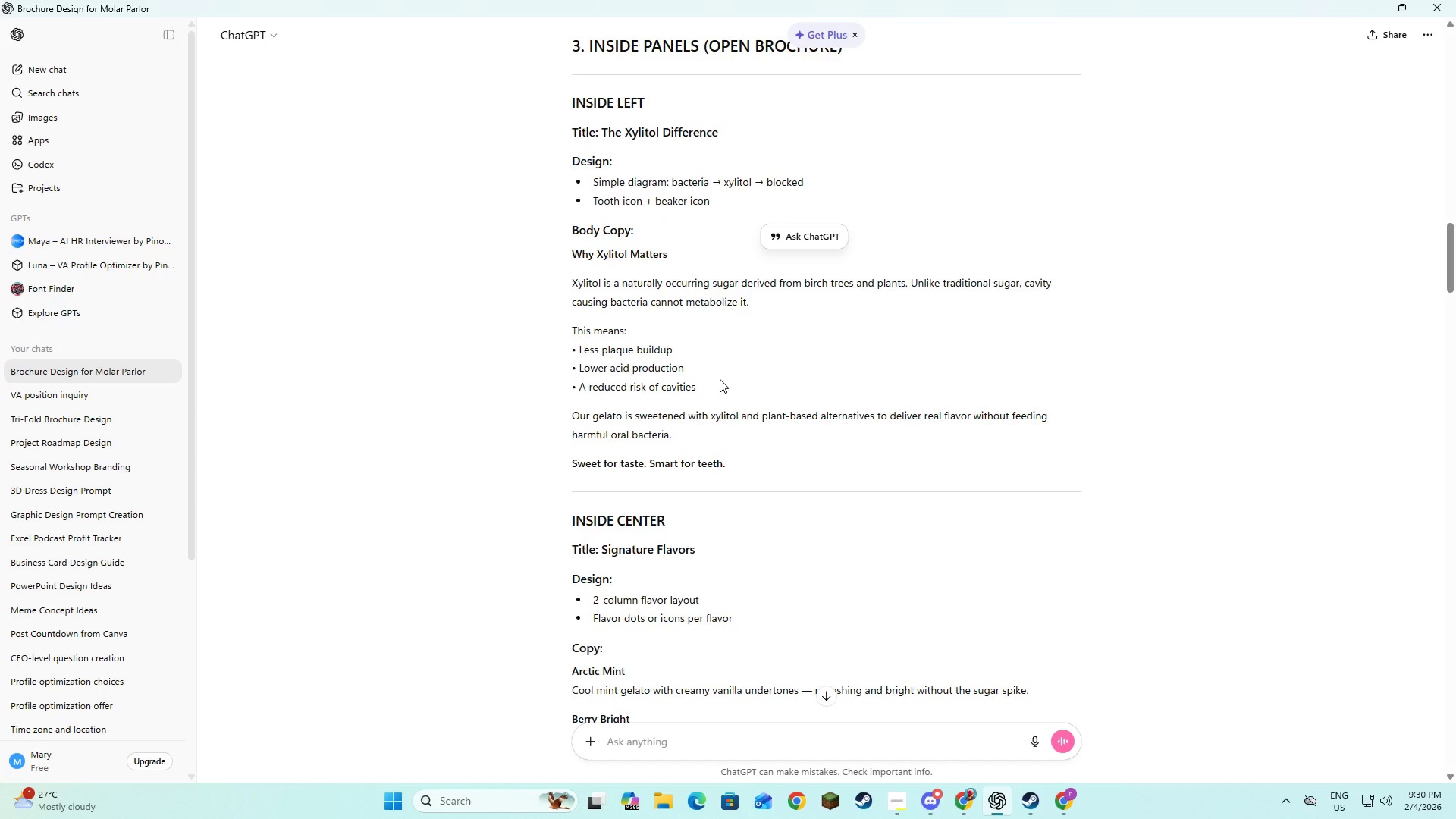 
scroll: coordinate [720, 379], scroll_direction: up, amount: 1.0
 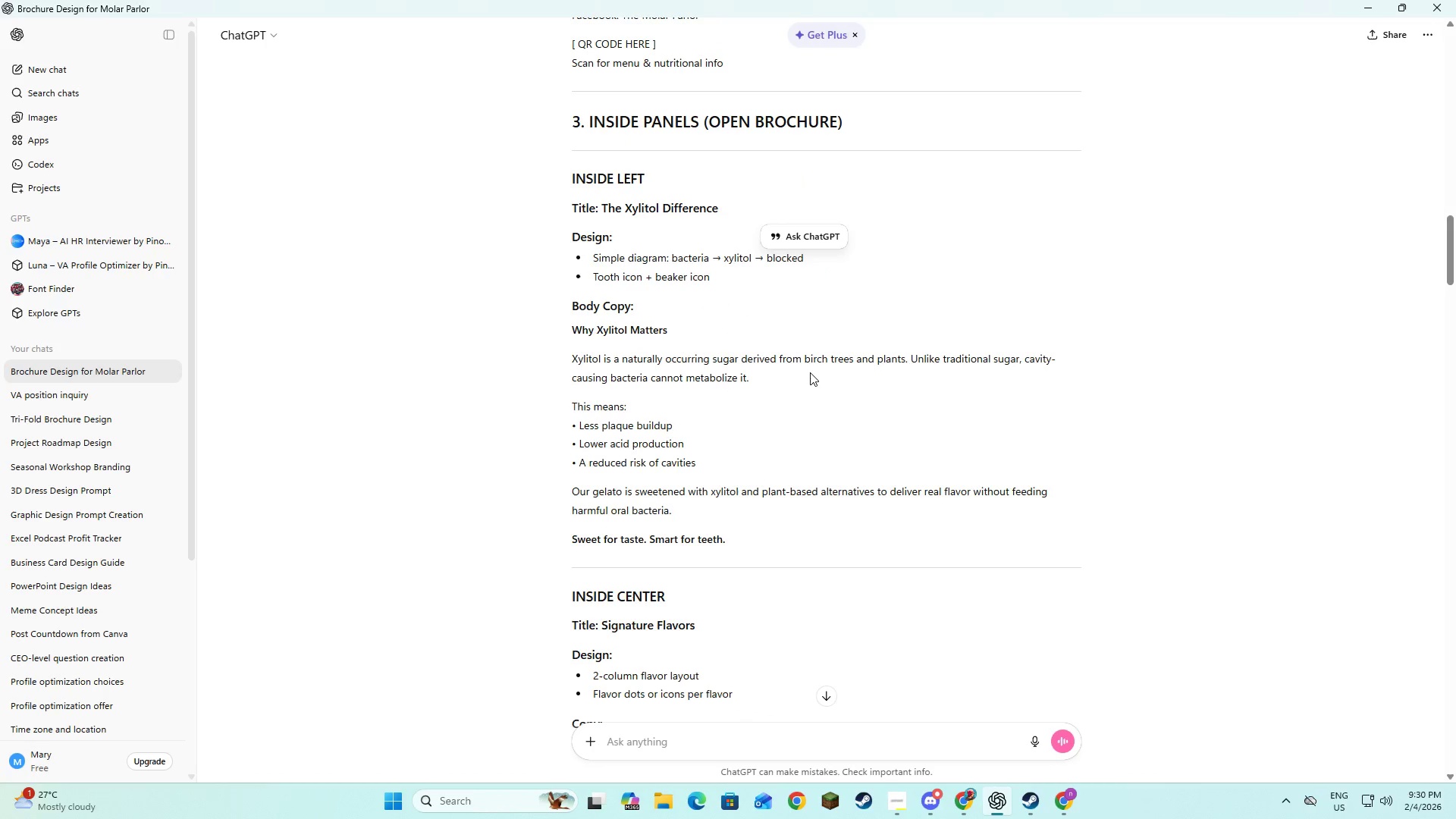 
left_click([810, 372])
 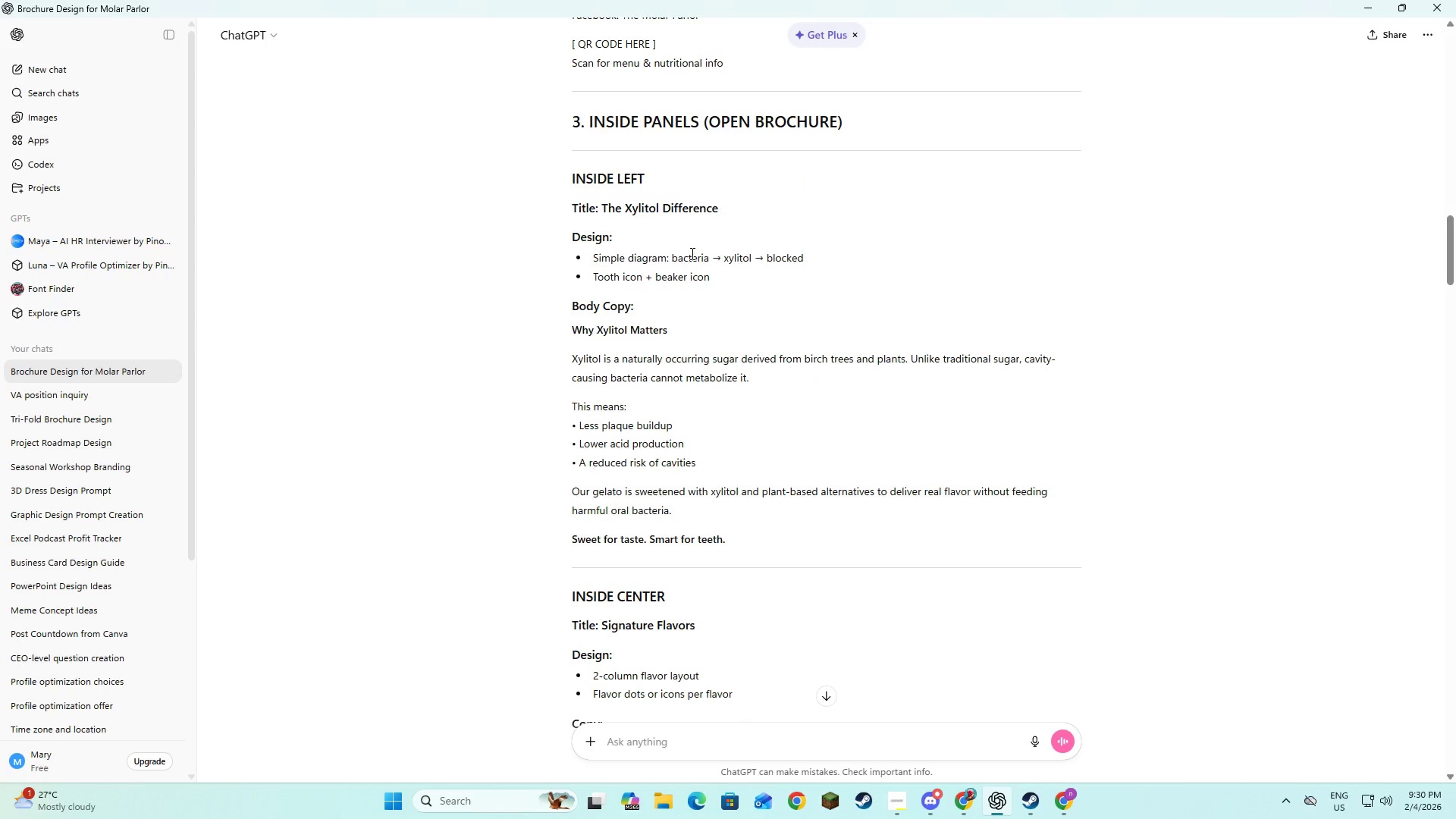 
key(Alt+AltLeft)
 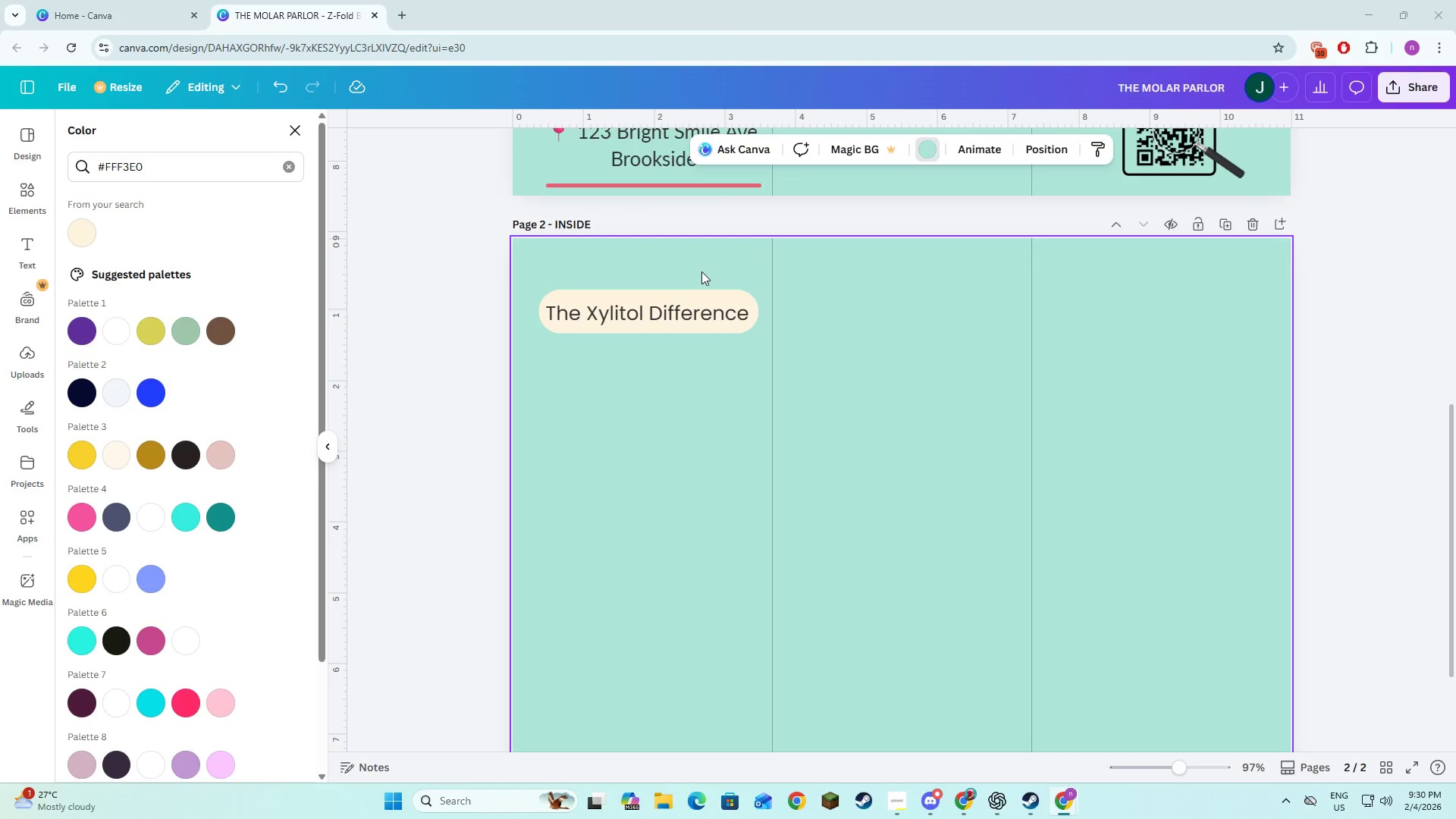 
key(Alt+Tab)
 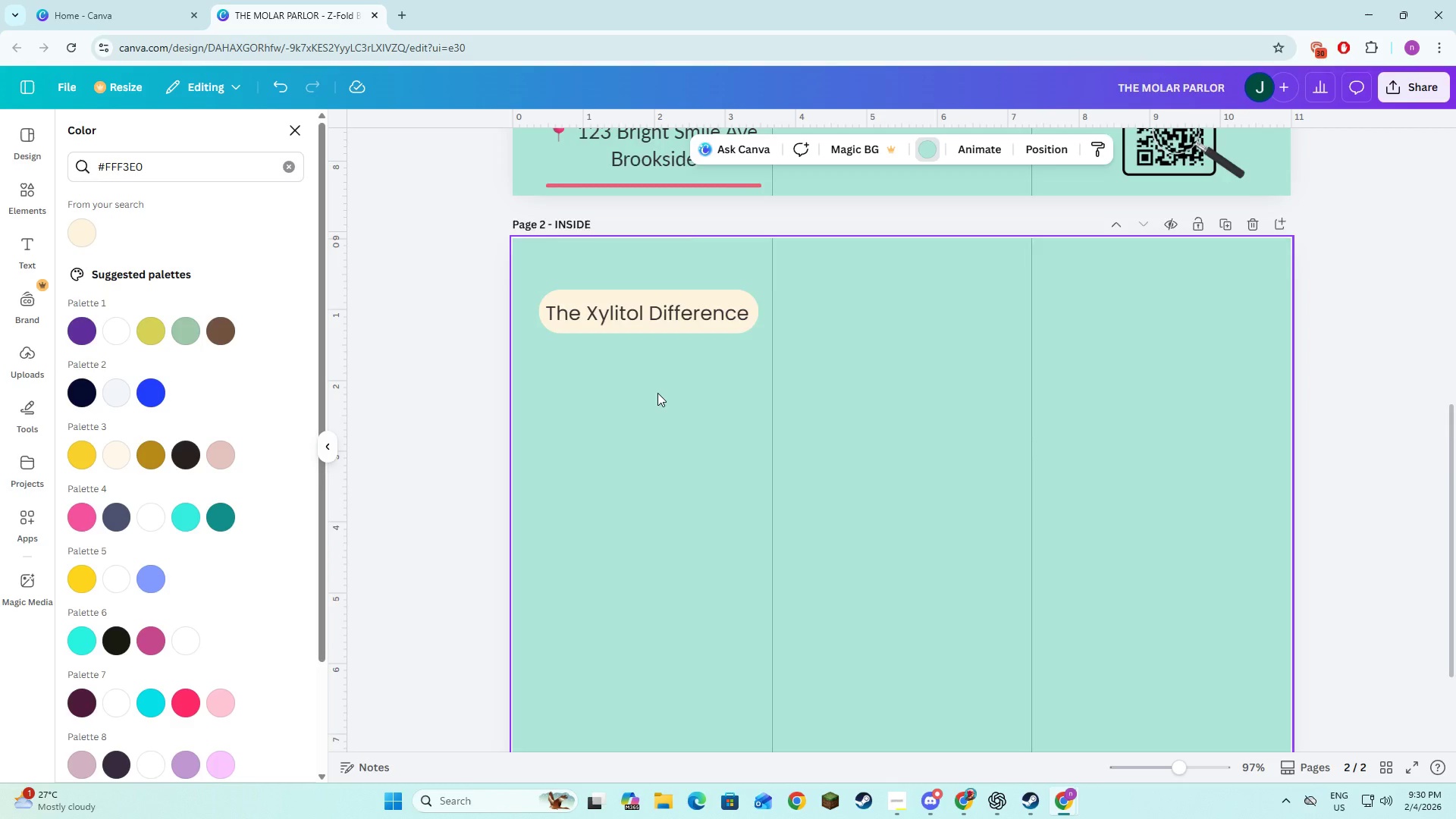 
scroll: coordinate [657, 393], scroll_direction: down, amount: 2.0
 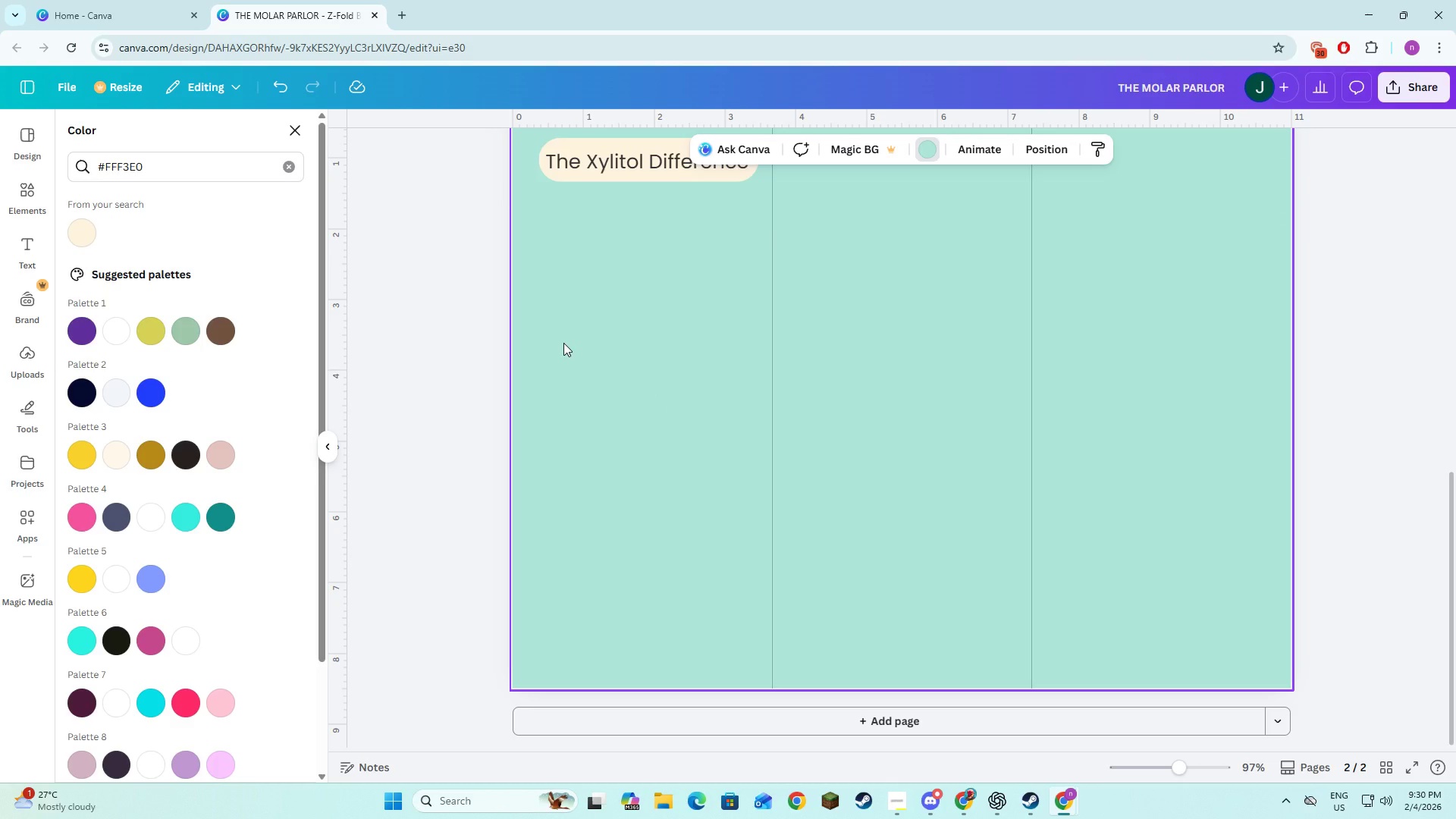 
key(Alt+AltLeft)
 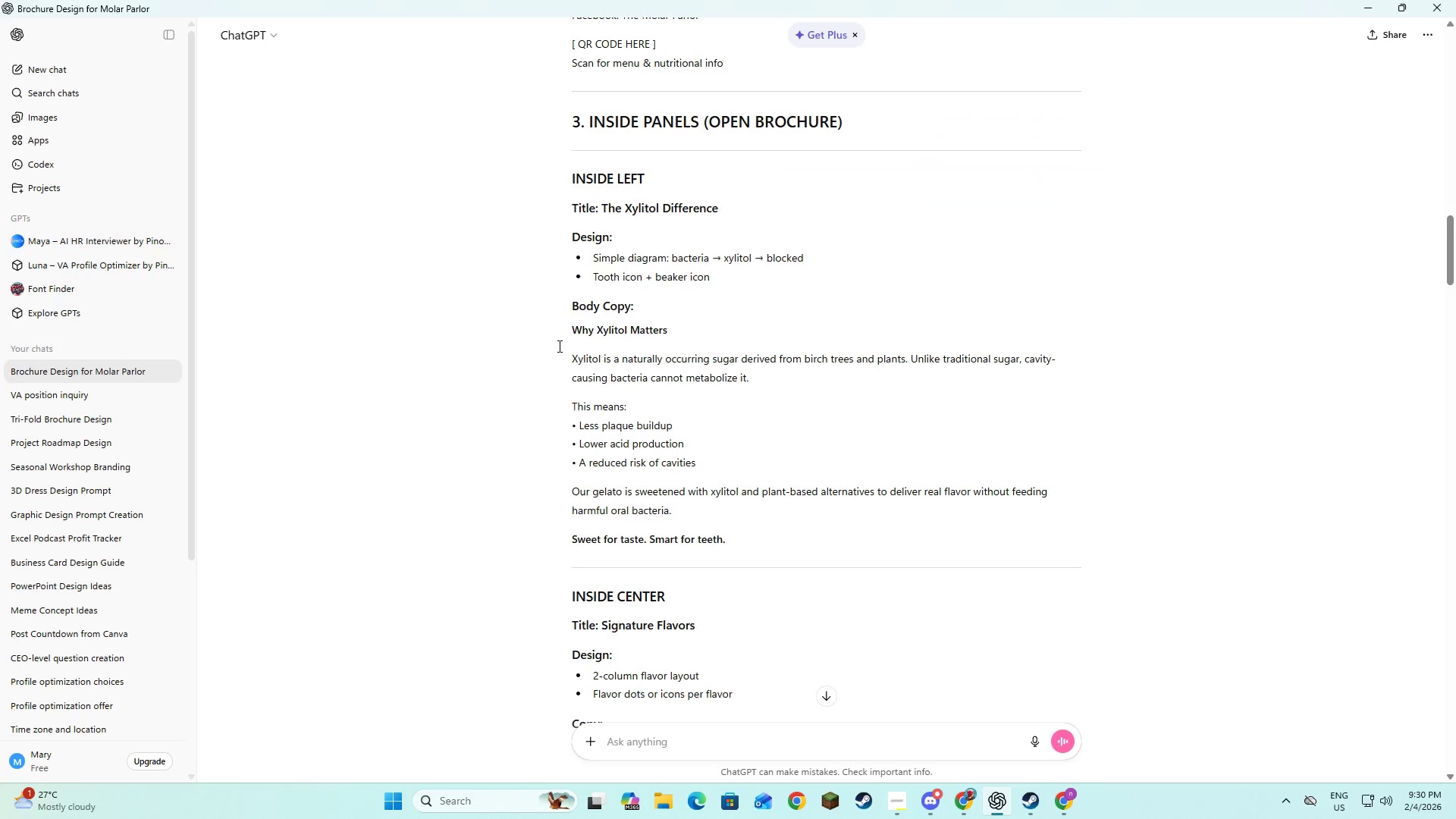 
key(Alt+Tab)
 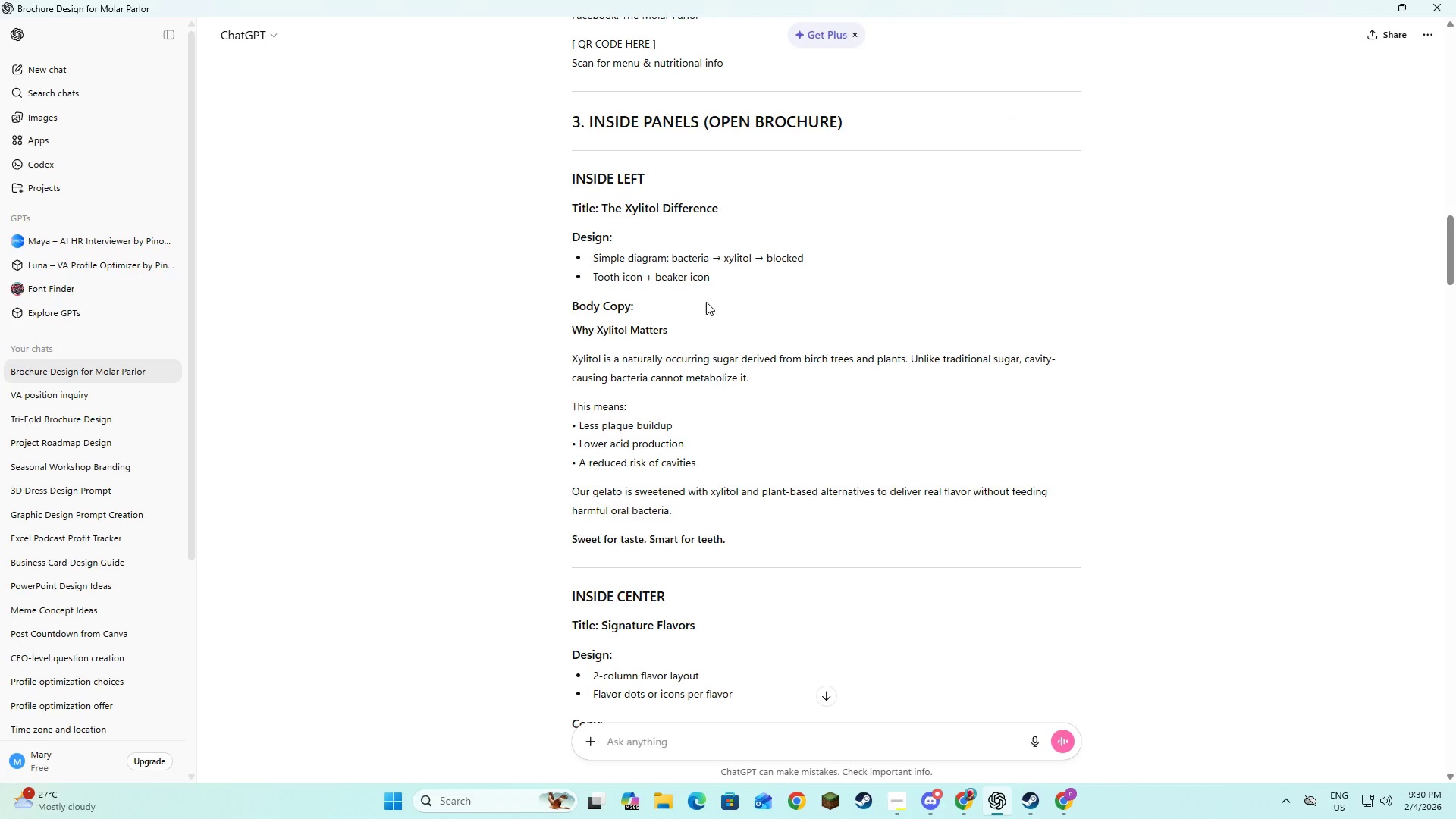 
key(Alt+AltLeft)
 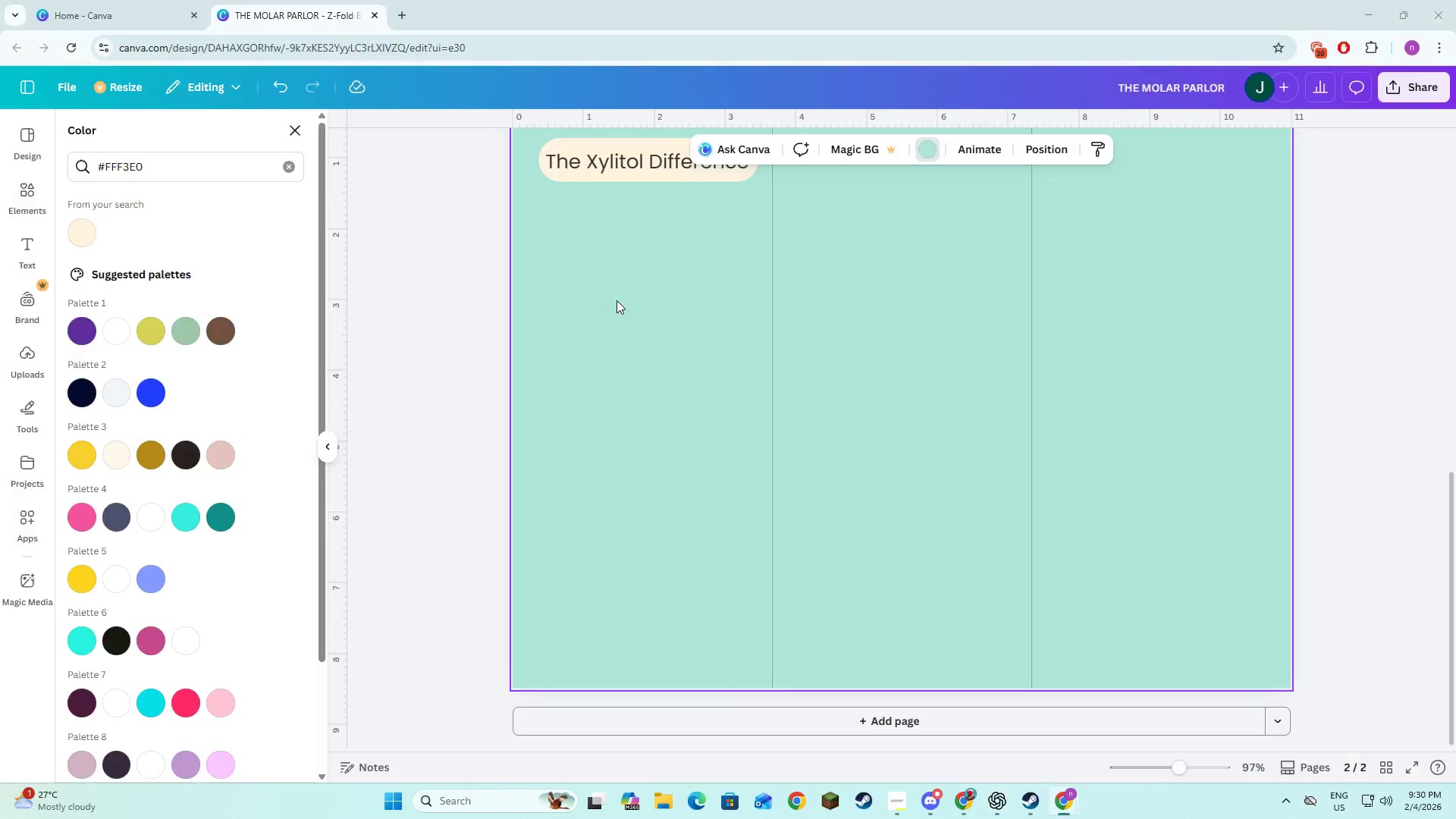 
key(Alt+Tab)
 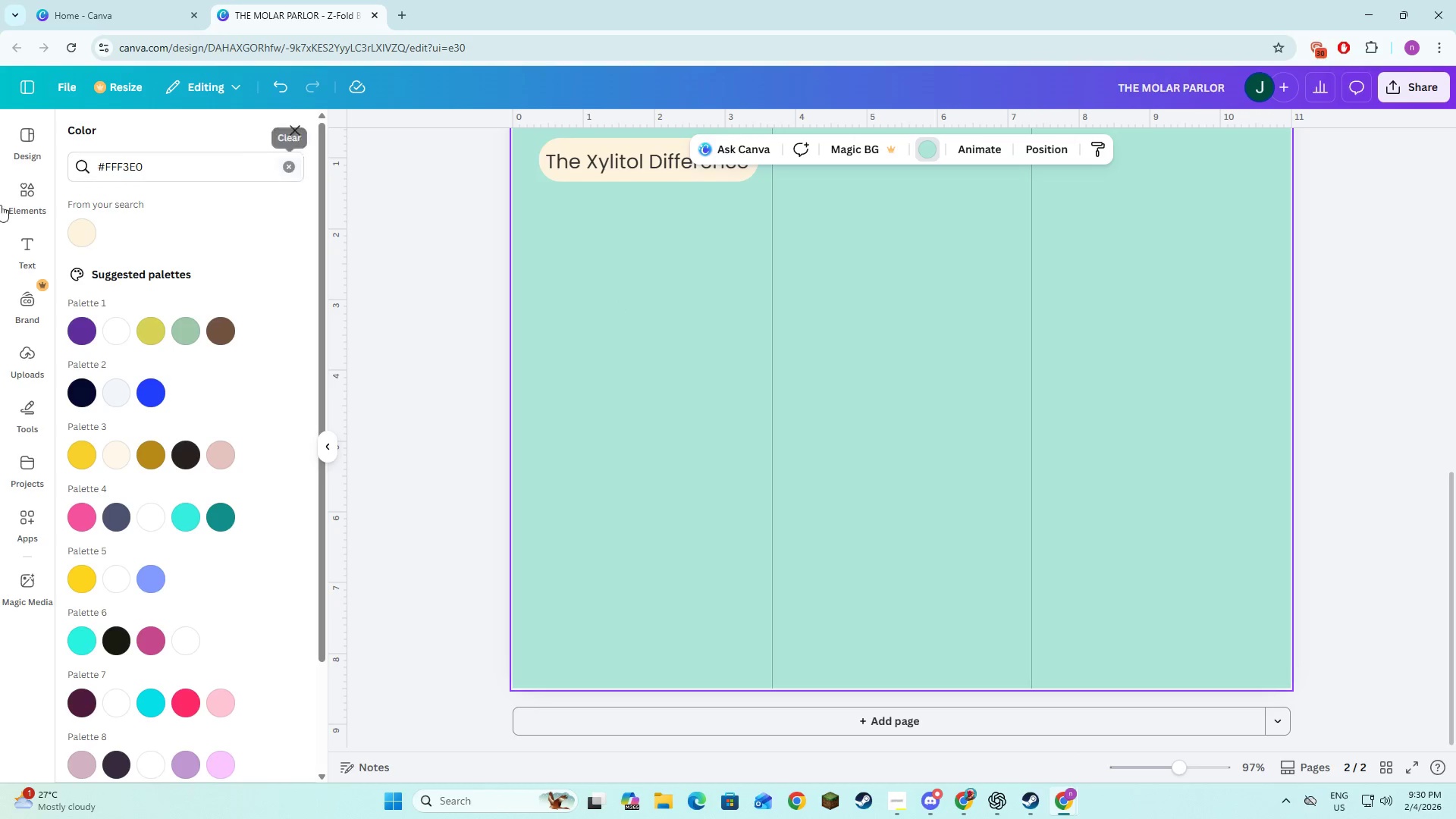 
left_click([22, 200])
 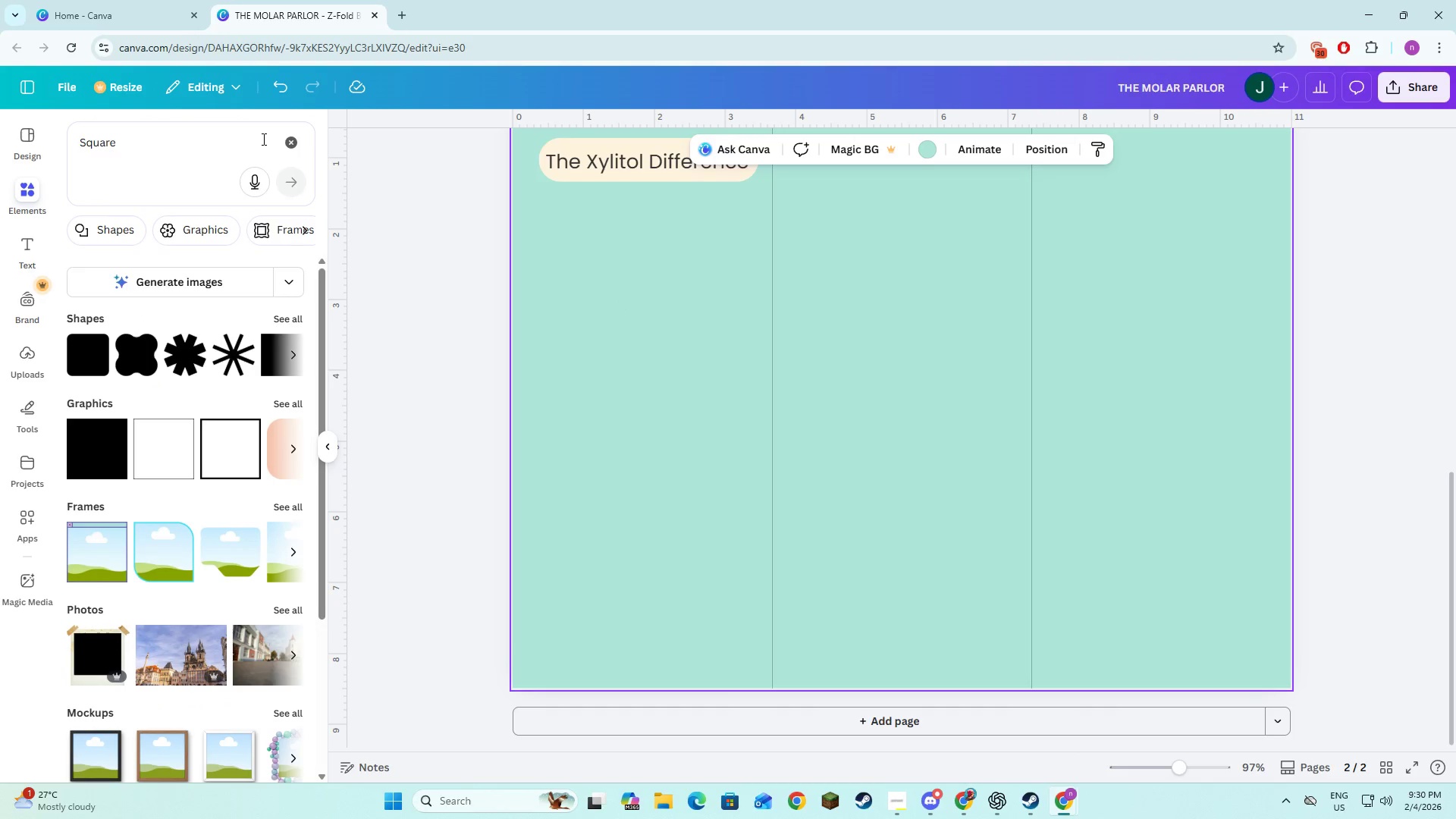 
left_click([280, 143])
 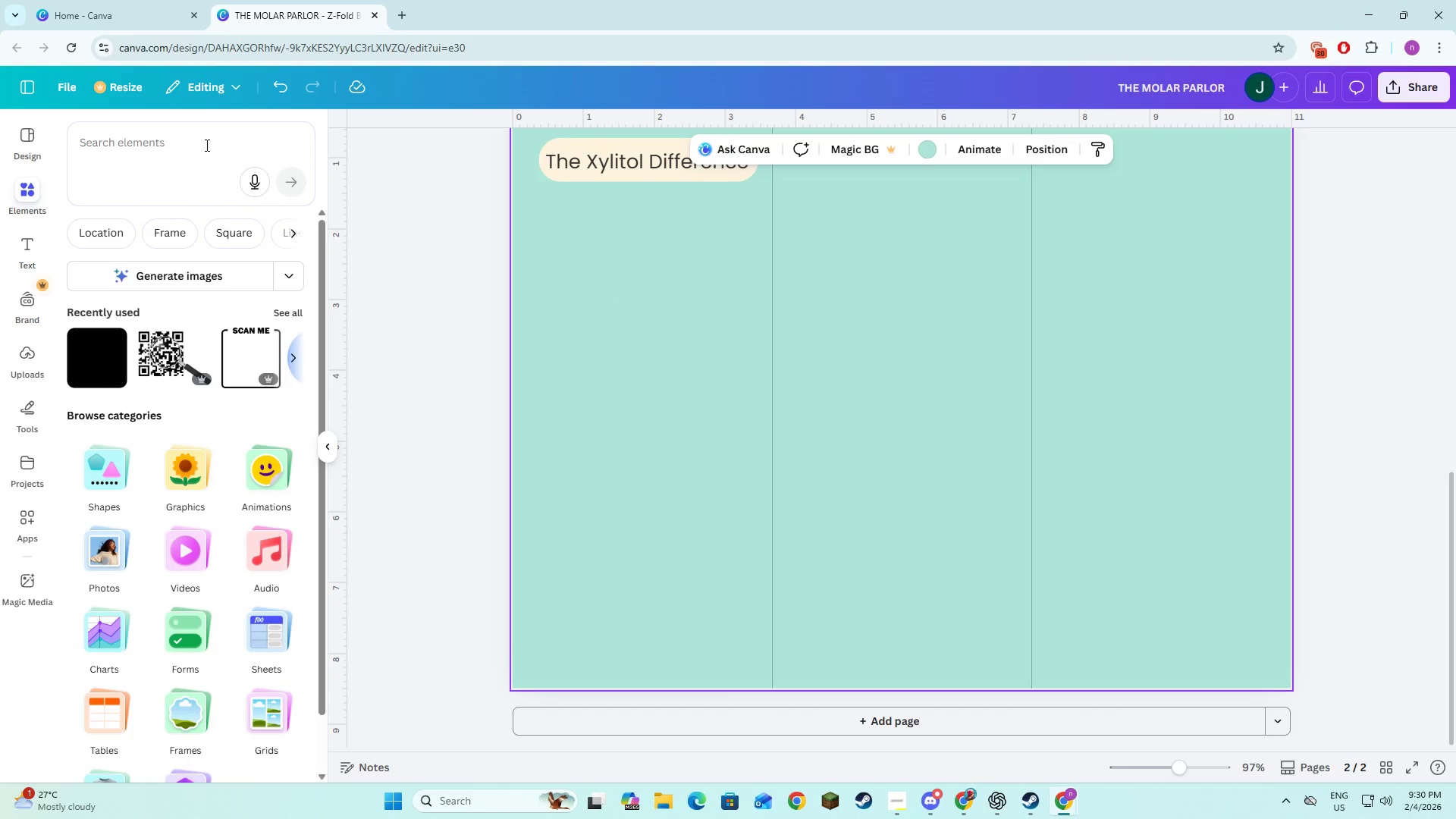 
left_click([206, 145])
 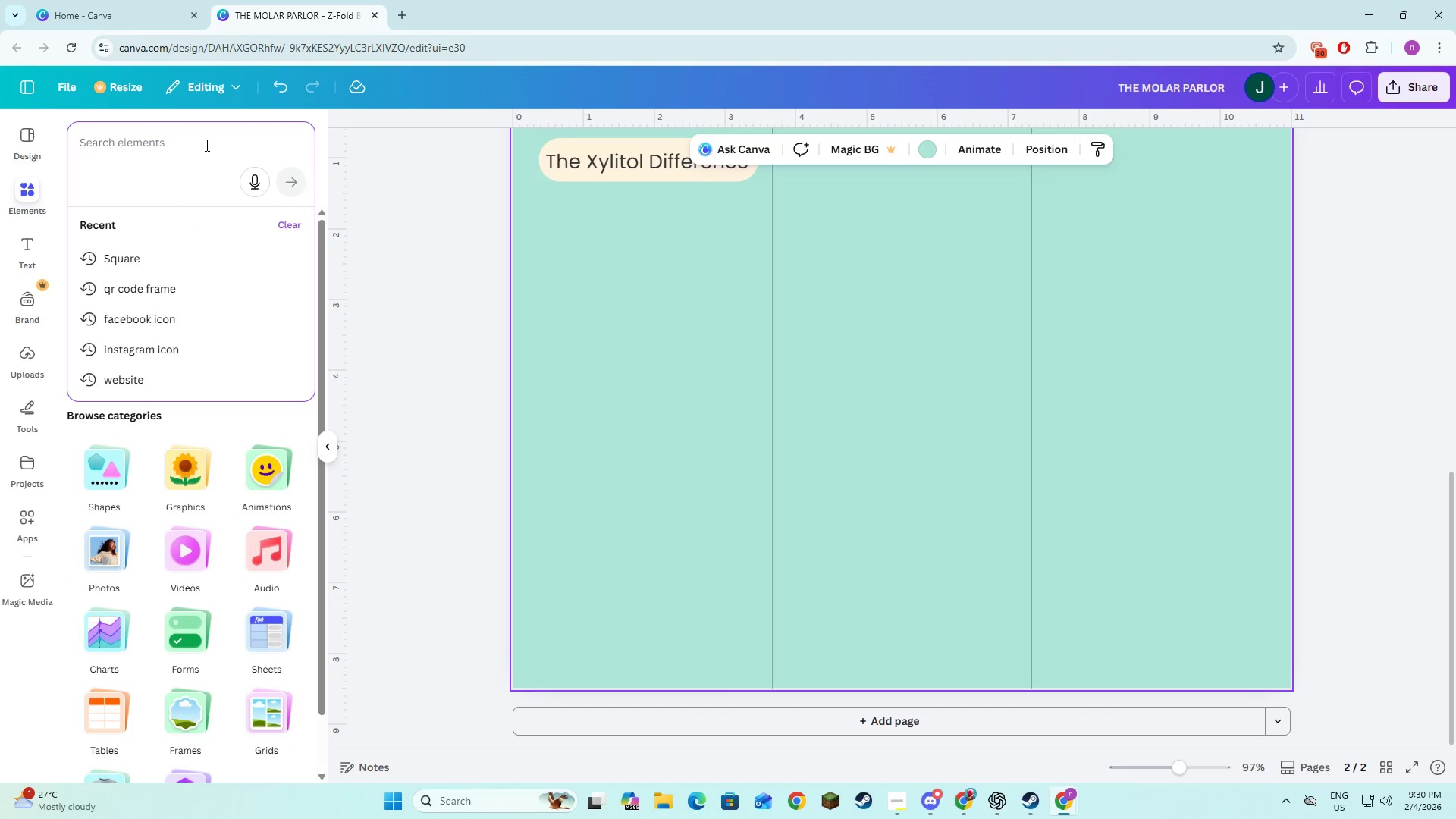 
type(Backteria)
 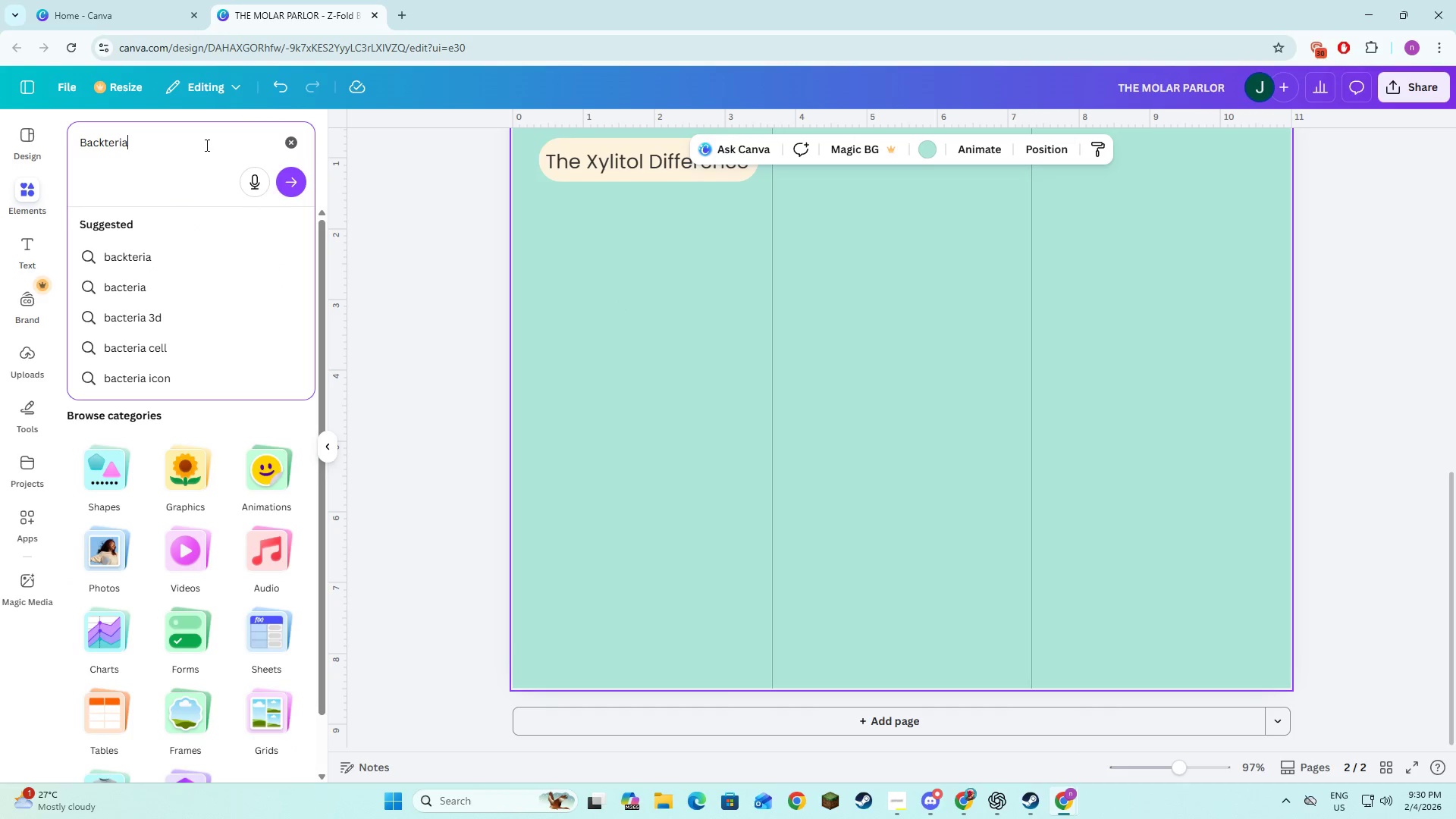 
key(Enter)
 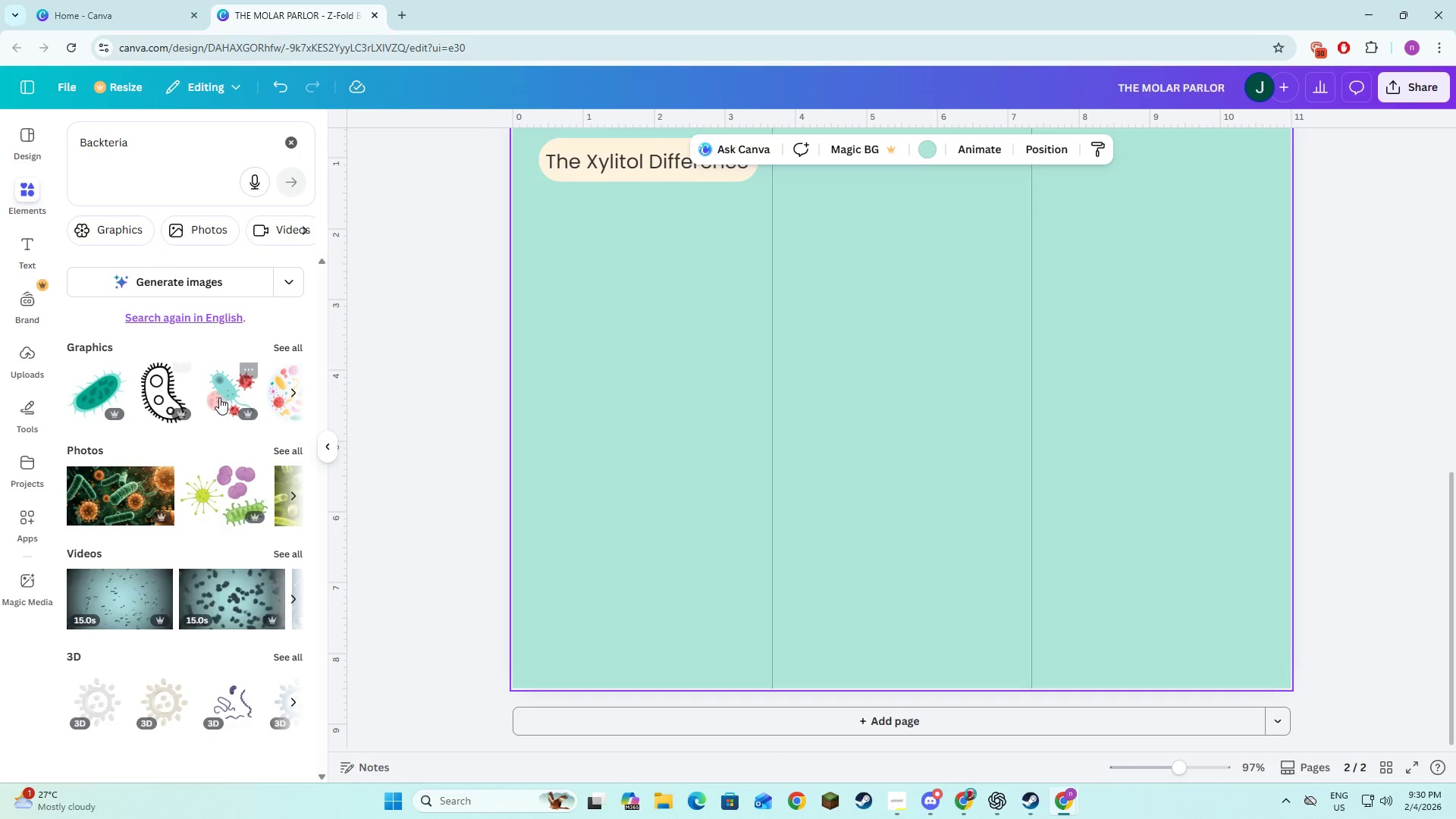 
key(Alt+AltLeft)
 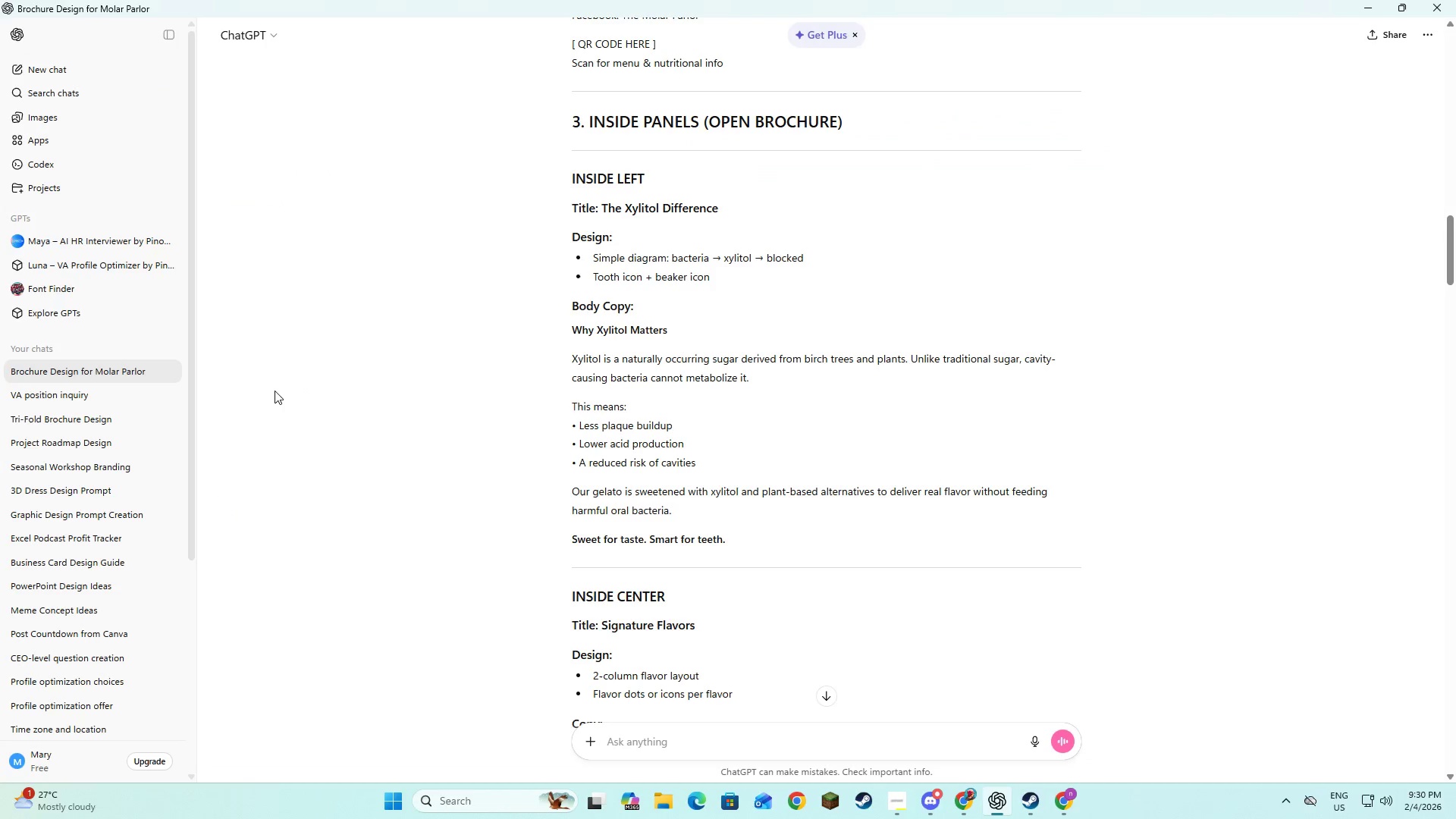 
key(Alt+Tab)
 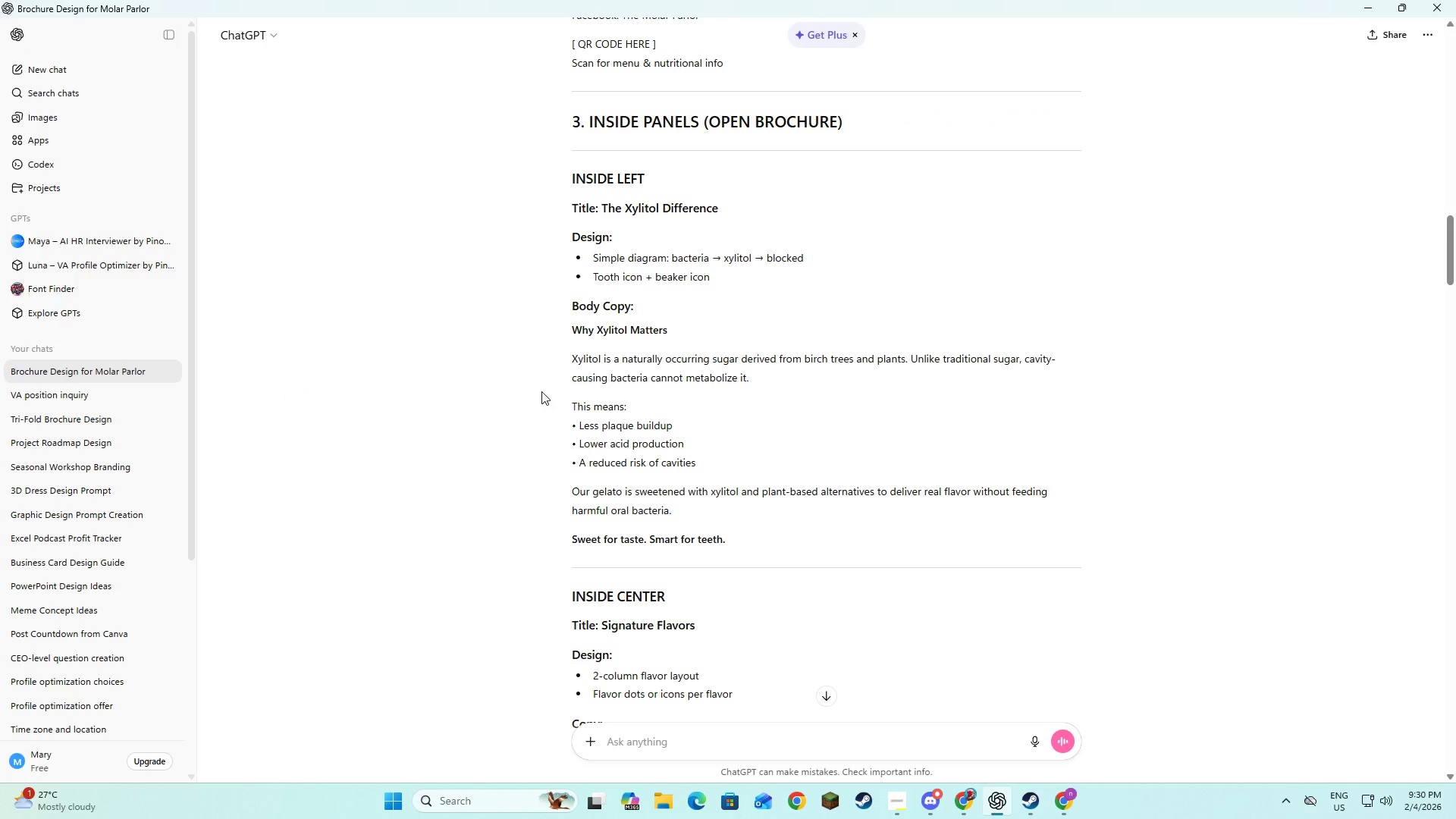 
key(Alt+AltLeft)
 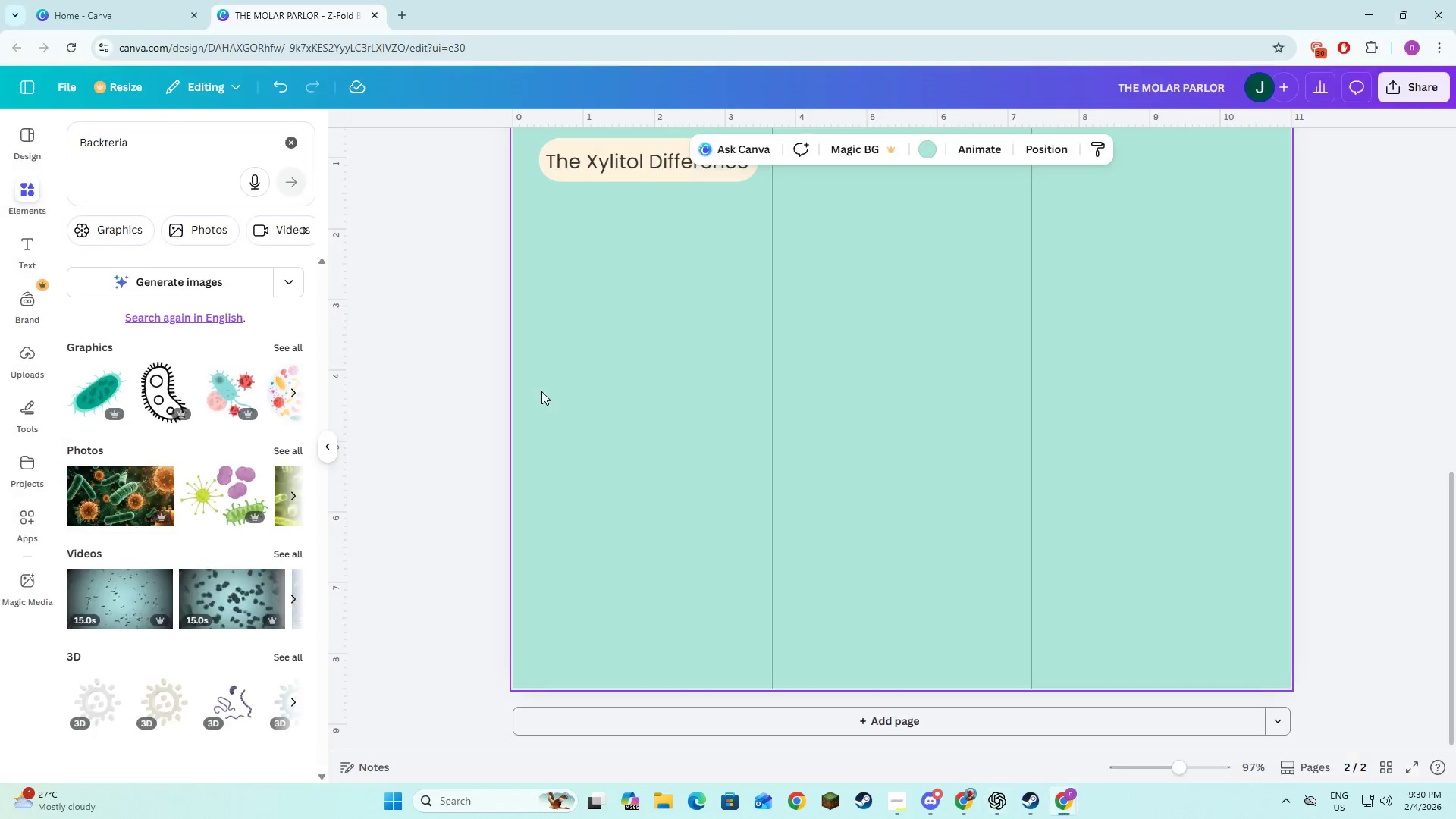 
key(Alt+Tab)
 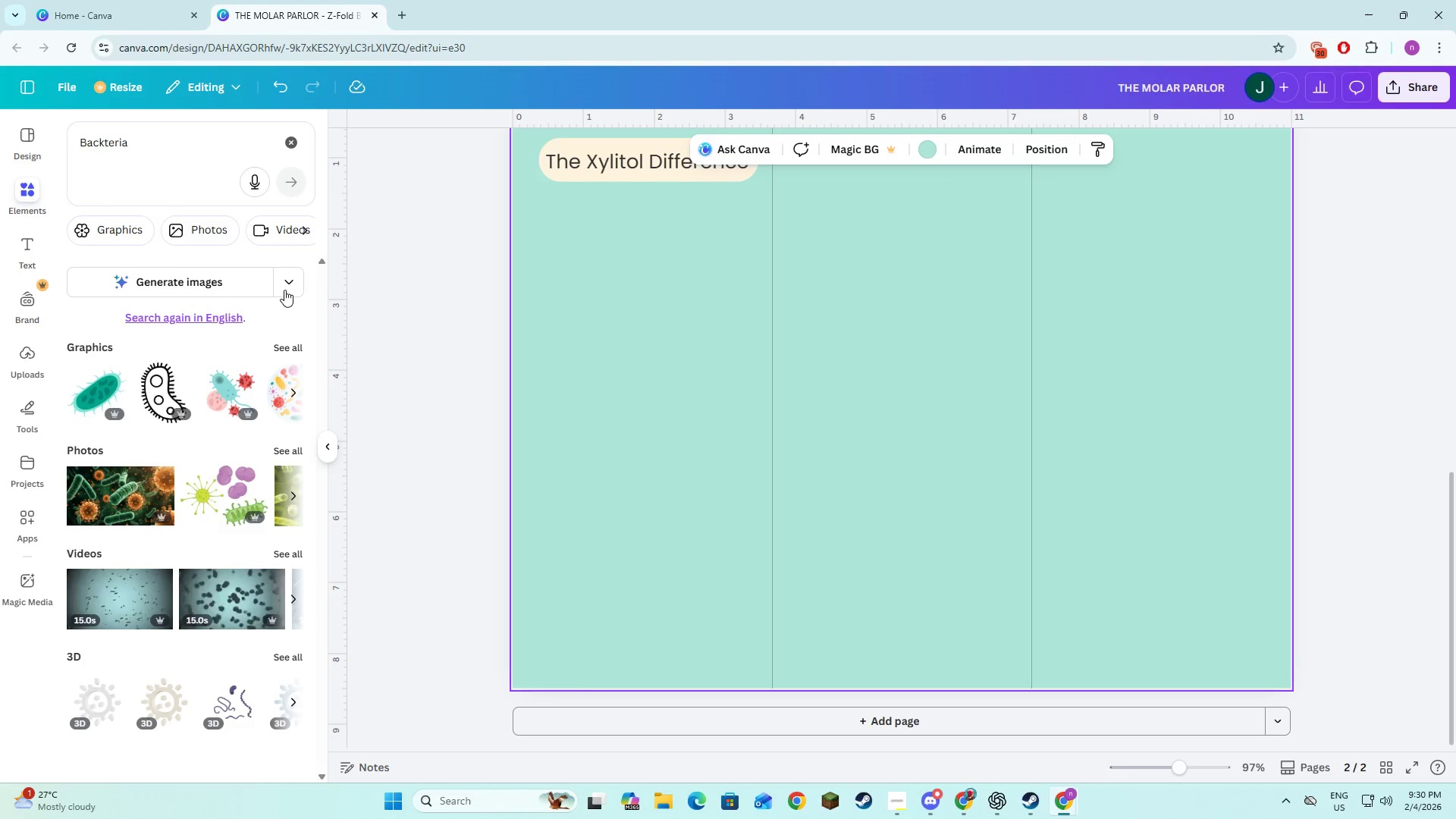 
key(Alt+AltLeft)
 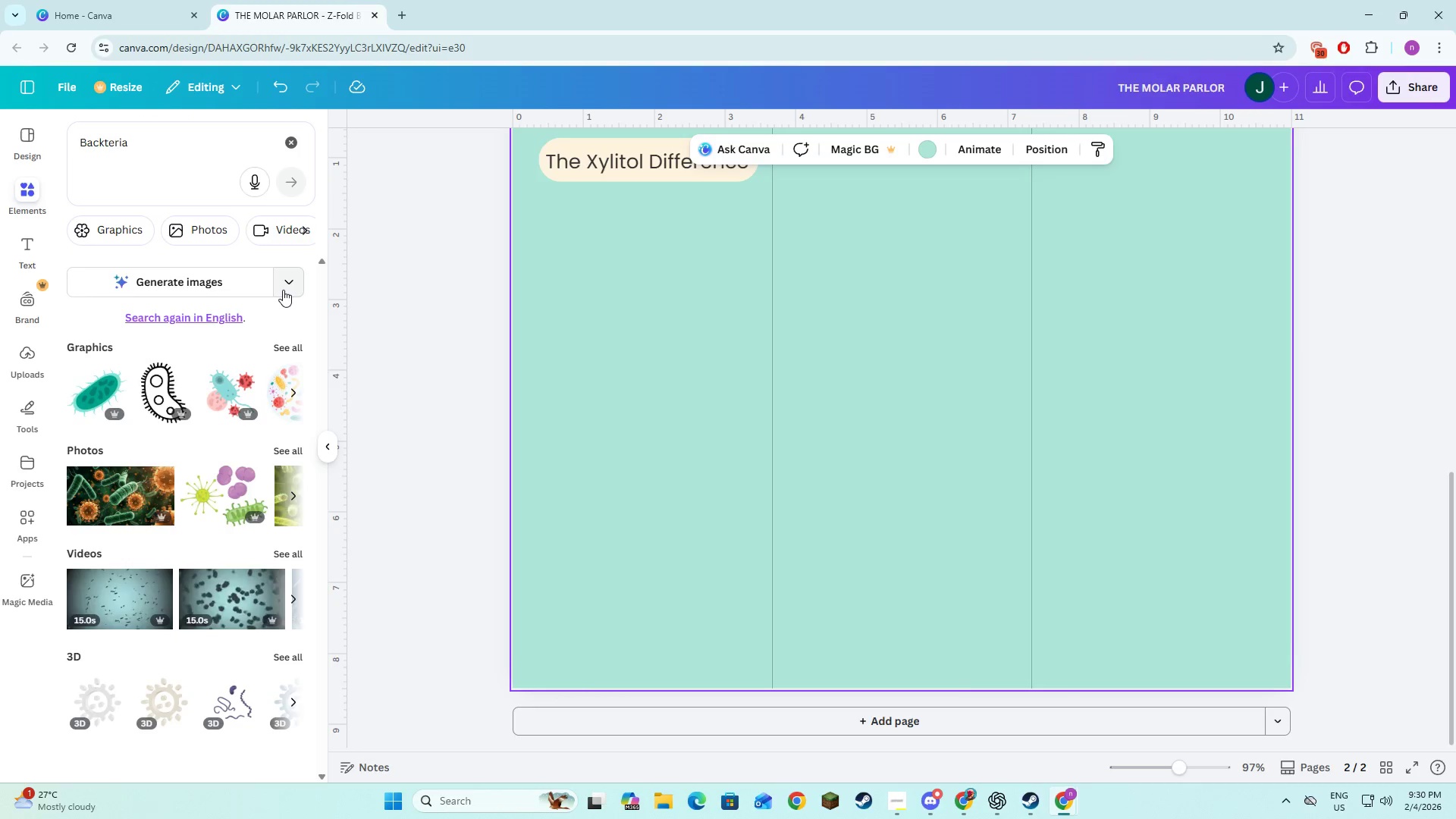 
key(Alt+Tab)
 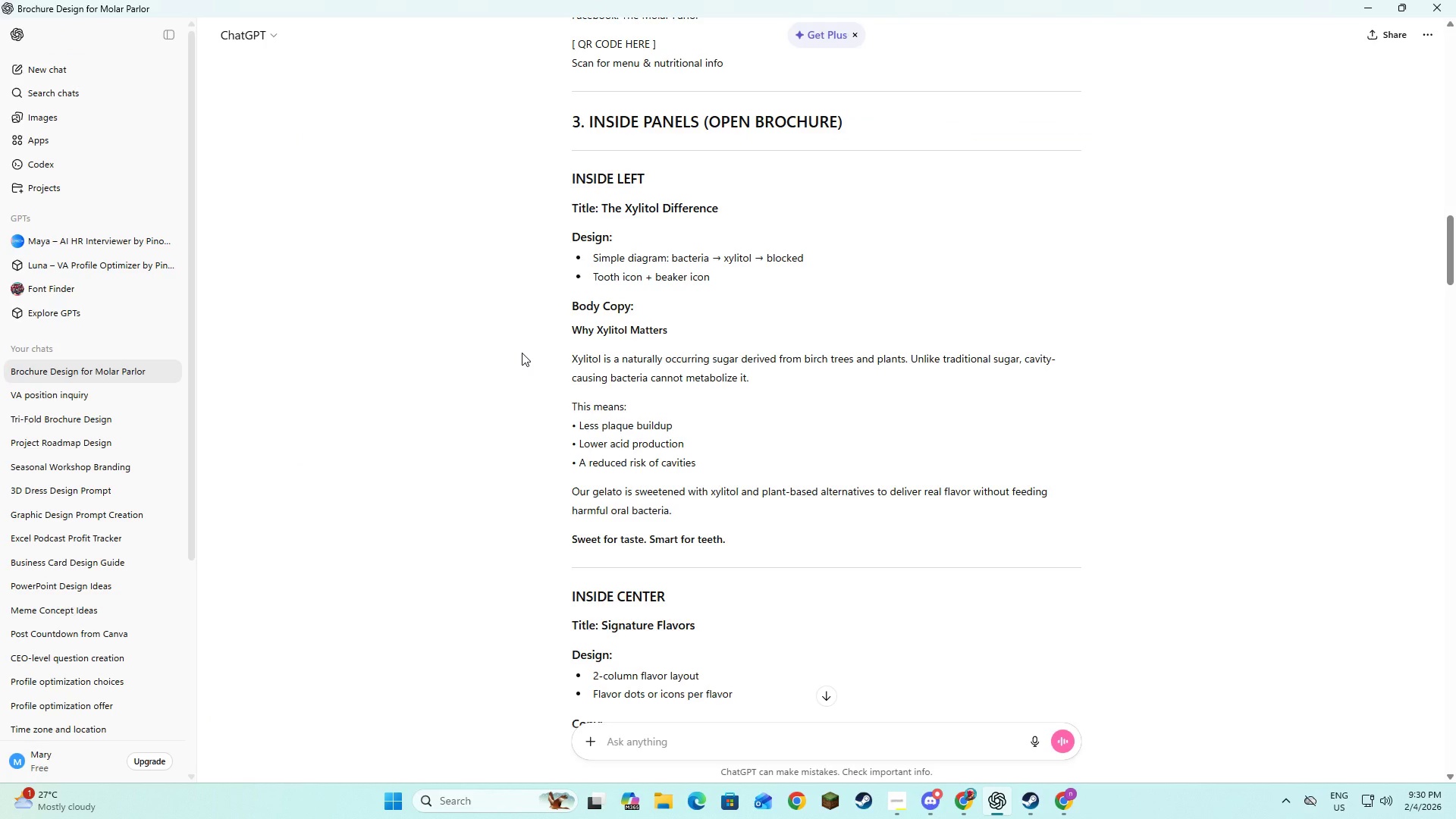 
key(Alt+AltLeft)
 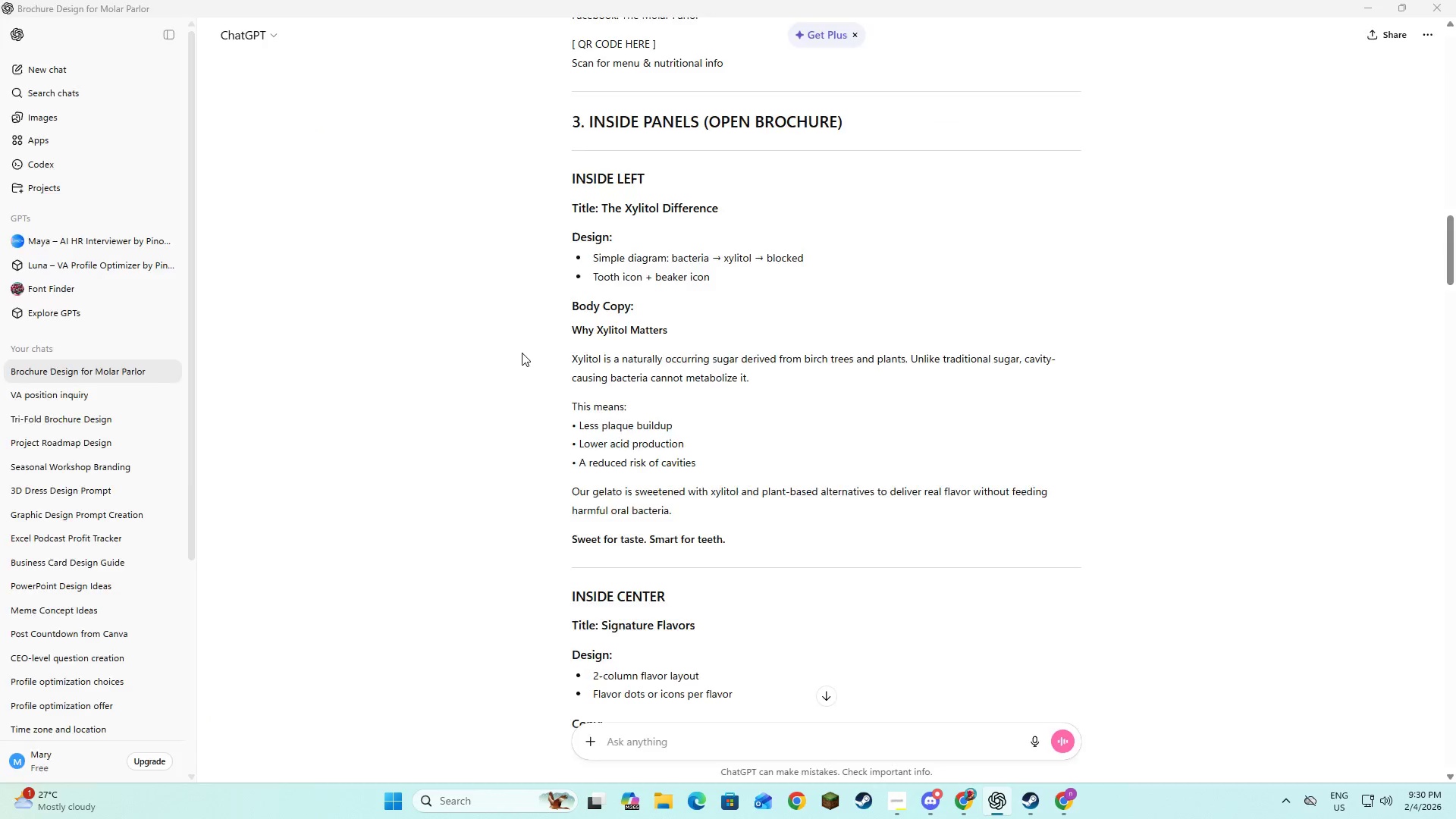 
key(Alt+Tab)
 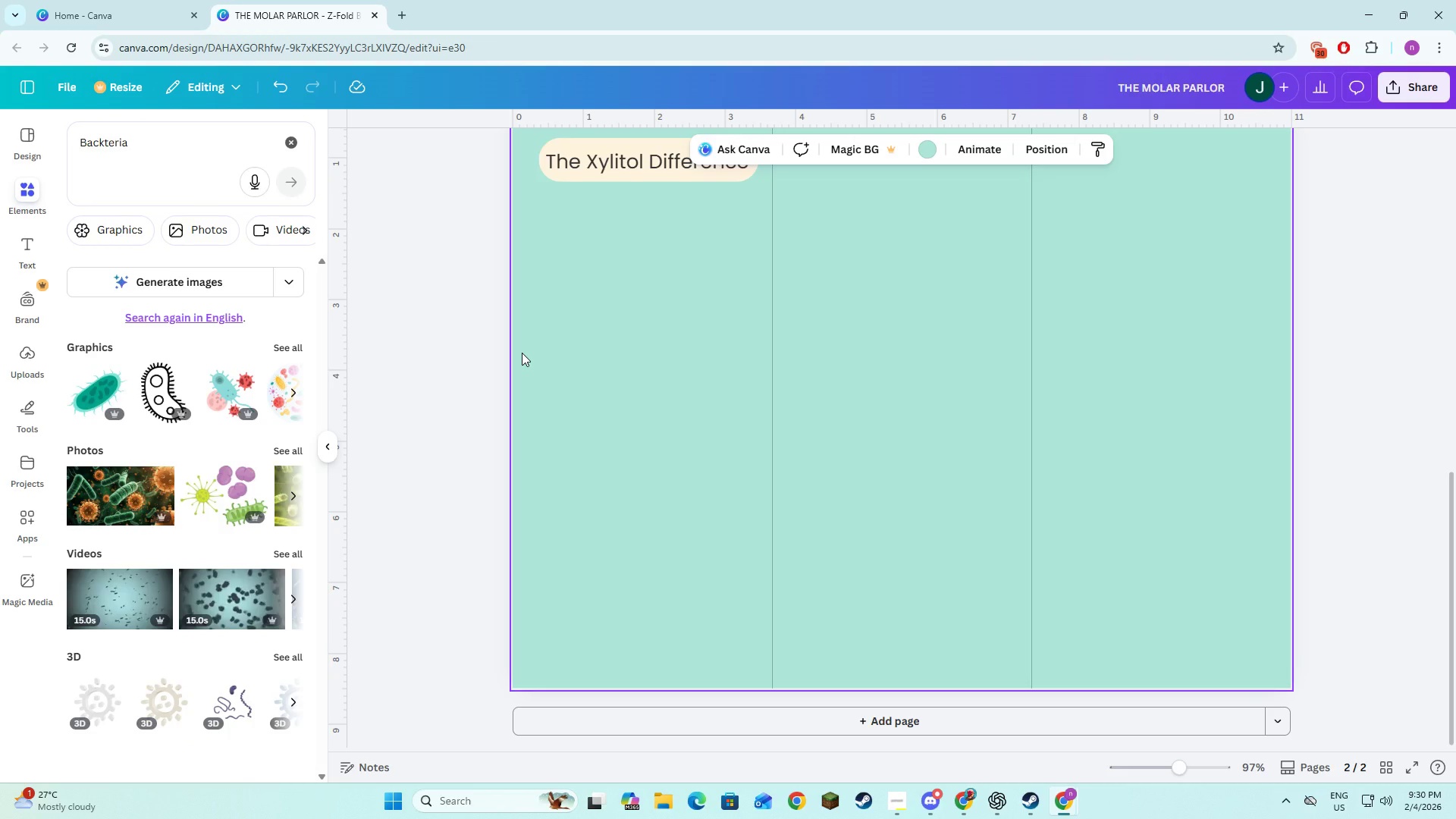 
key(Alt+AltLeft)
 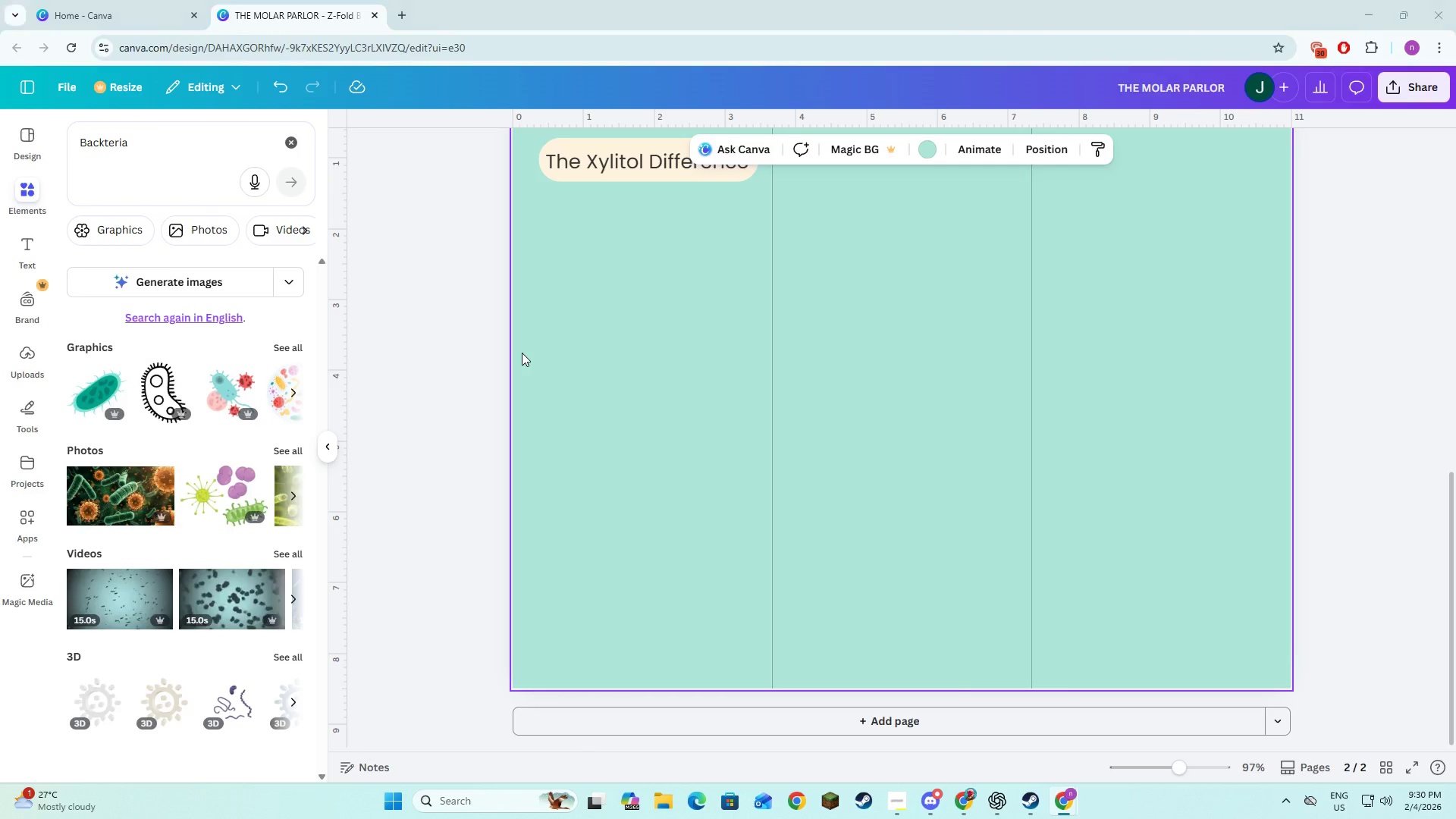 
key(Alt+Tab)
 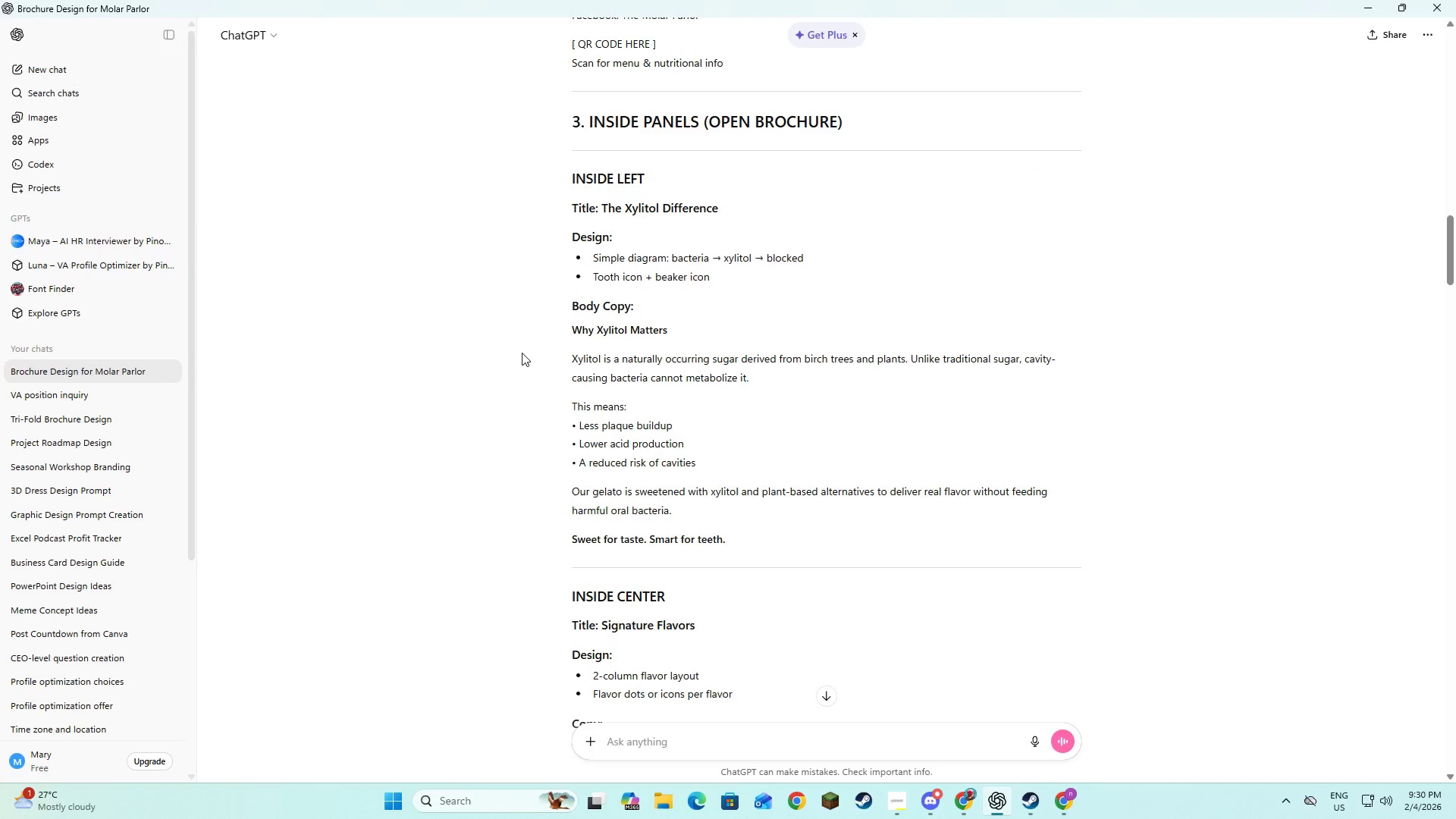 
key(Alt+AltLeft)
 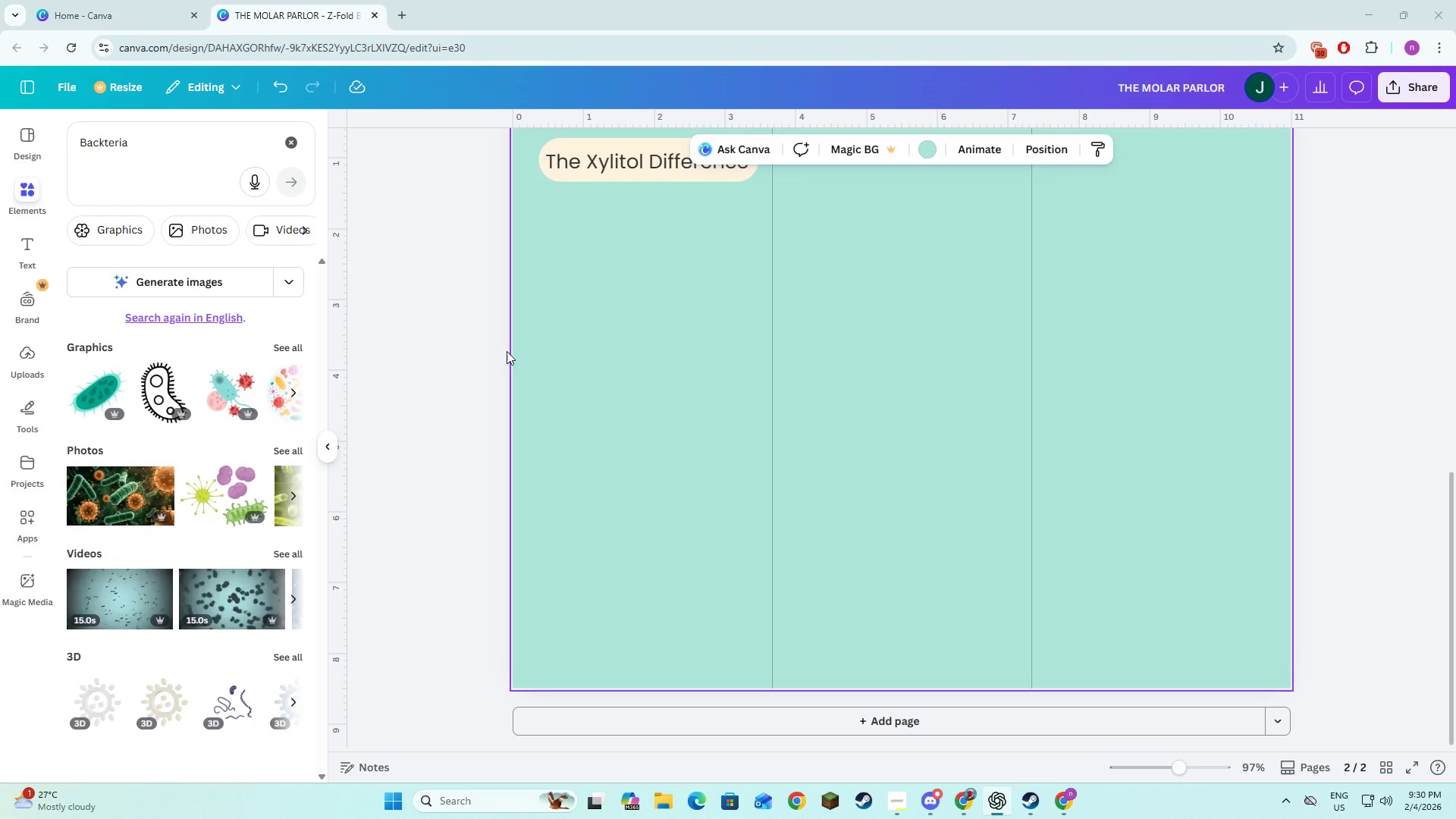 
key(Alt+Tab)
 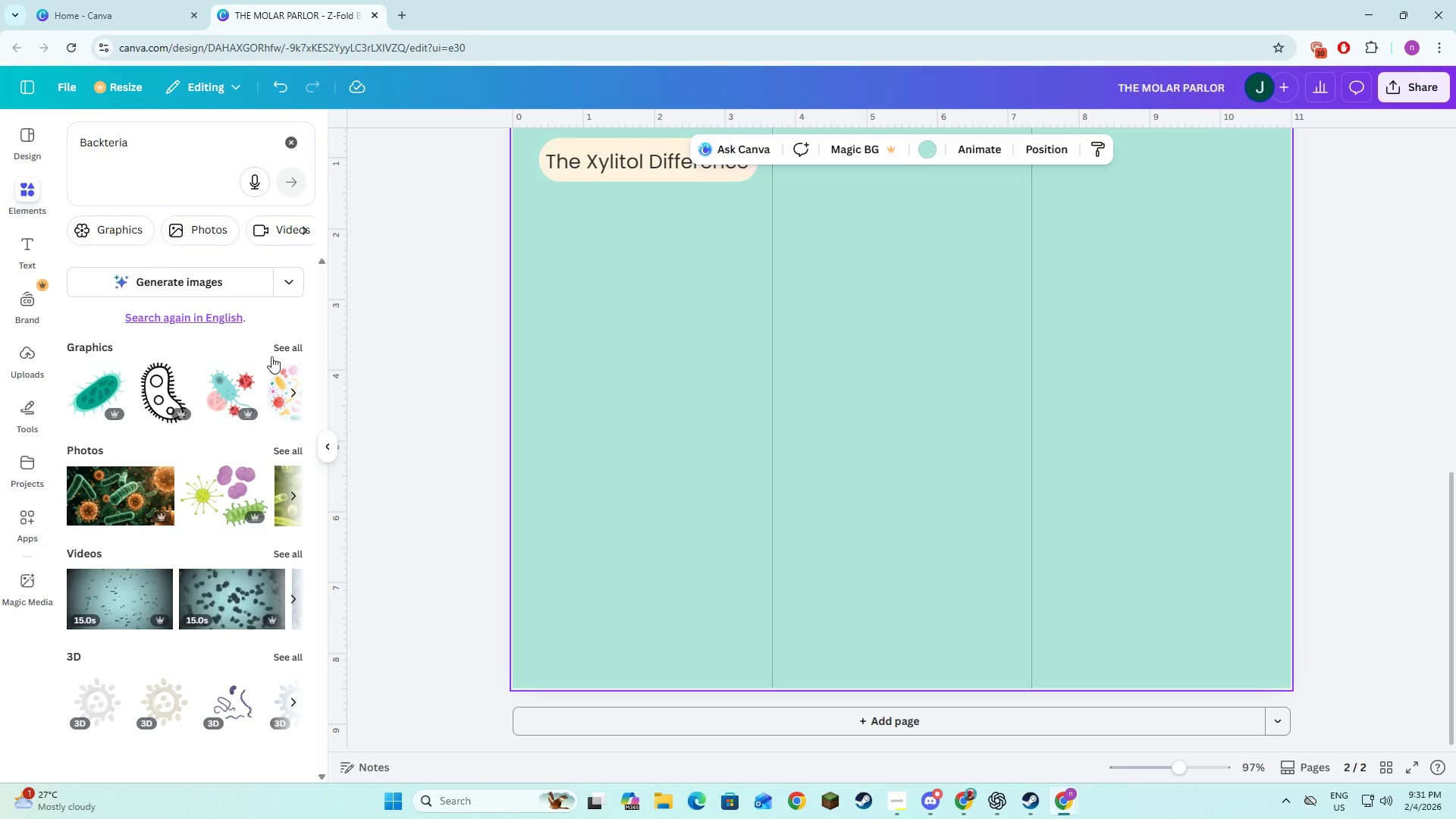 
left_click([286, 357])
 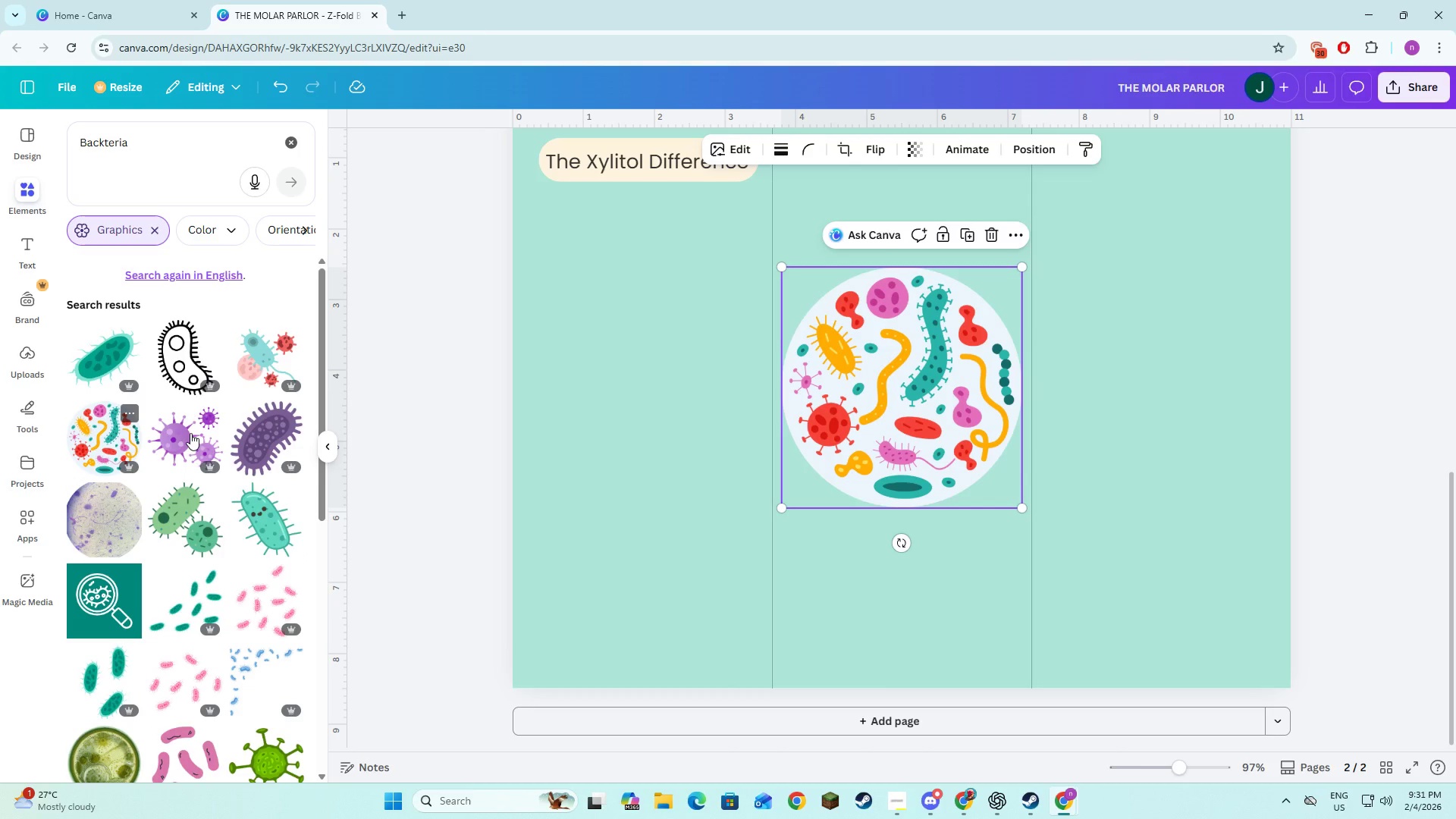 
left_click_drag(start_coordinate=[905, 438], to_coordinate=[675, 391])
 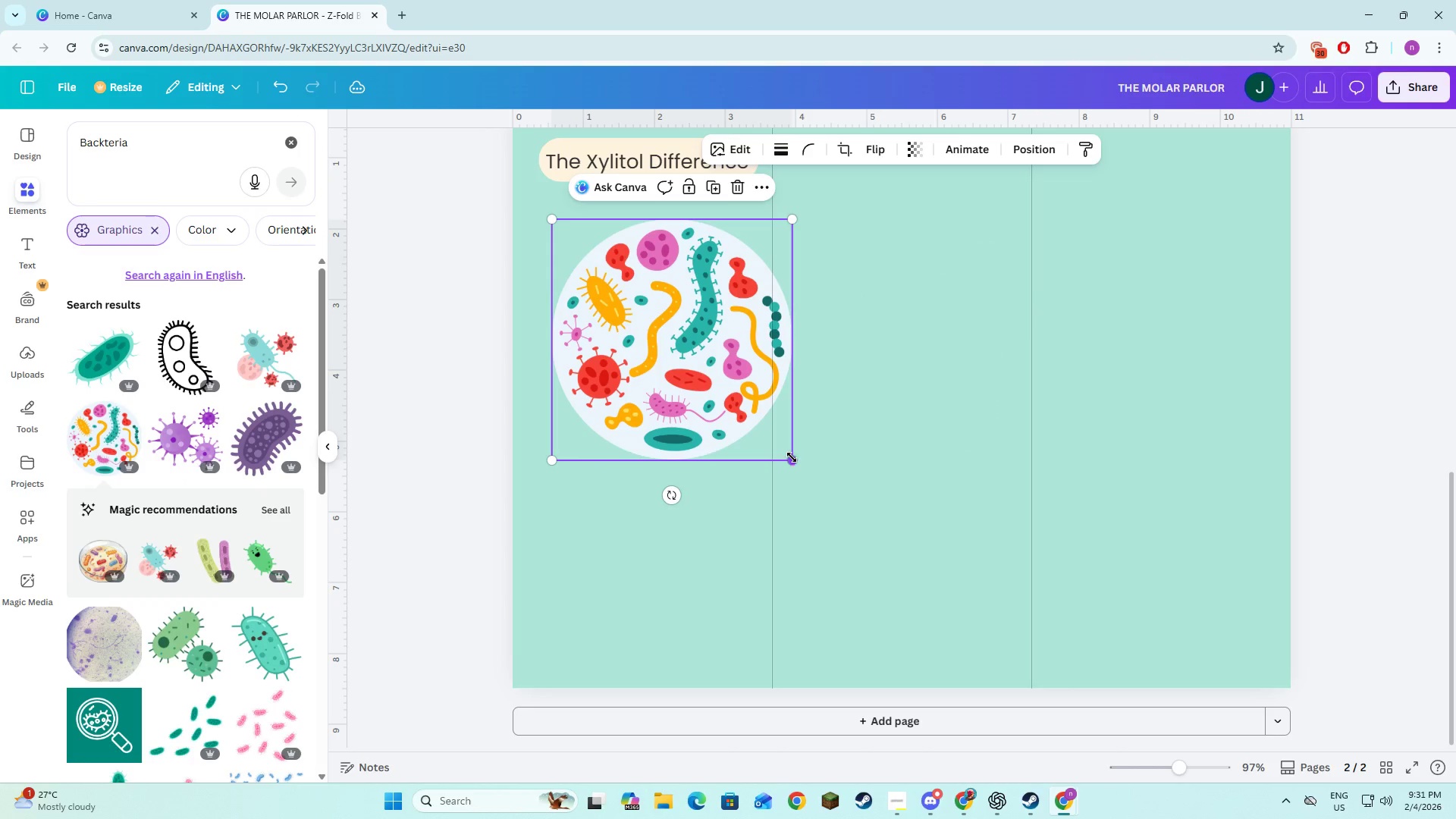 
left_click_drag(start_coordinate=[792, 457], to_coordinate=[607, 269])
 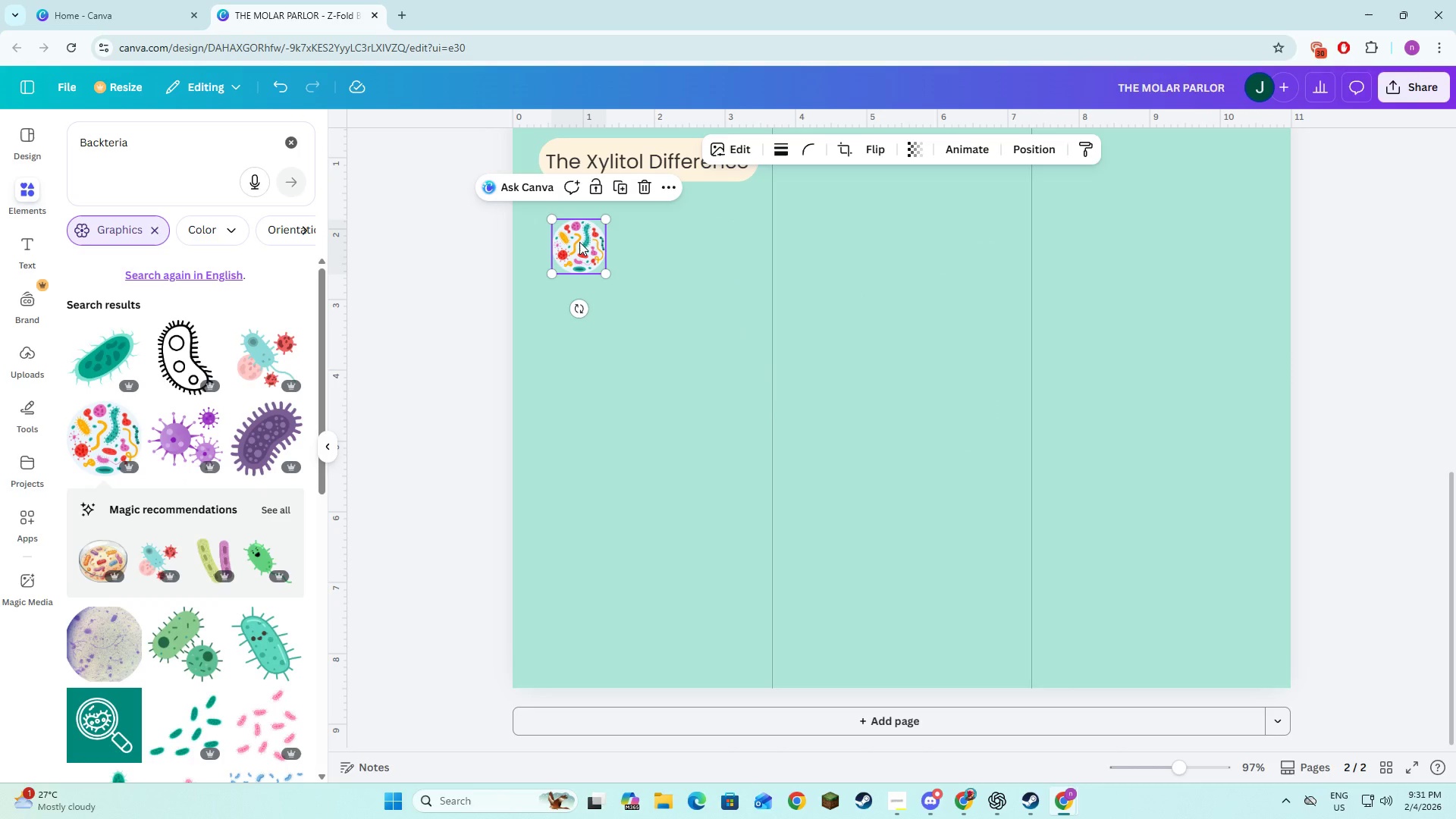 
left_click_drag(start_coordinate=[579, 242], to_coordinate=[645, 234])
 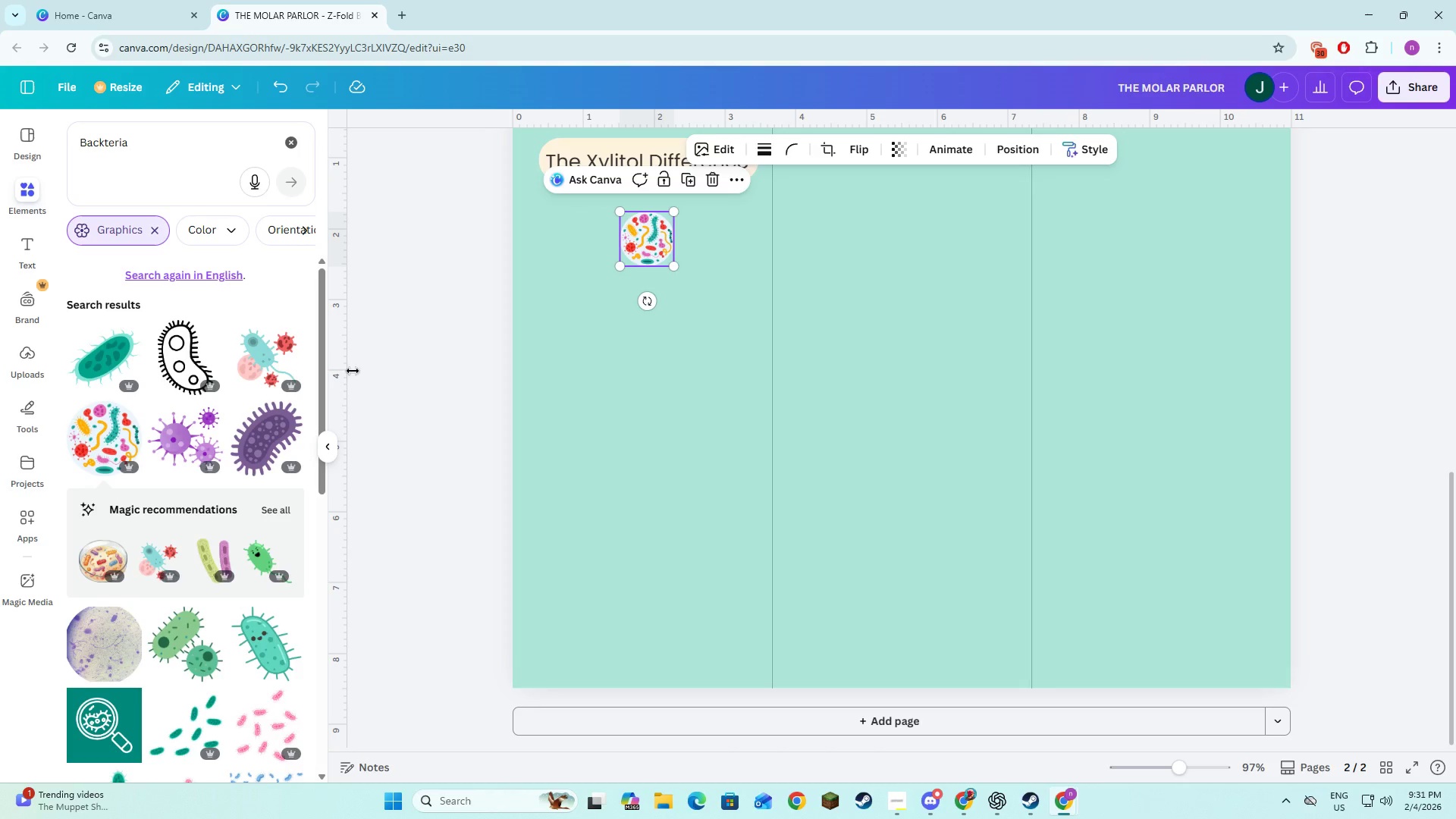 
key(Alt+AltLeft)
 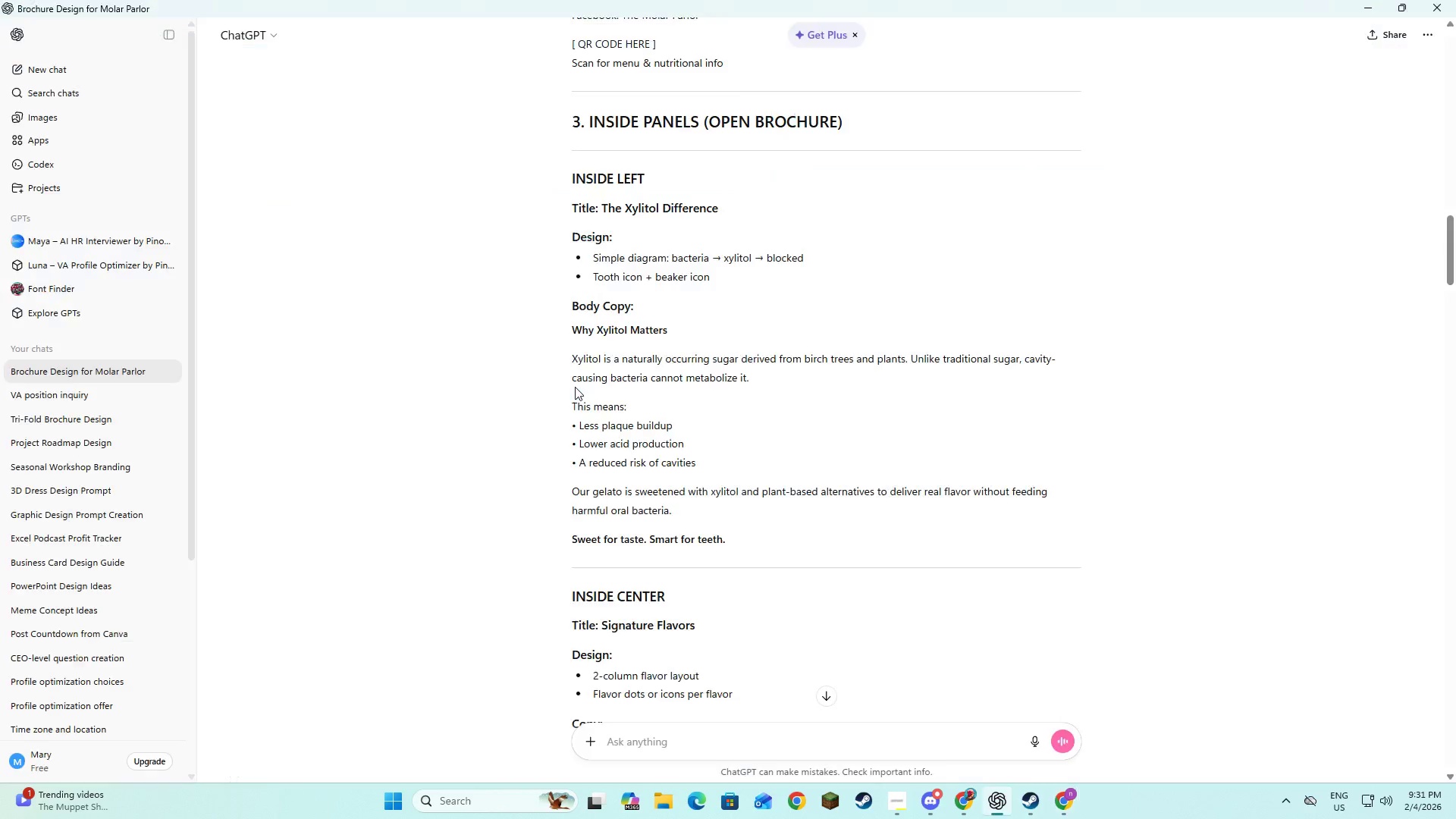 
key(Alt+Tab)
 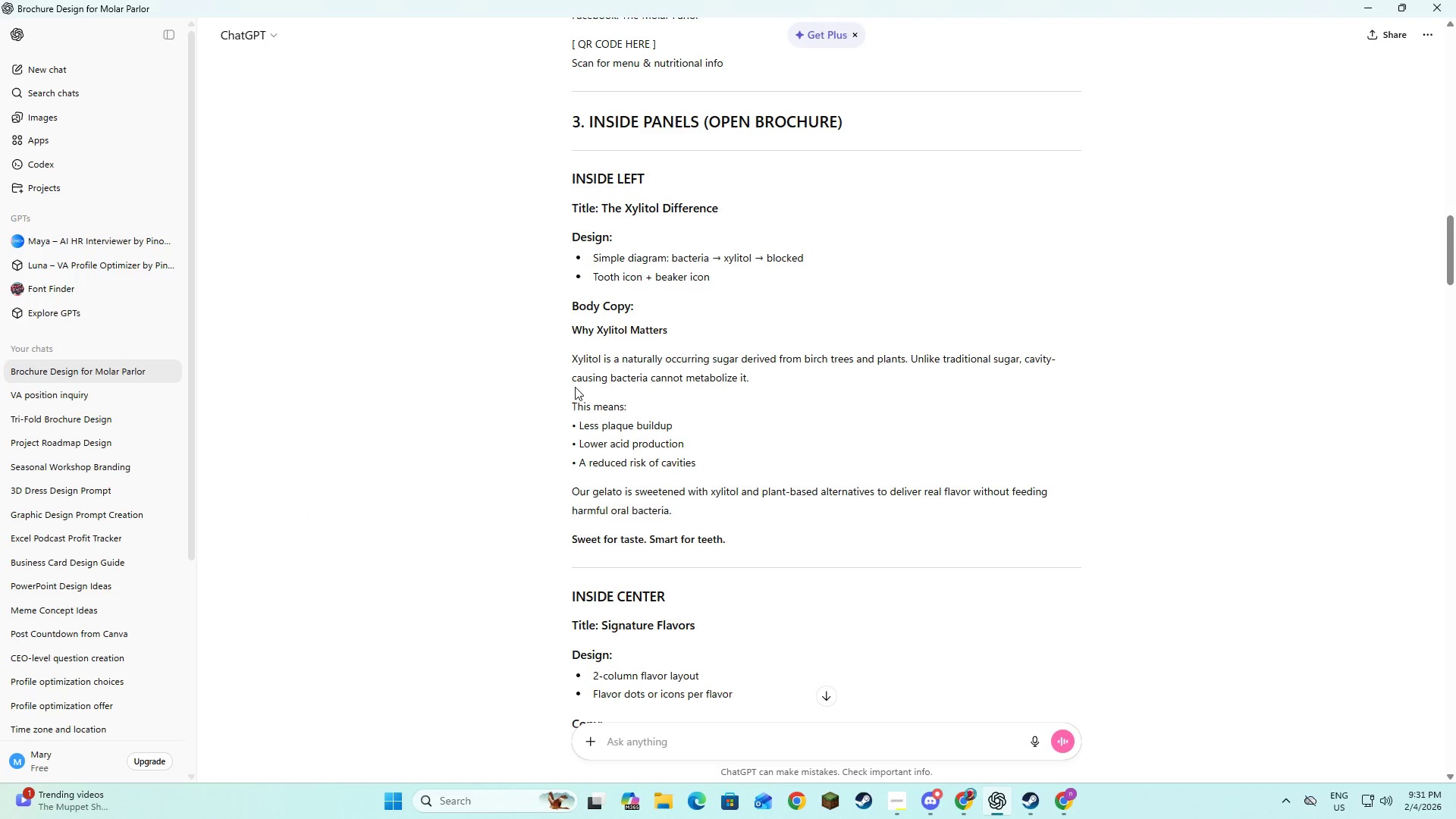 
key(Alt+AltLeft)
 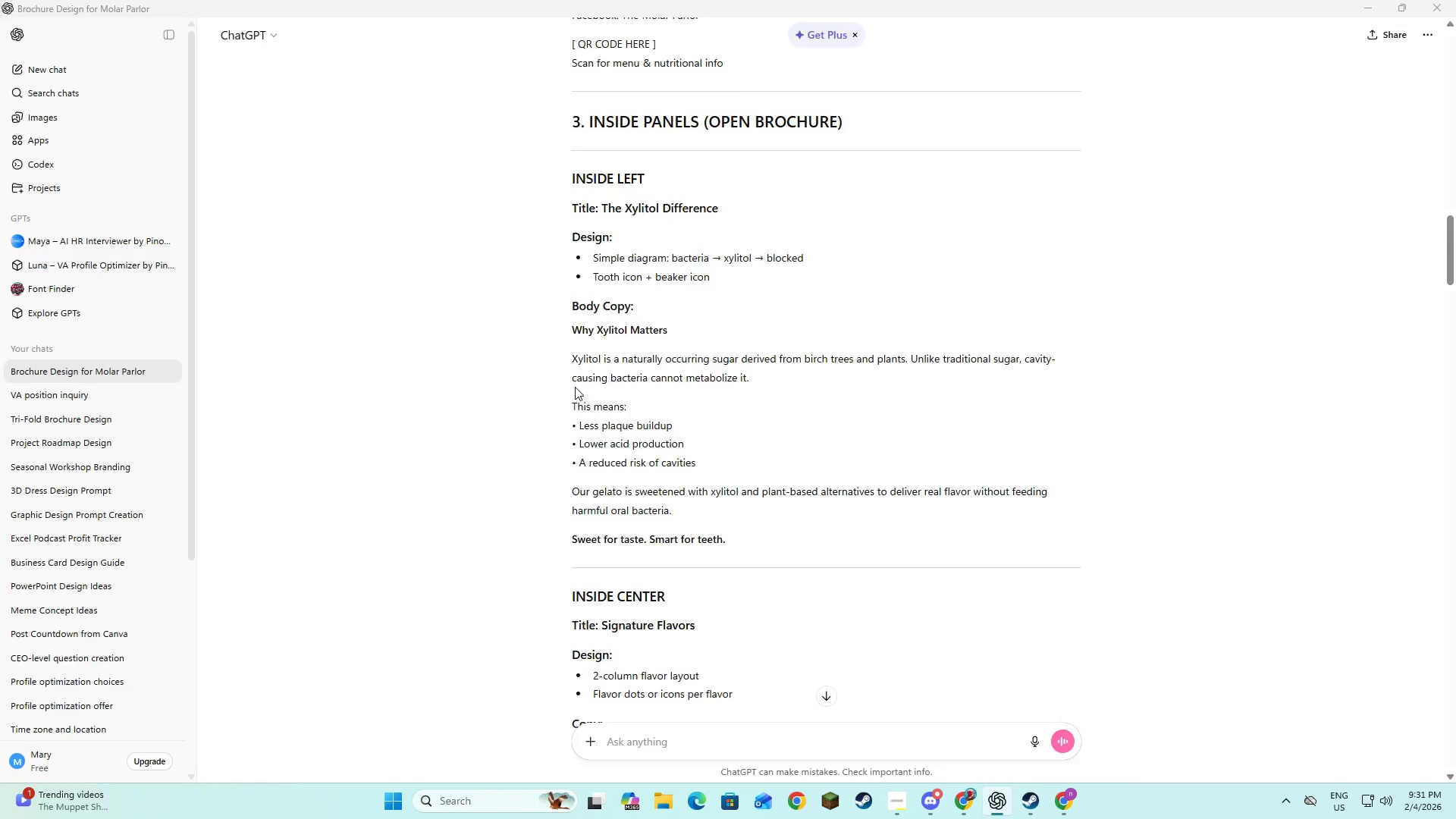 
key(Alt+Tab)
 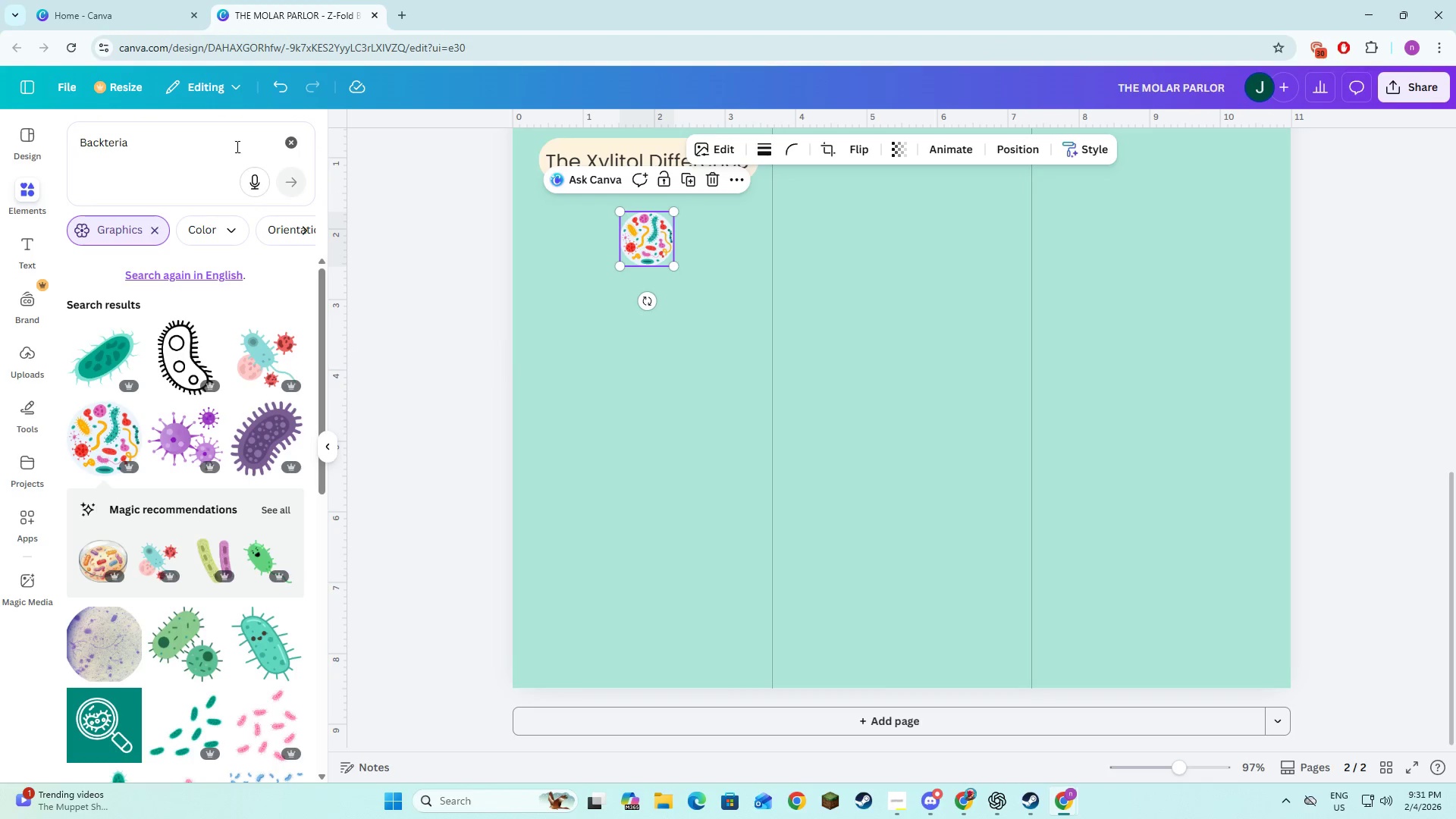 
left_click([293, 143])
 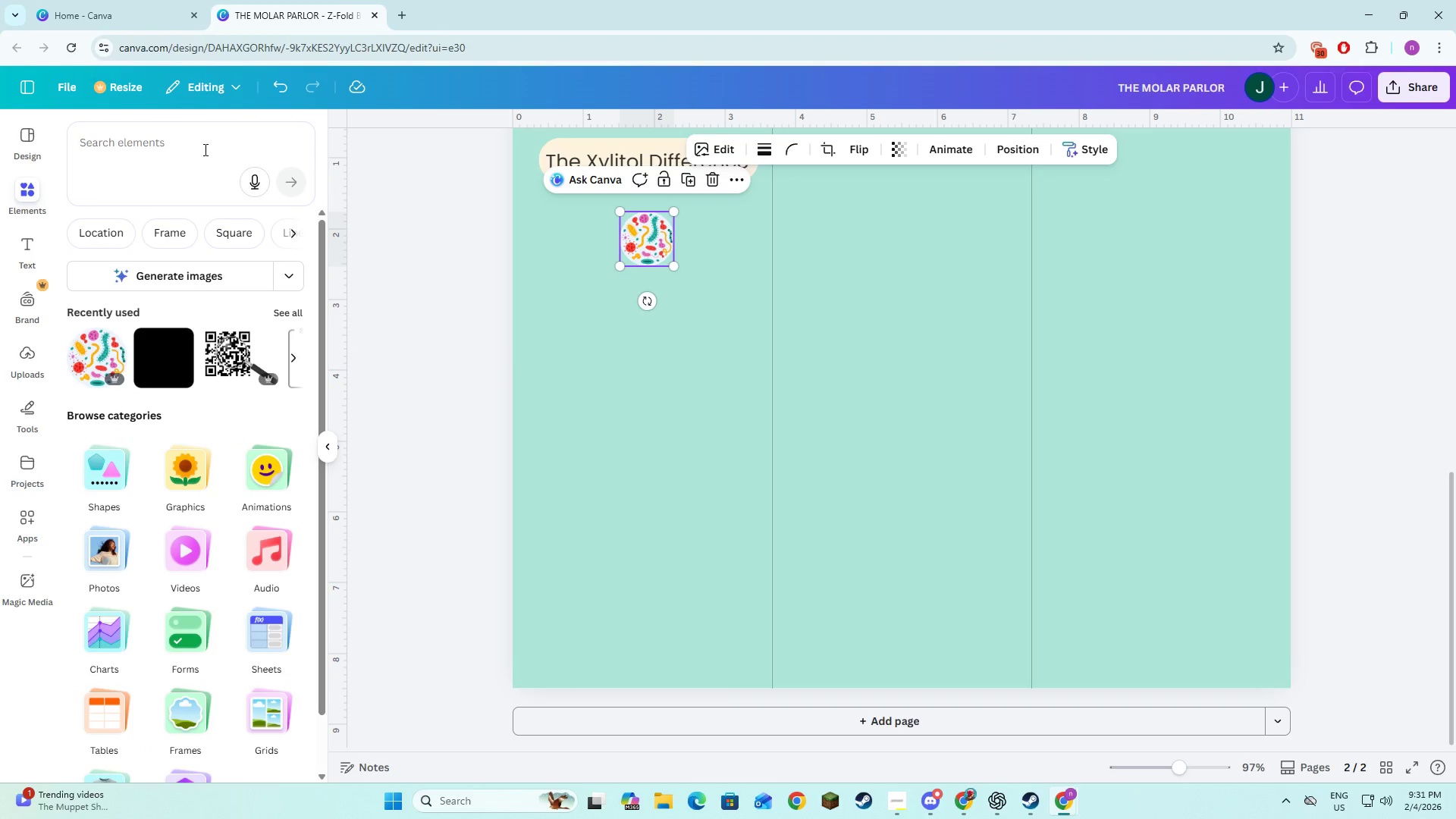 
left_click([204, 149])
 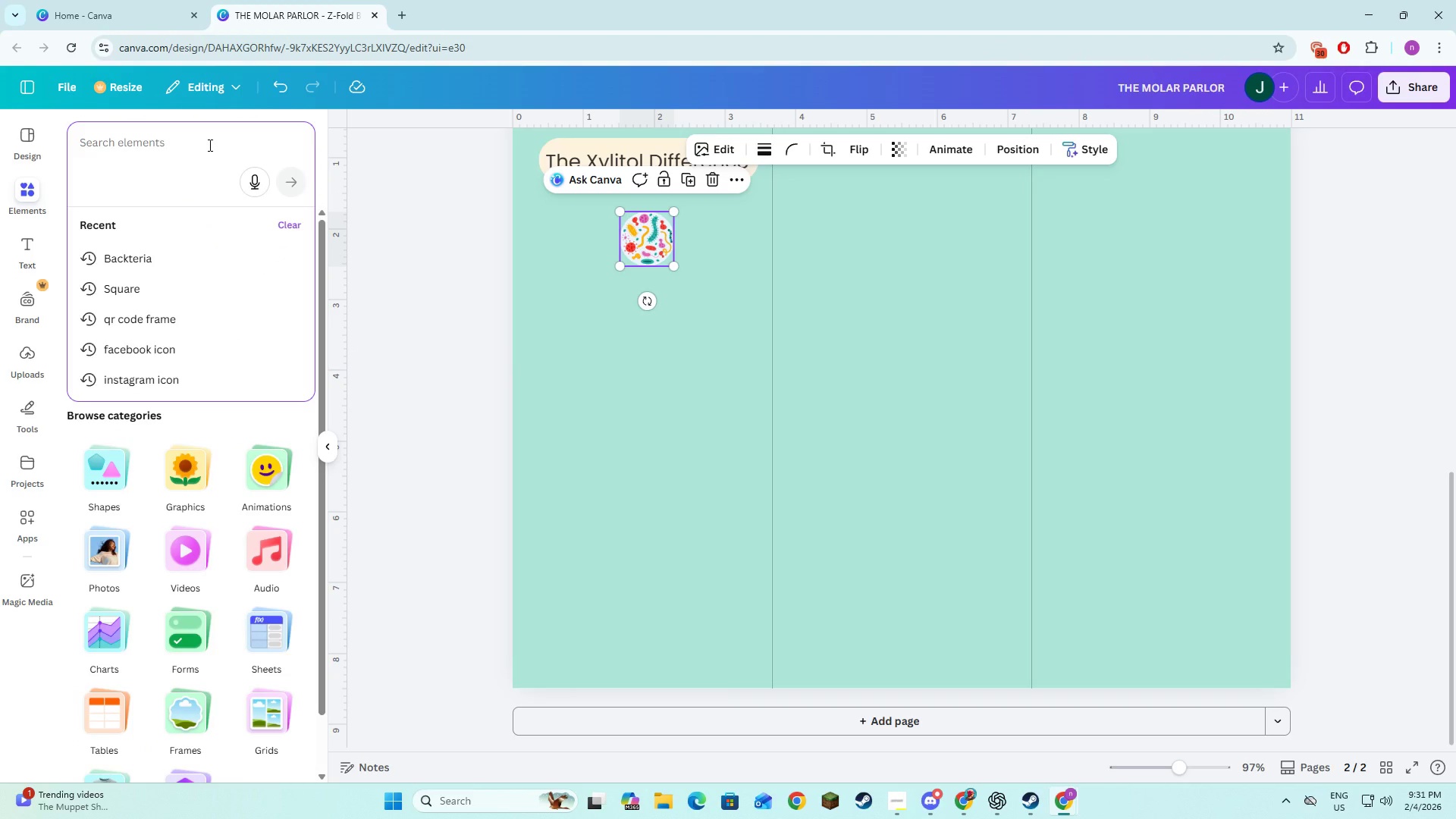 
type(xyliti)
key(Backspace)
type(o;)
key(Backspace)
type(l)
 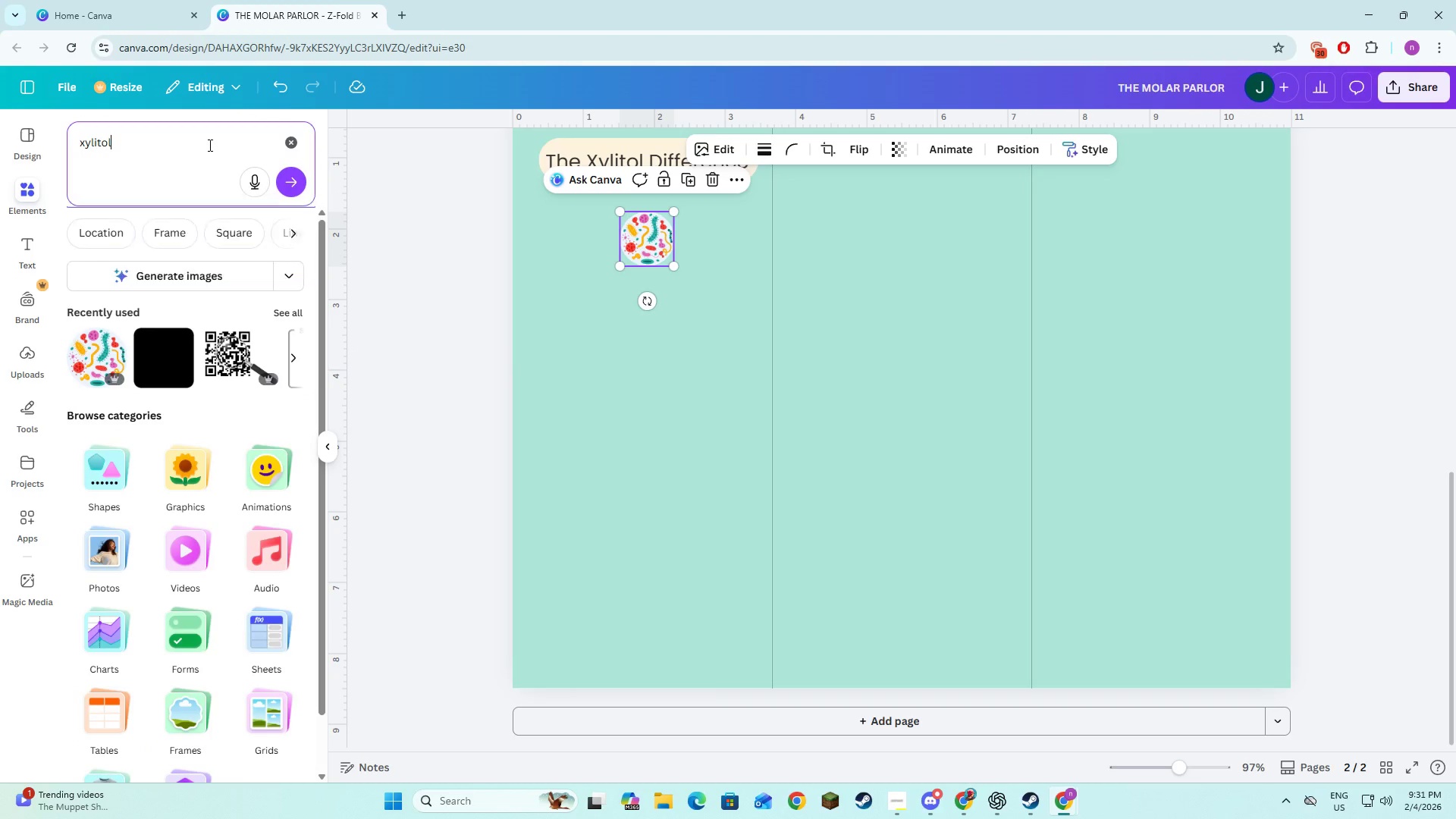 
key(Enter)
 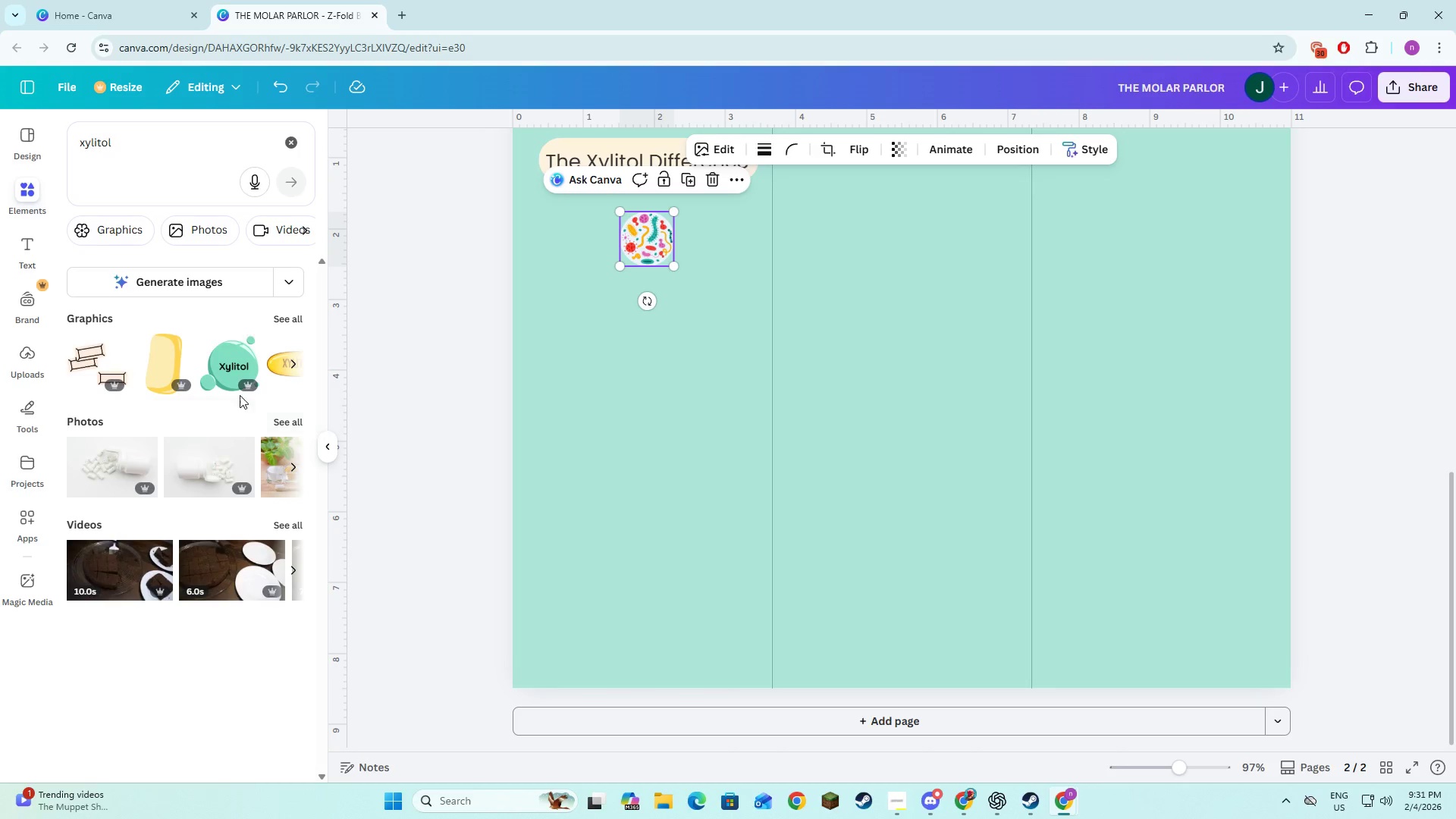 
left_click([226, 375])
 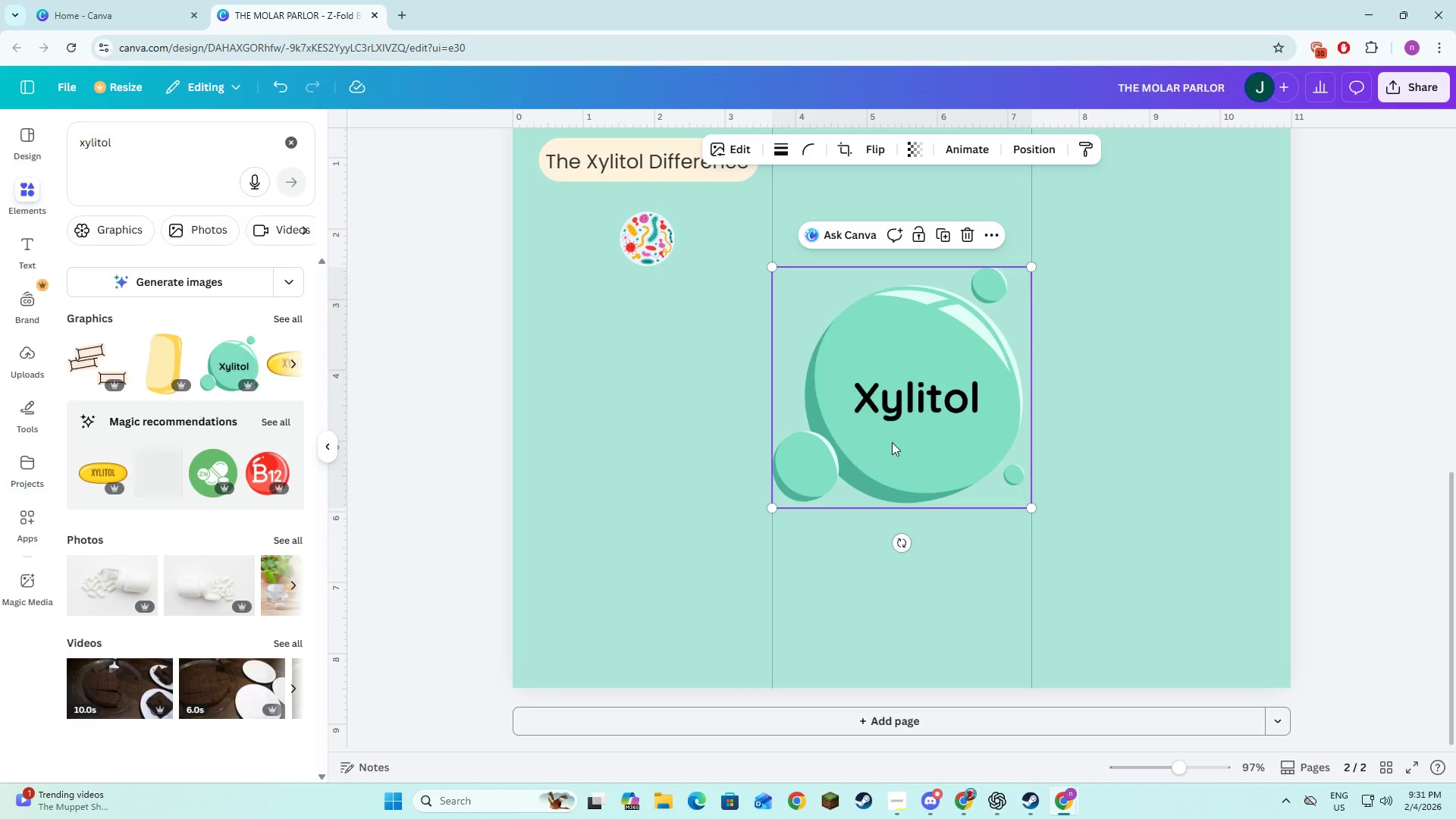 
left_click_drag(start_coordinate=[903, 438], to_coordinate=[664, 453])
 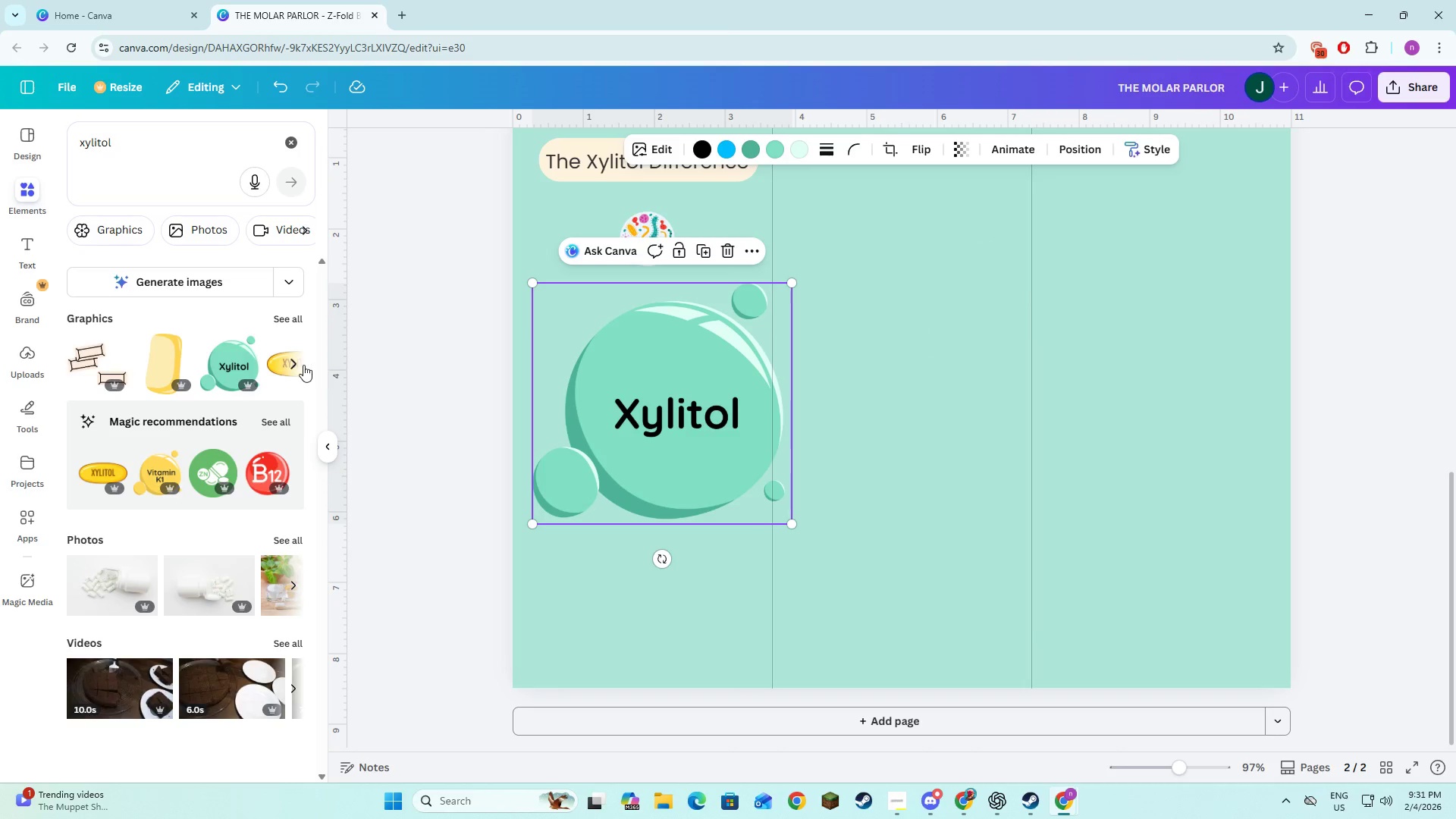 
left_click([298, 363])
 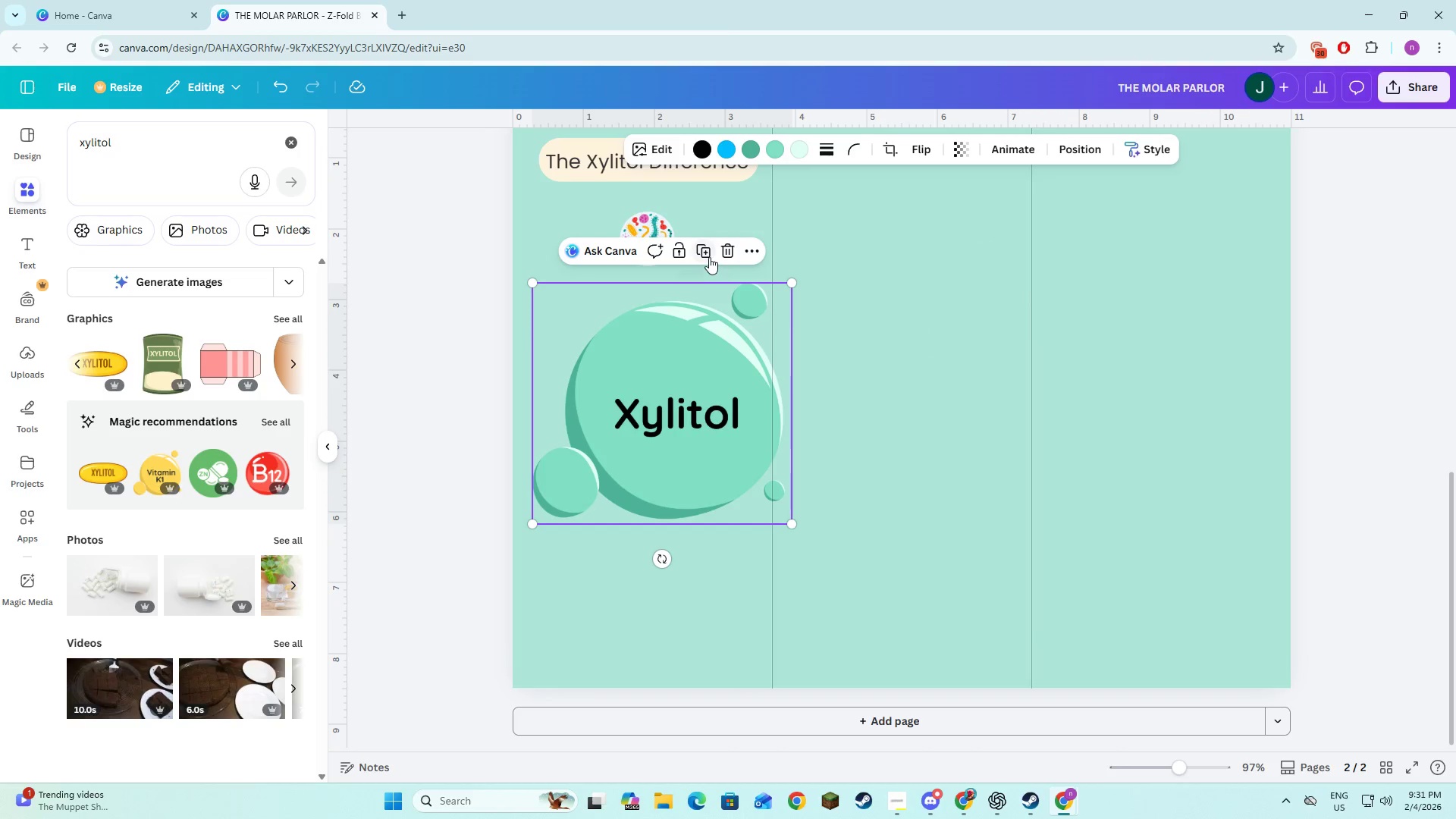 
left_click([720, 253])
 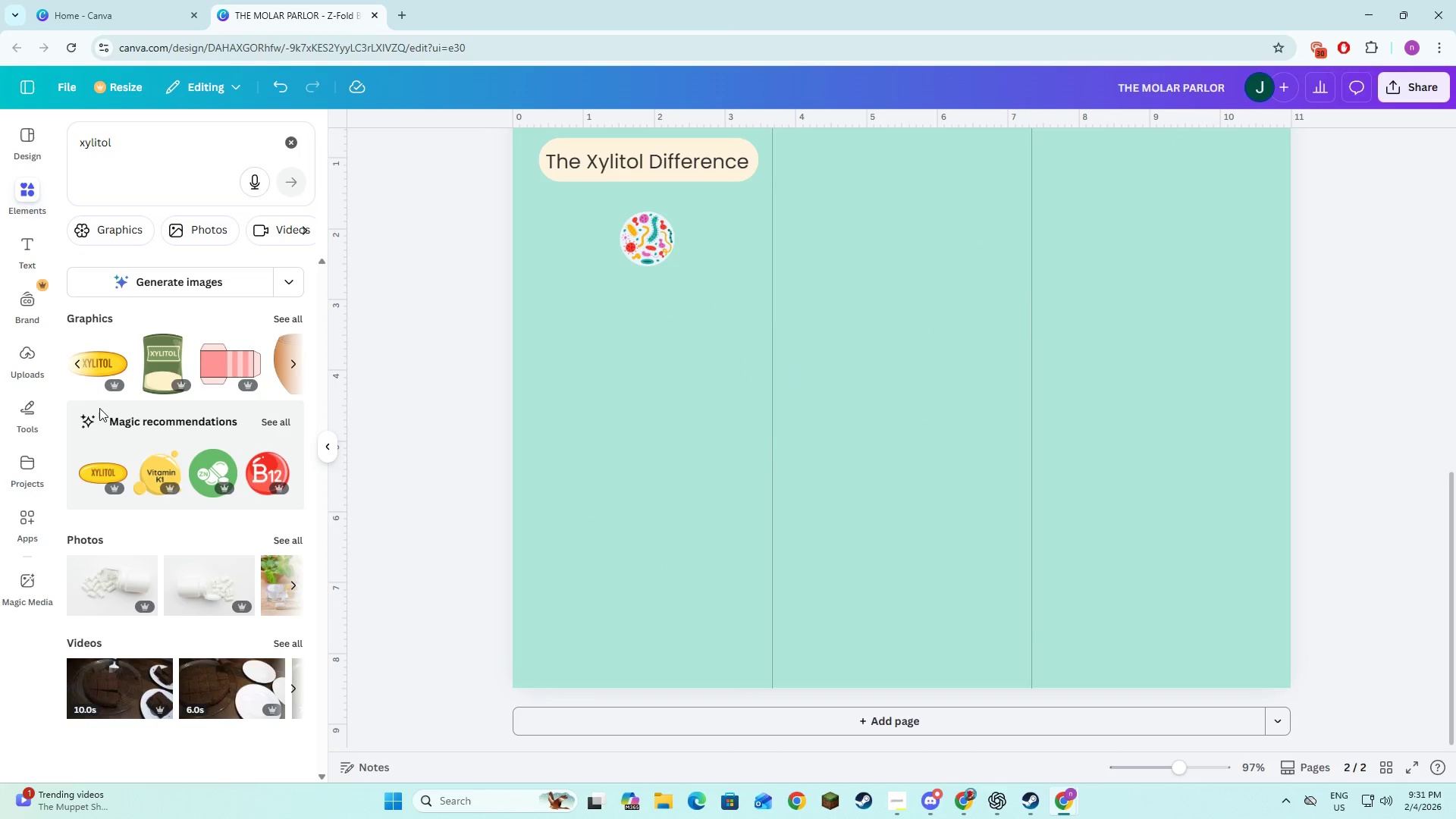 
scroll: coordinate [108, 422], scroll_direction: down, amount: 2.0
 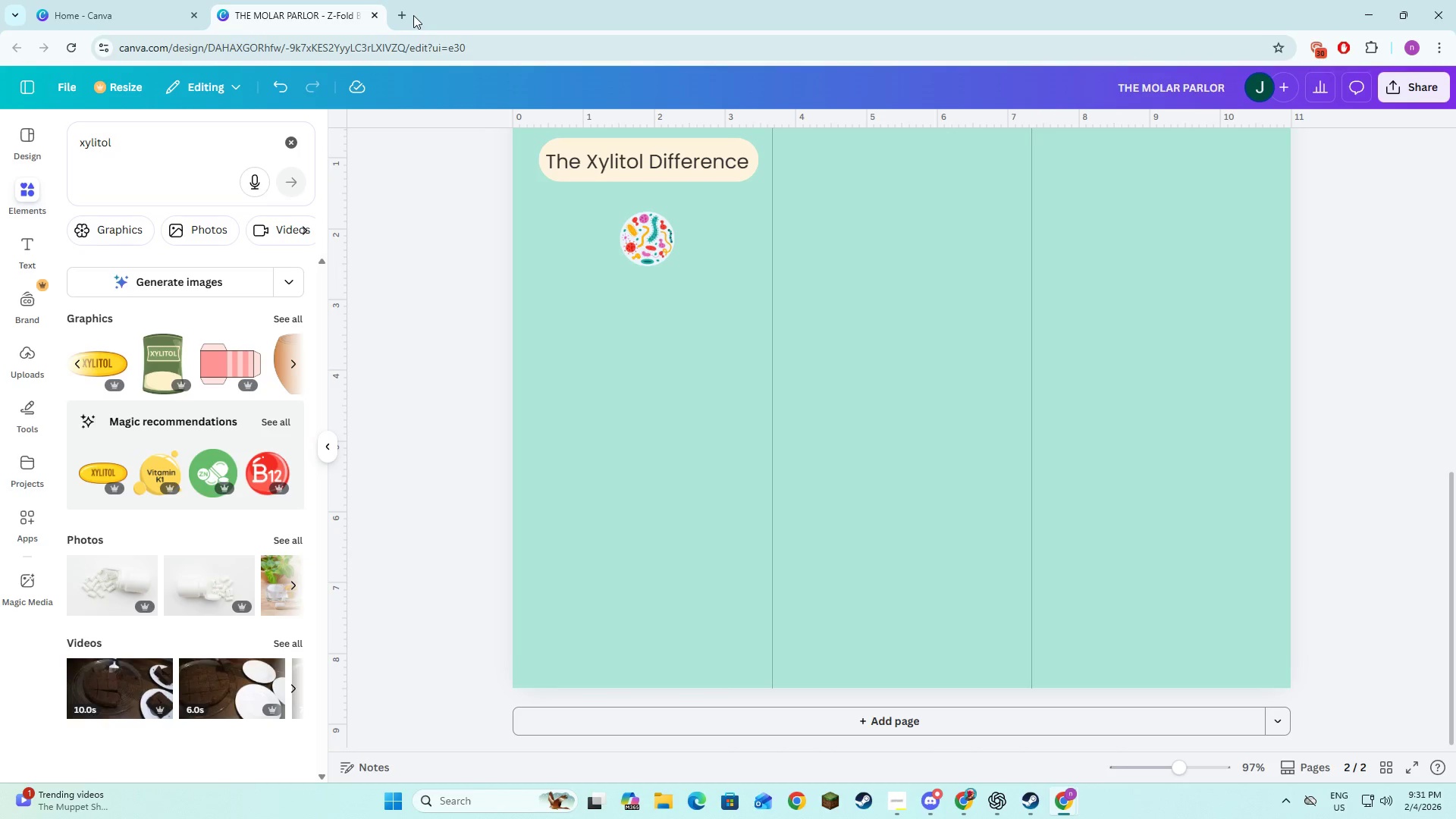 
double_click([413, 47])
 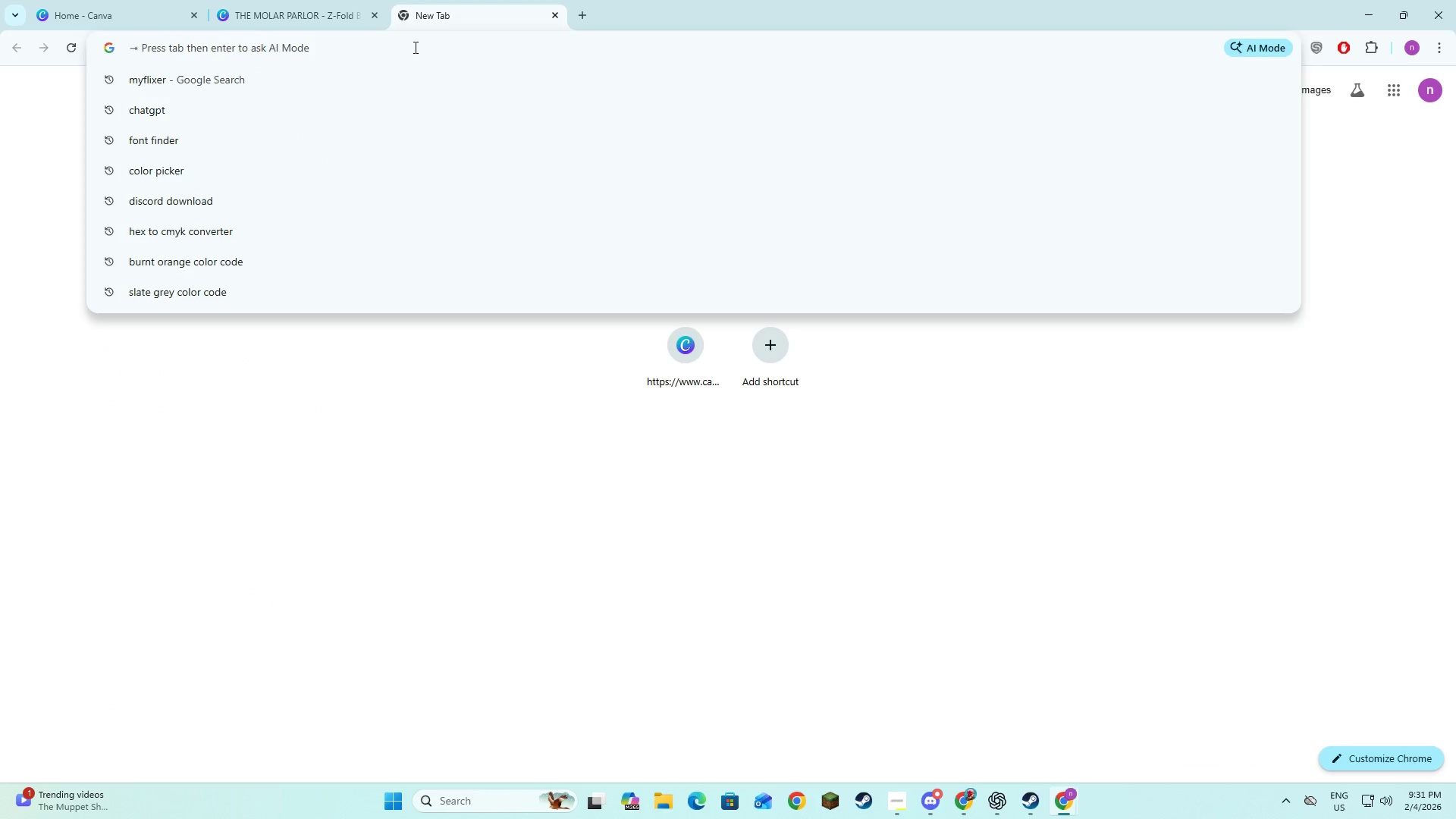 
type(xyitol?)
 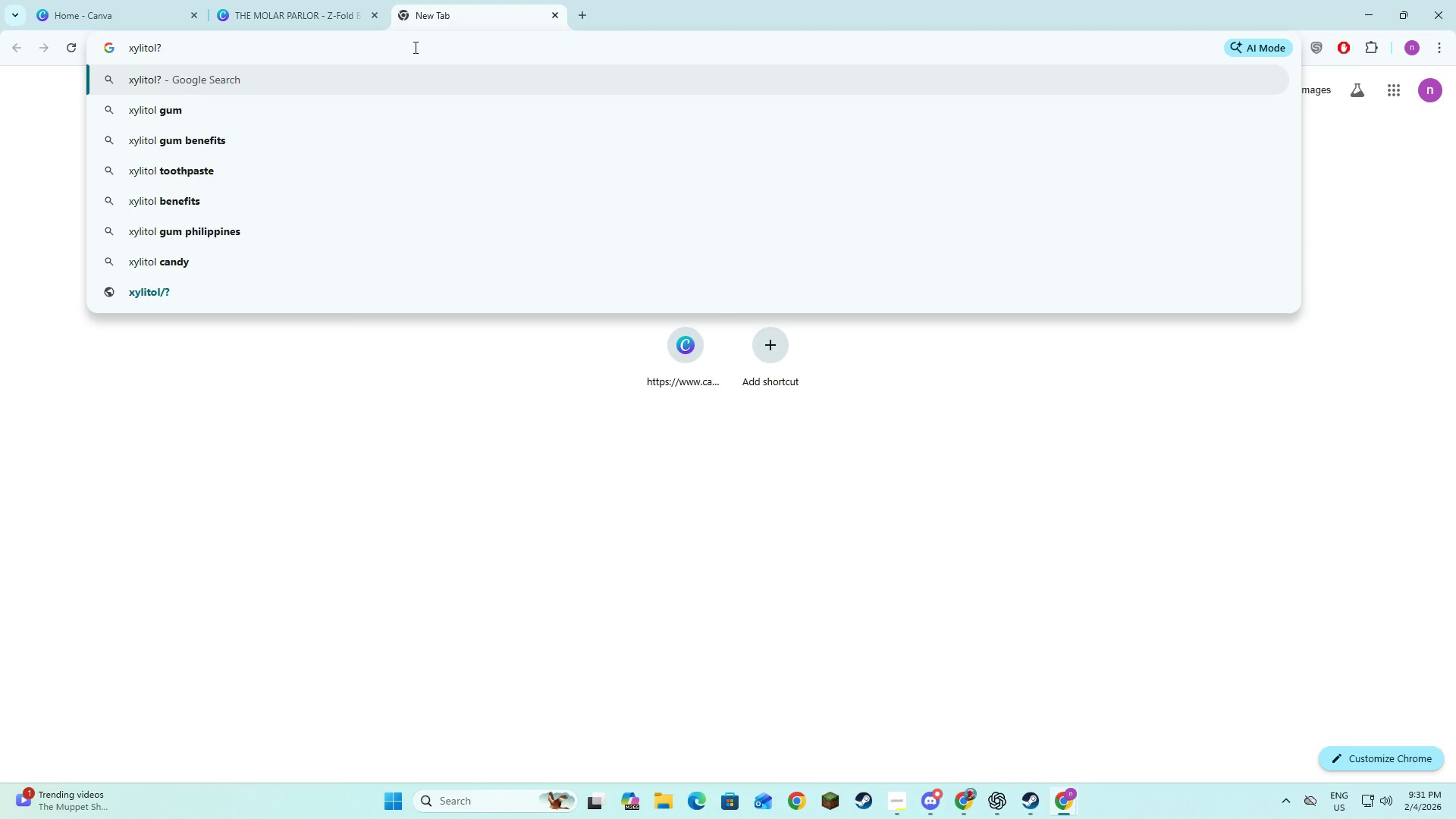 
key(Enter)
 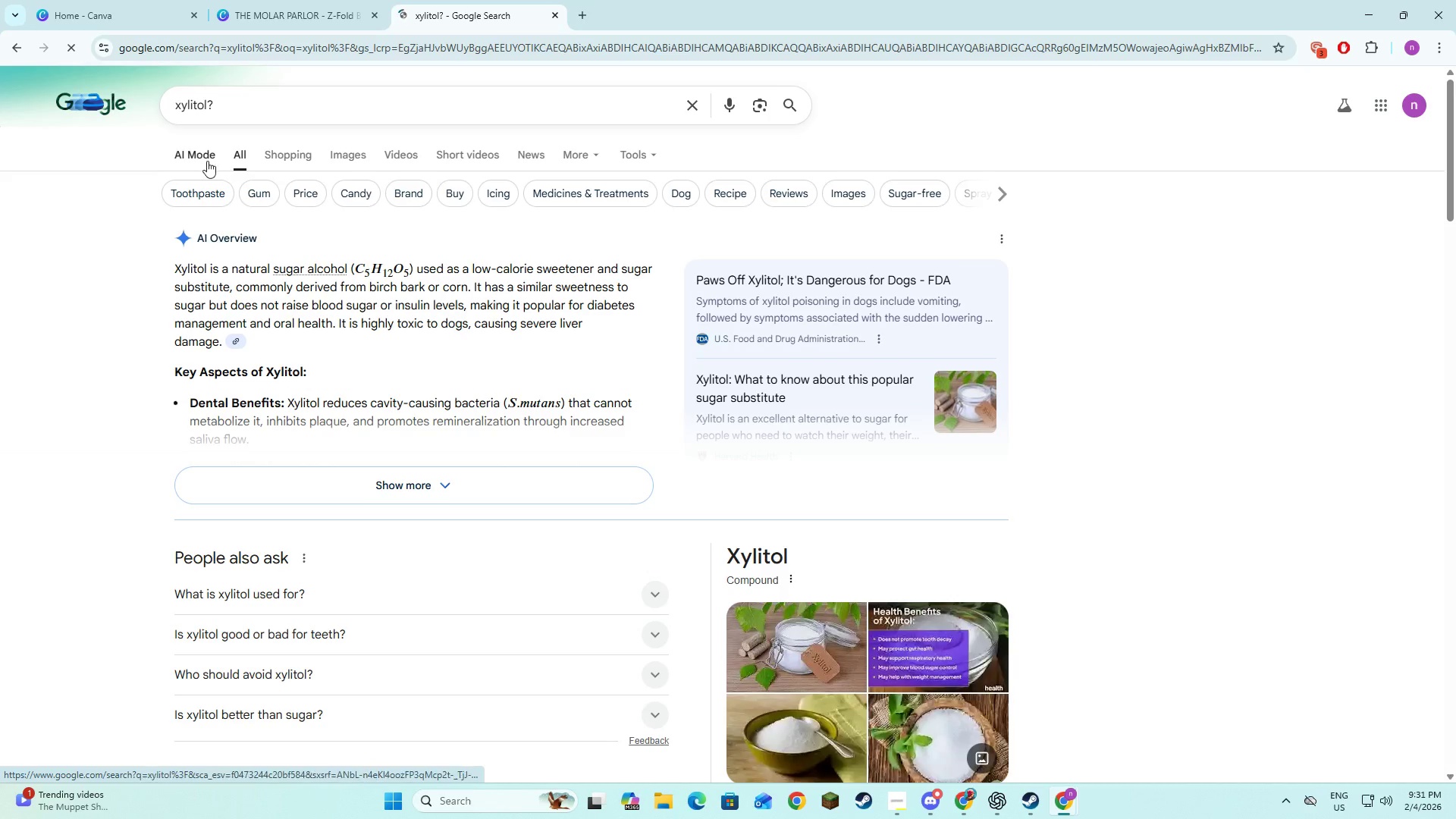 
left_click([349, 154])
 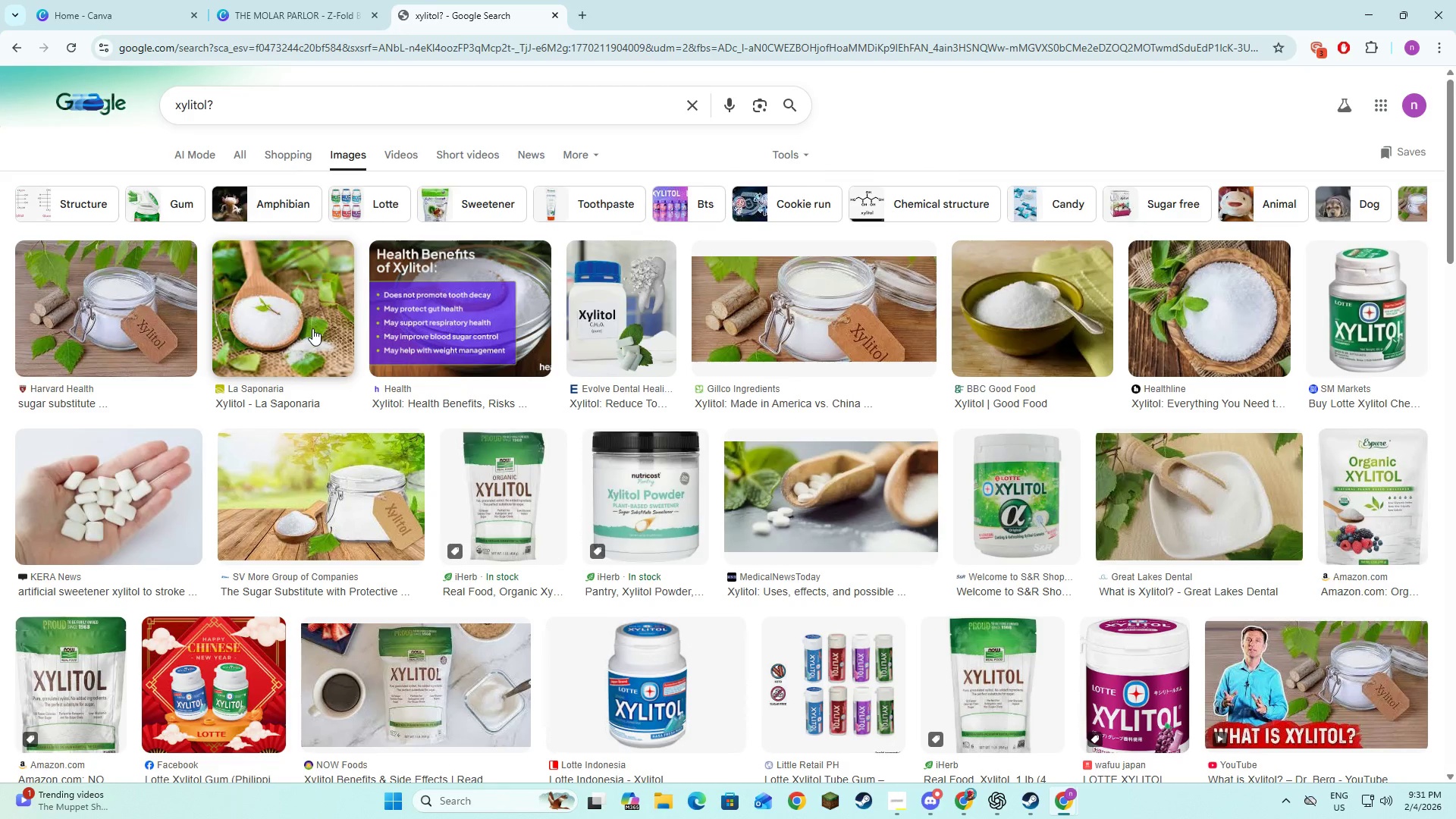 
wait(8.88)
 